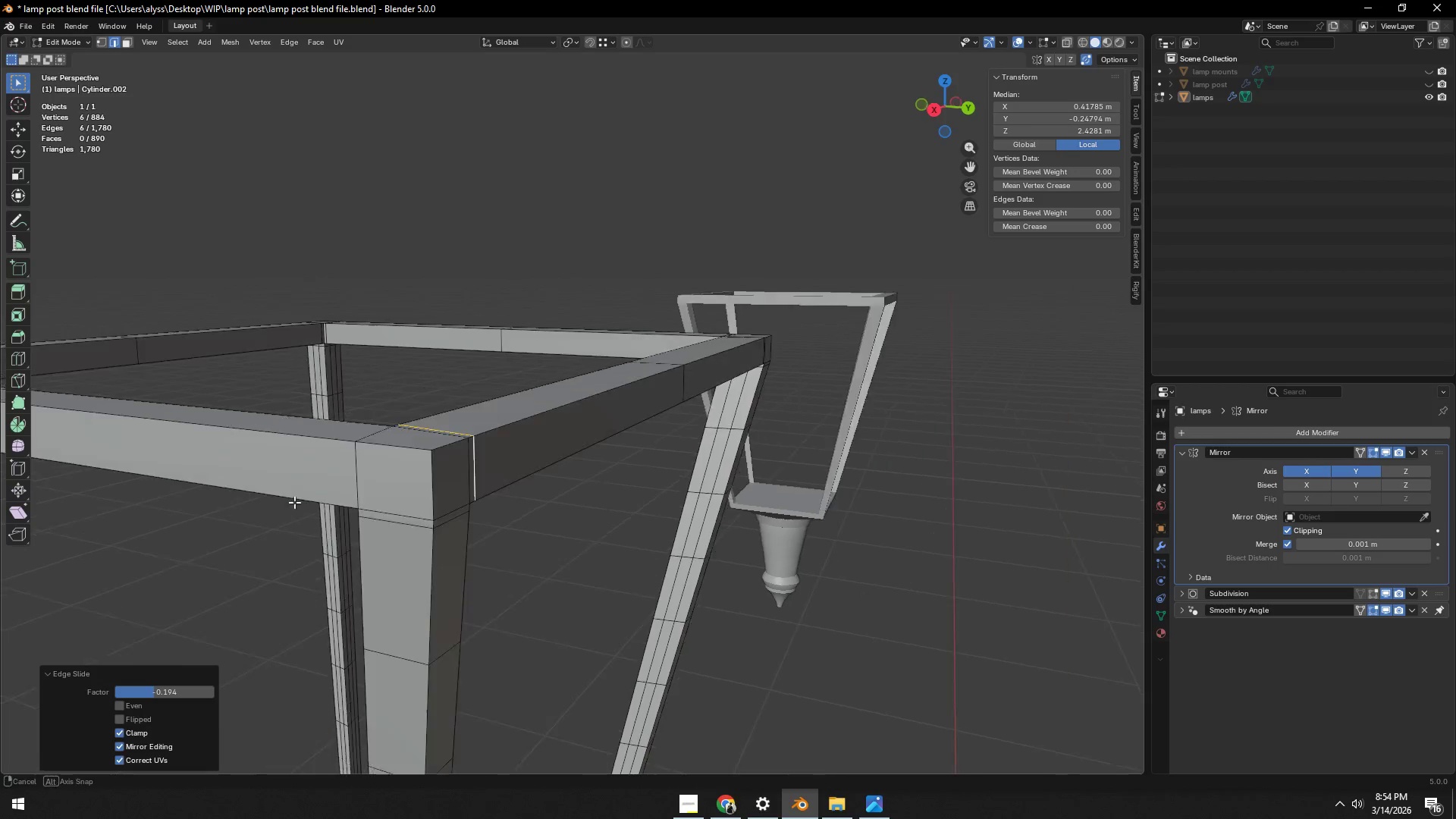 
key(Control+ControlLeft)
 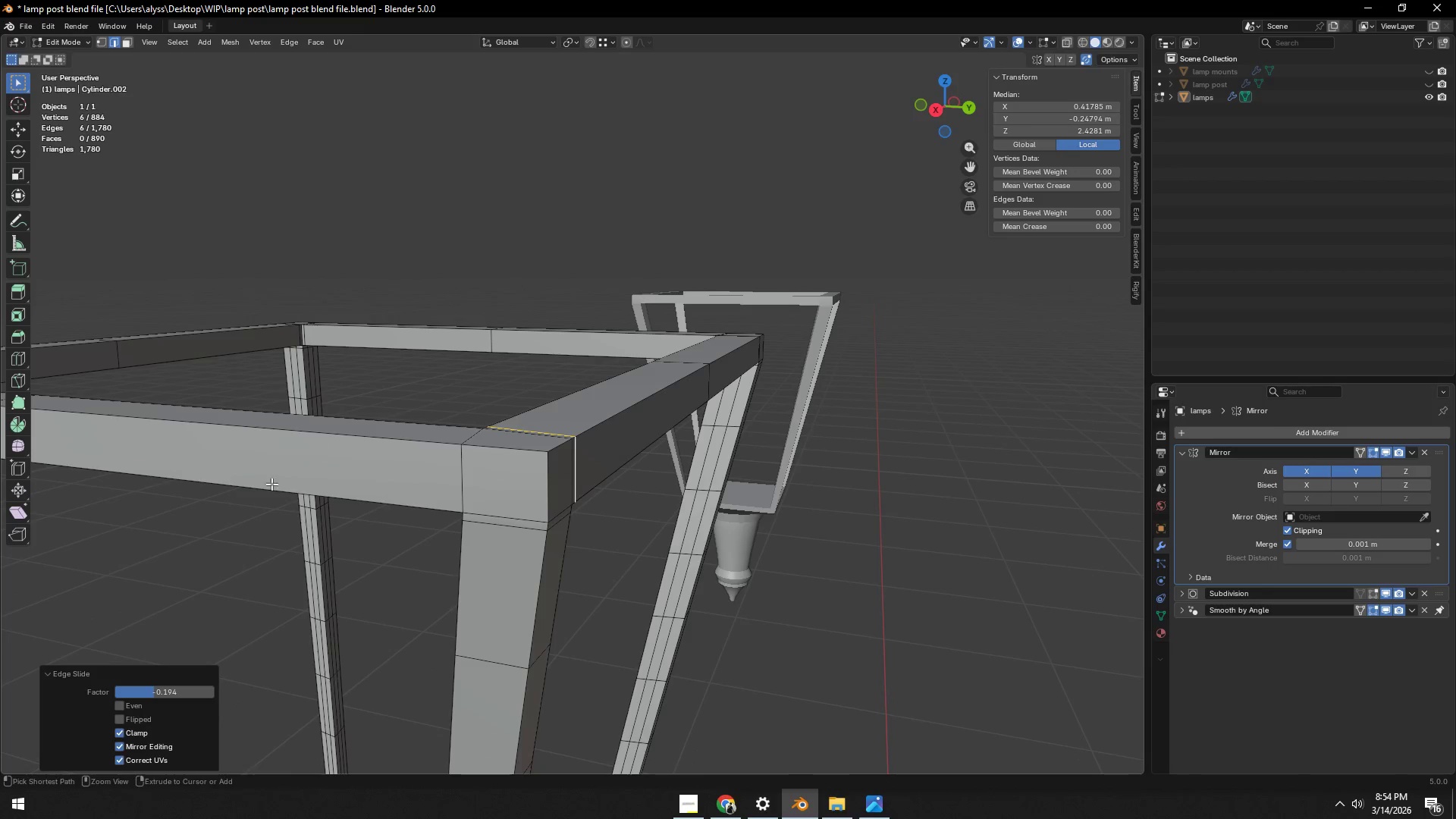 
key(Control+R)
 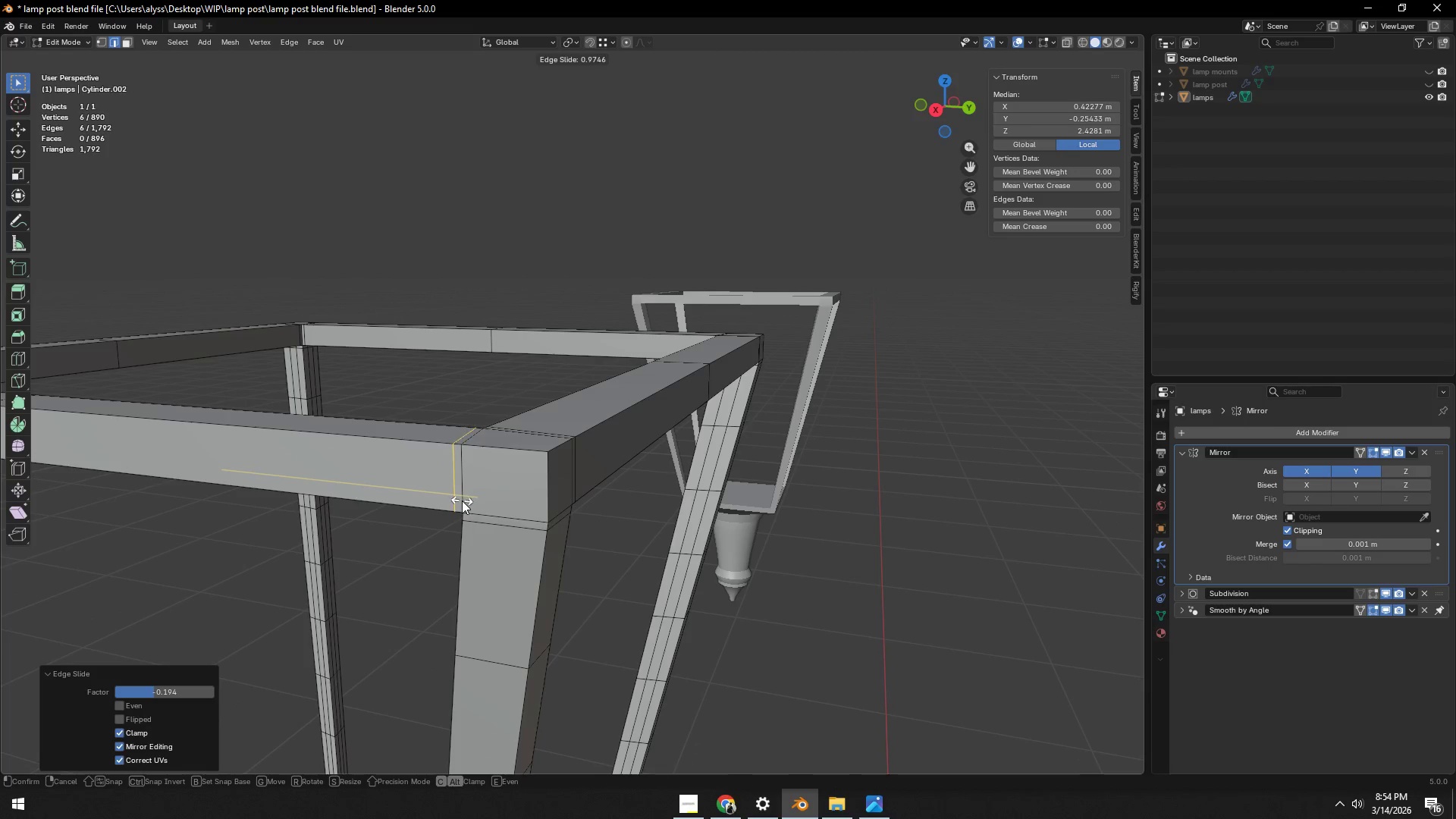 
left_click([463, 500])
 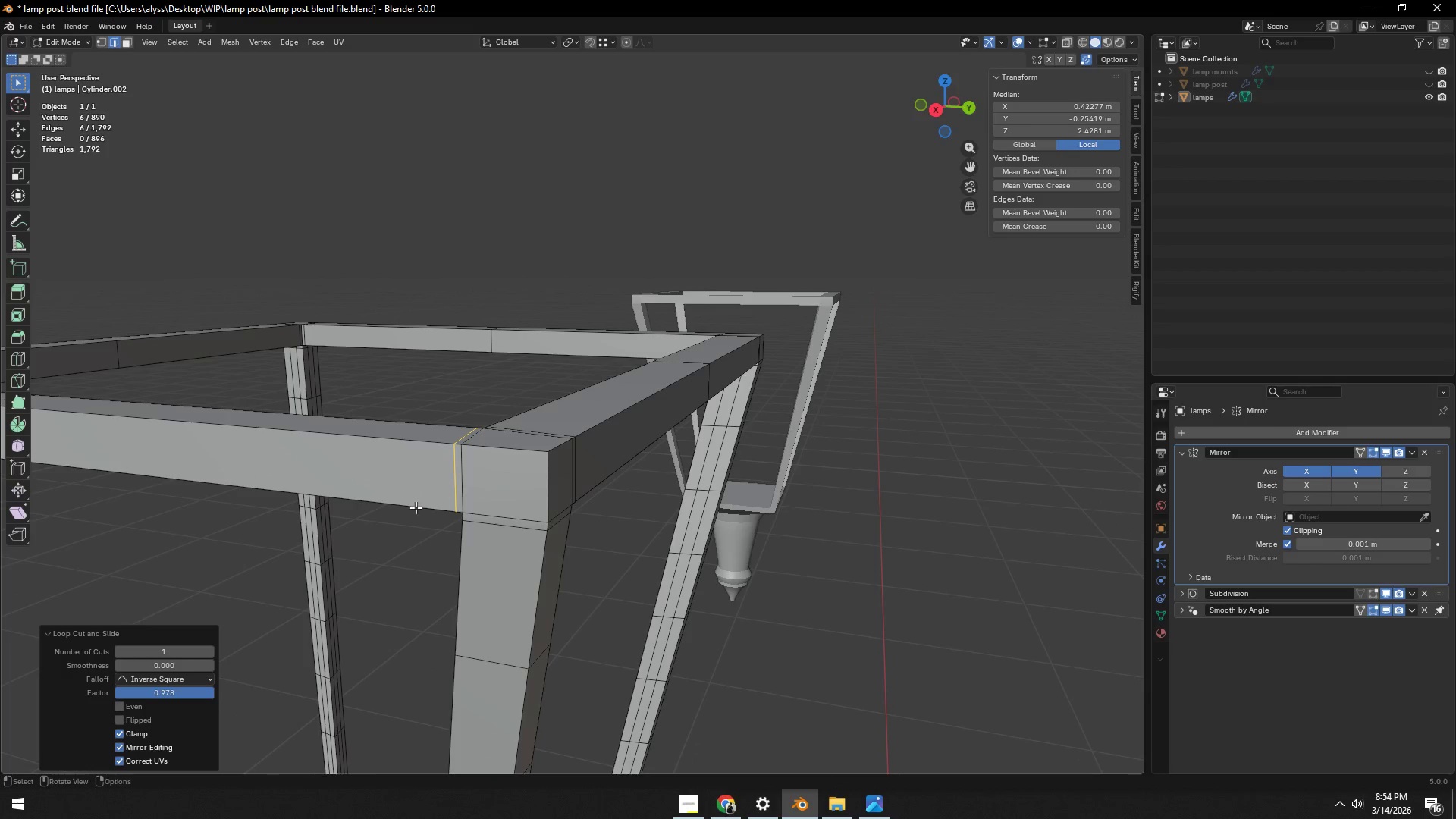 
scroll: coordinate [406, 507], scroll_direction: down, amount: 3.0
 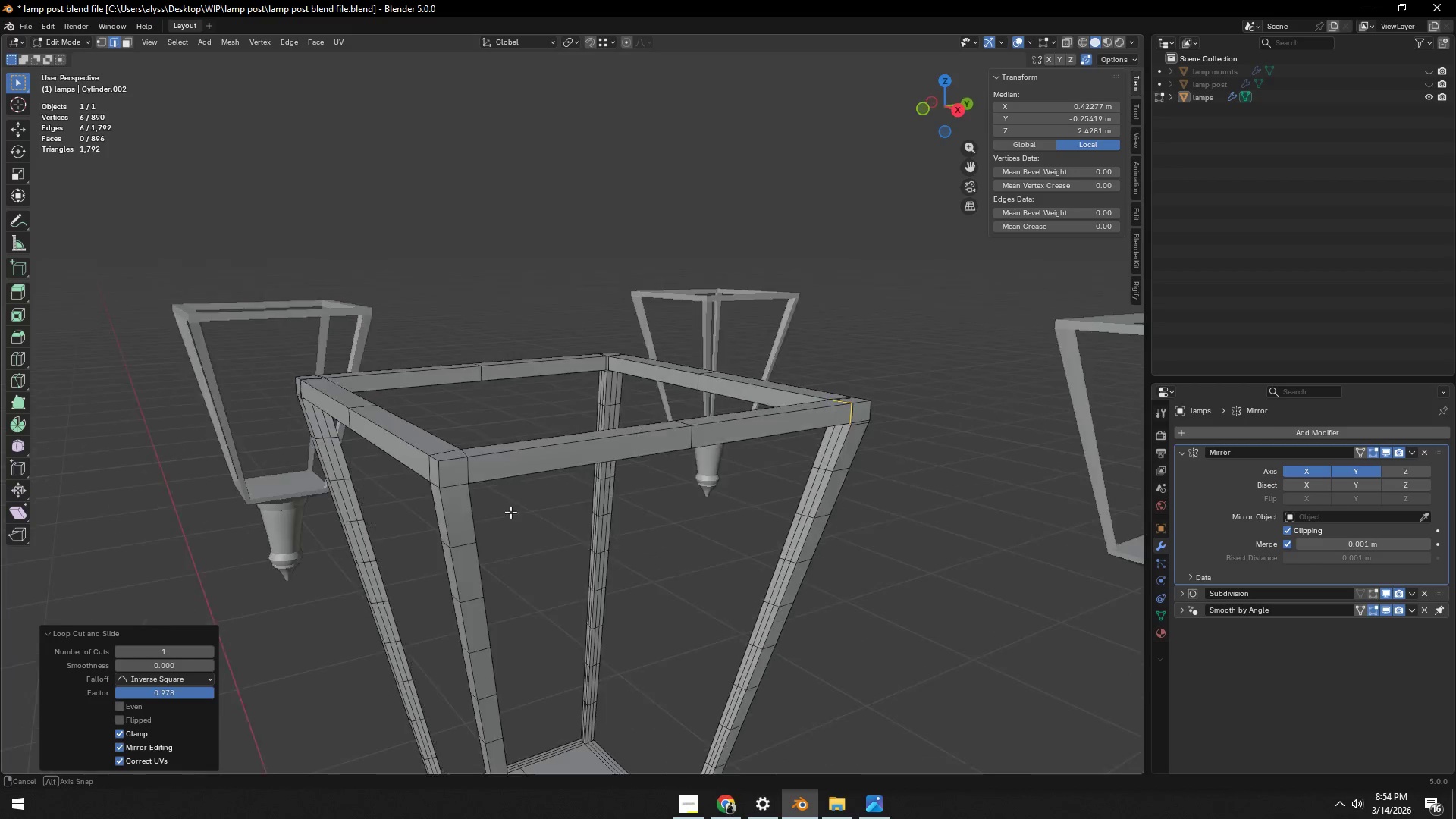 
scroll: coordinate [511, 513], scroll_direction: up, amount: 1.0
 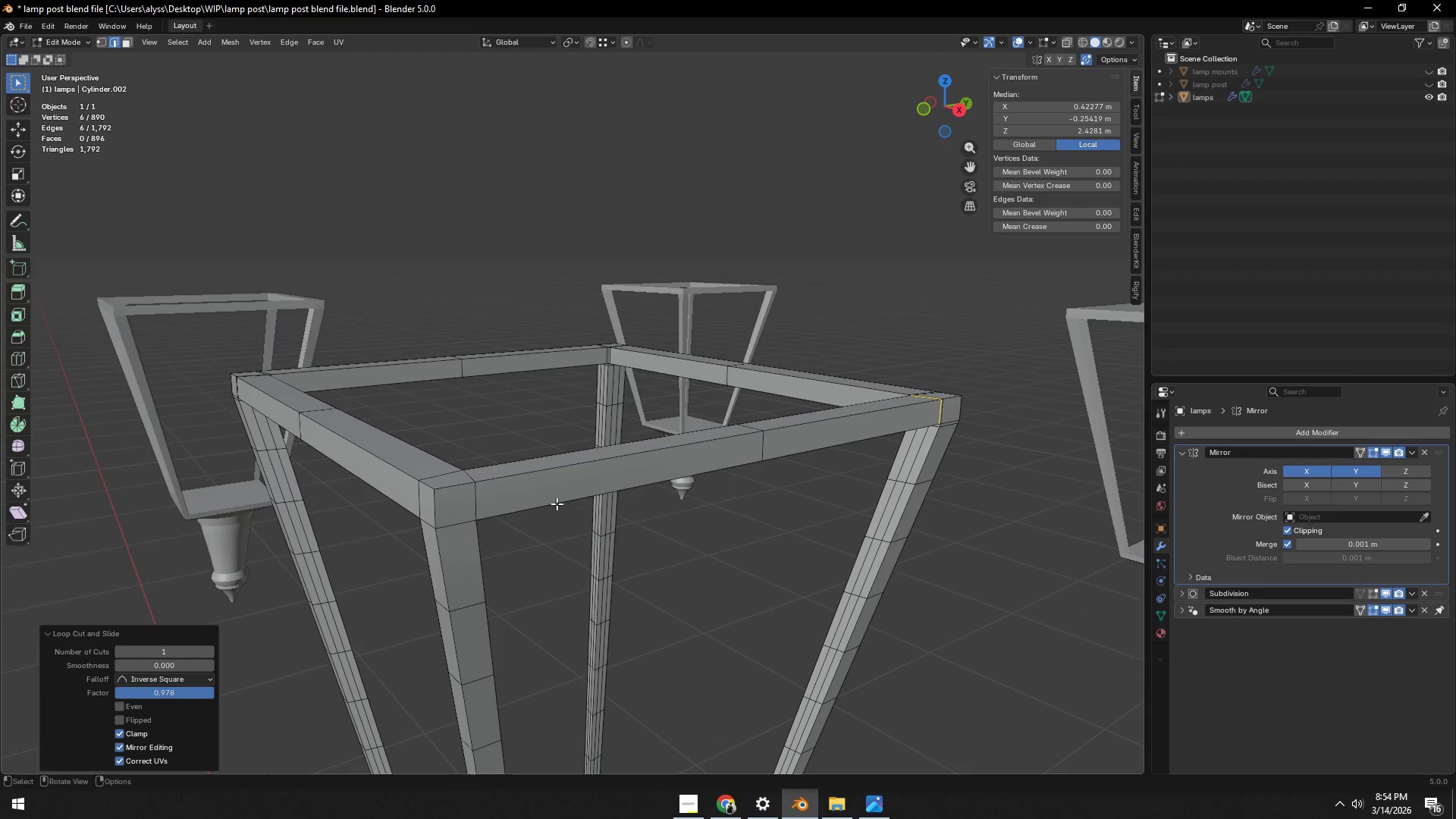 
key(Control+ControlLeft)
 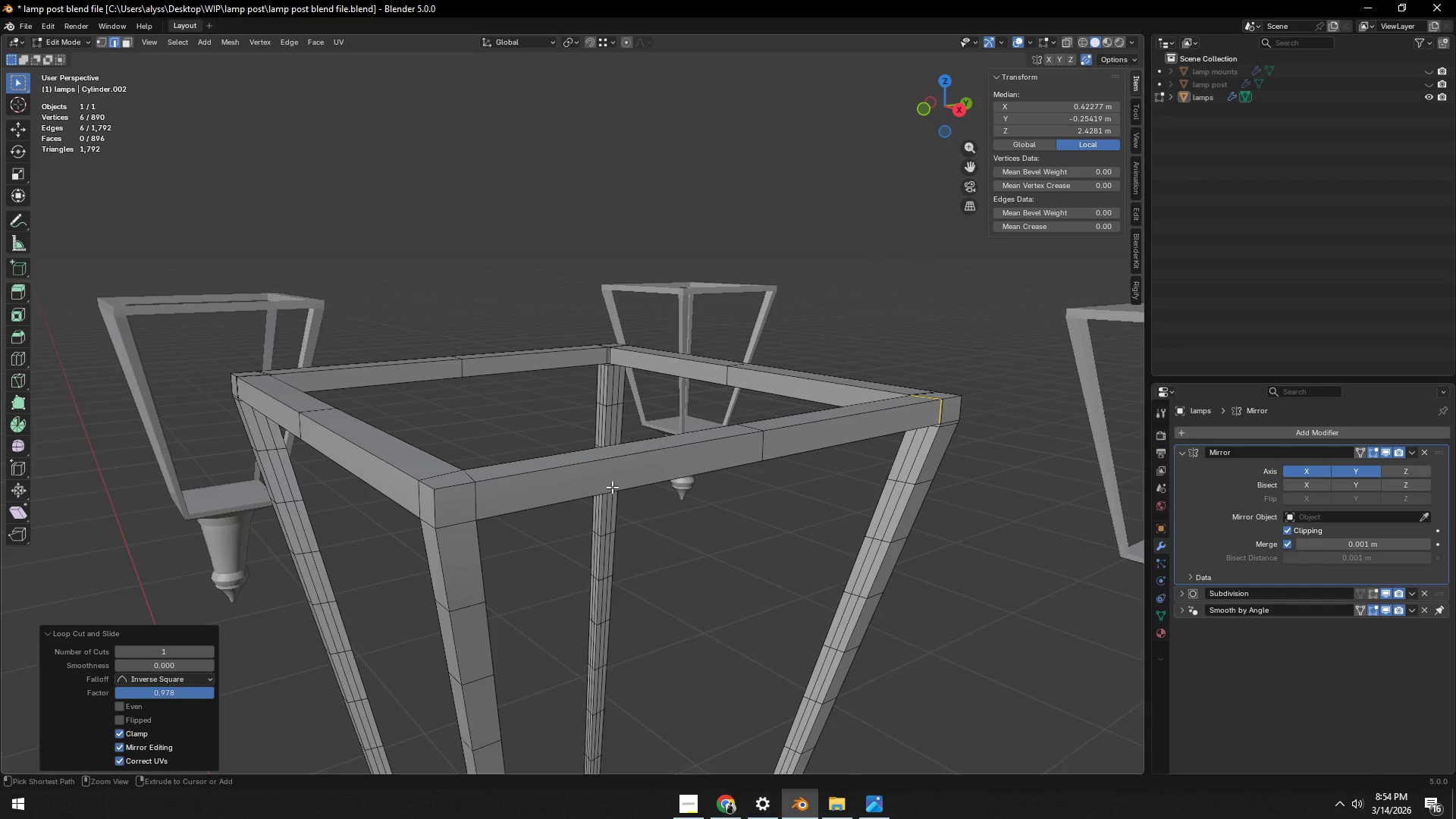 
key(Control+R)
 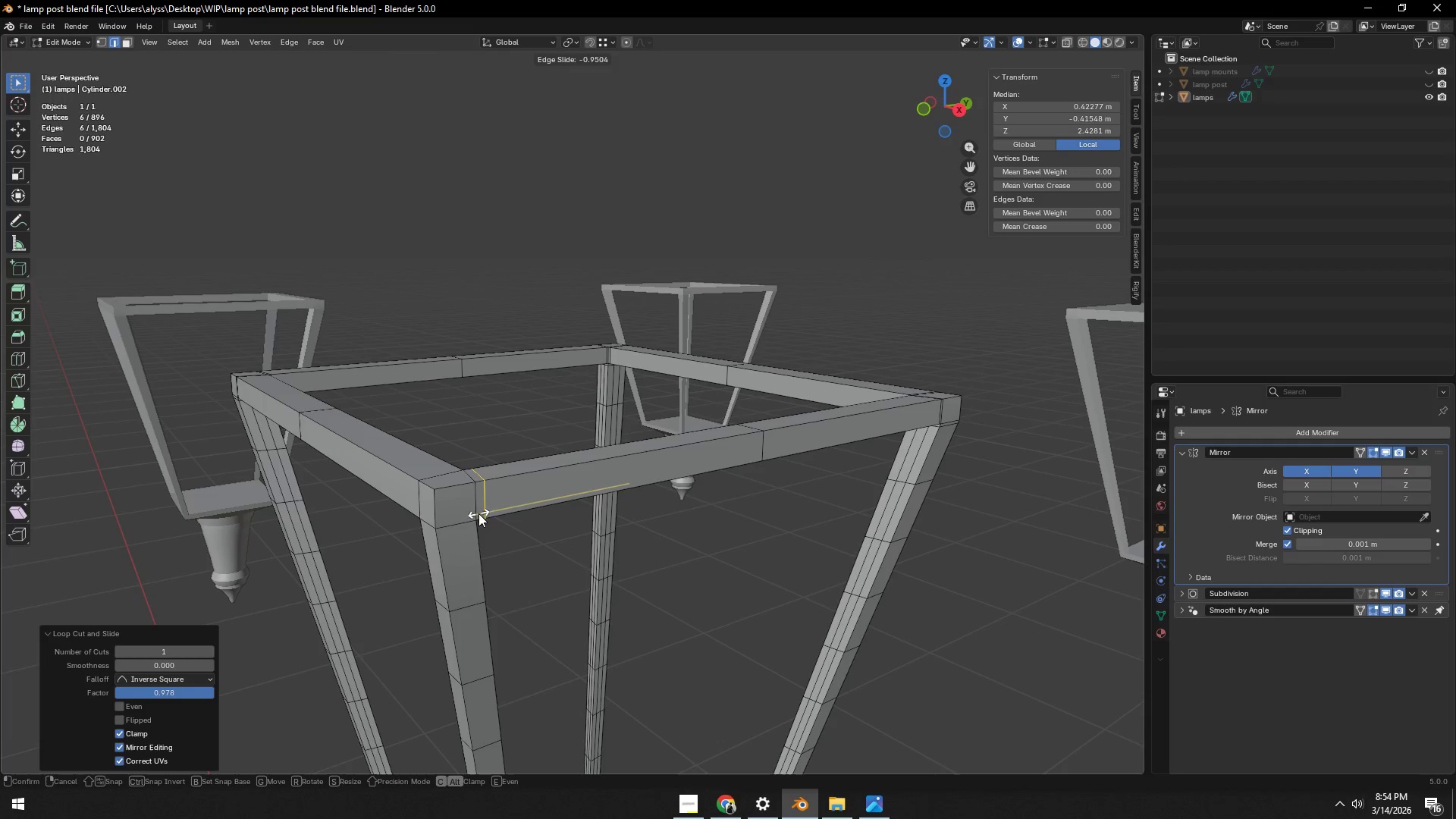 
left_click([477, 513])
 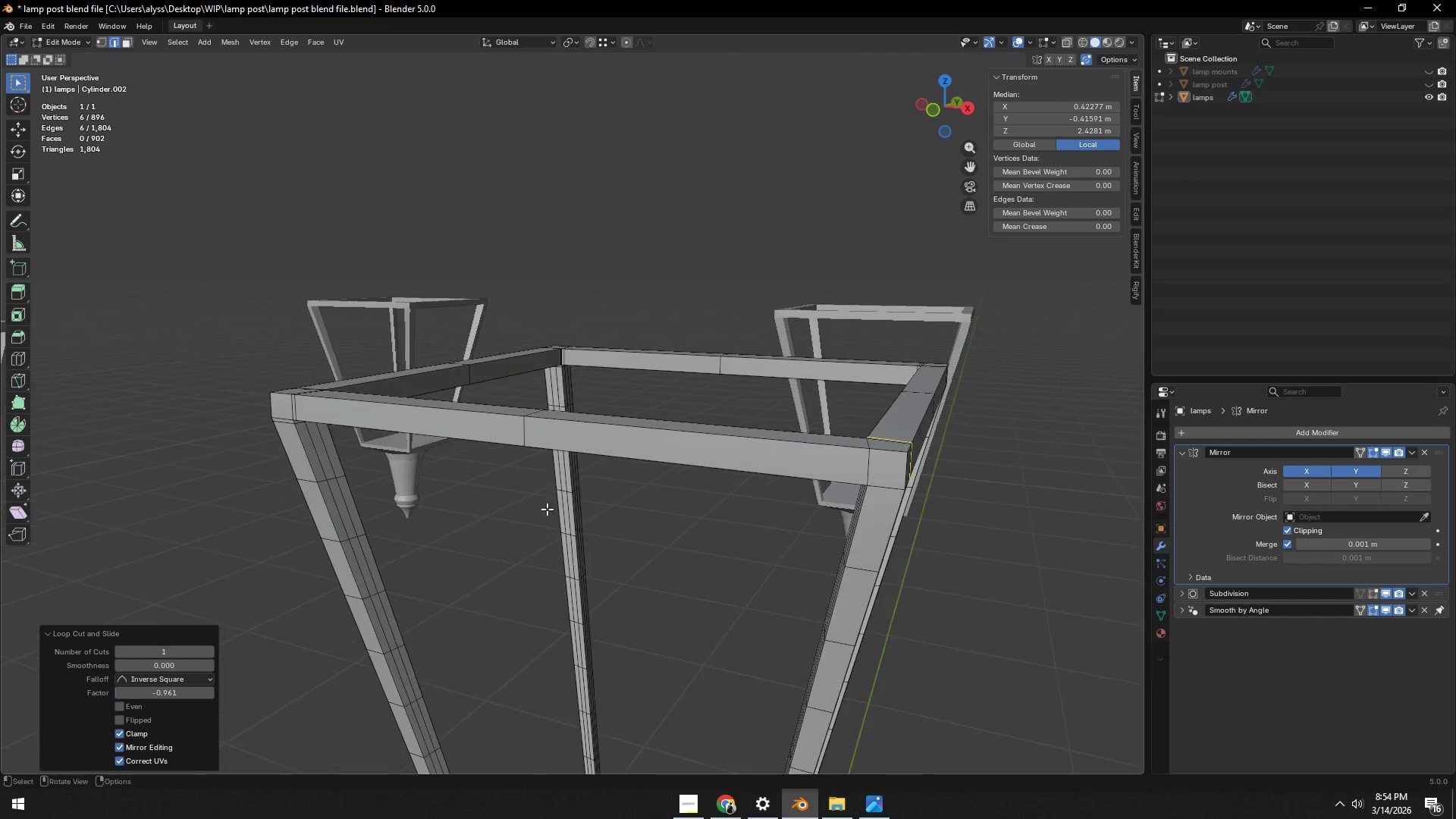 
key(Control+ControlLeft)
 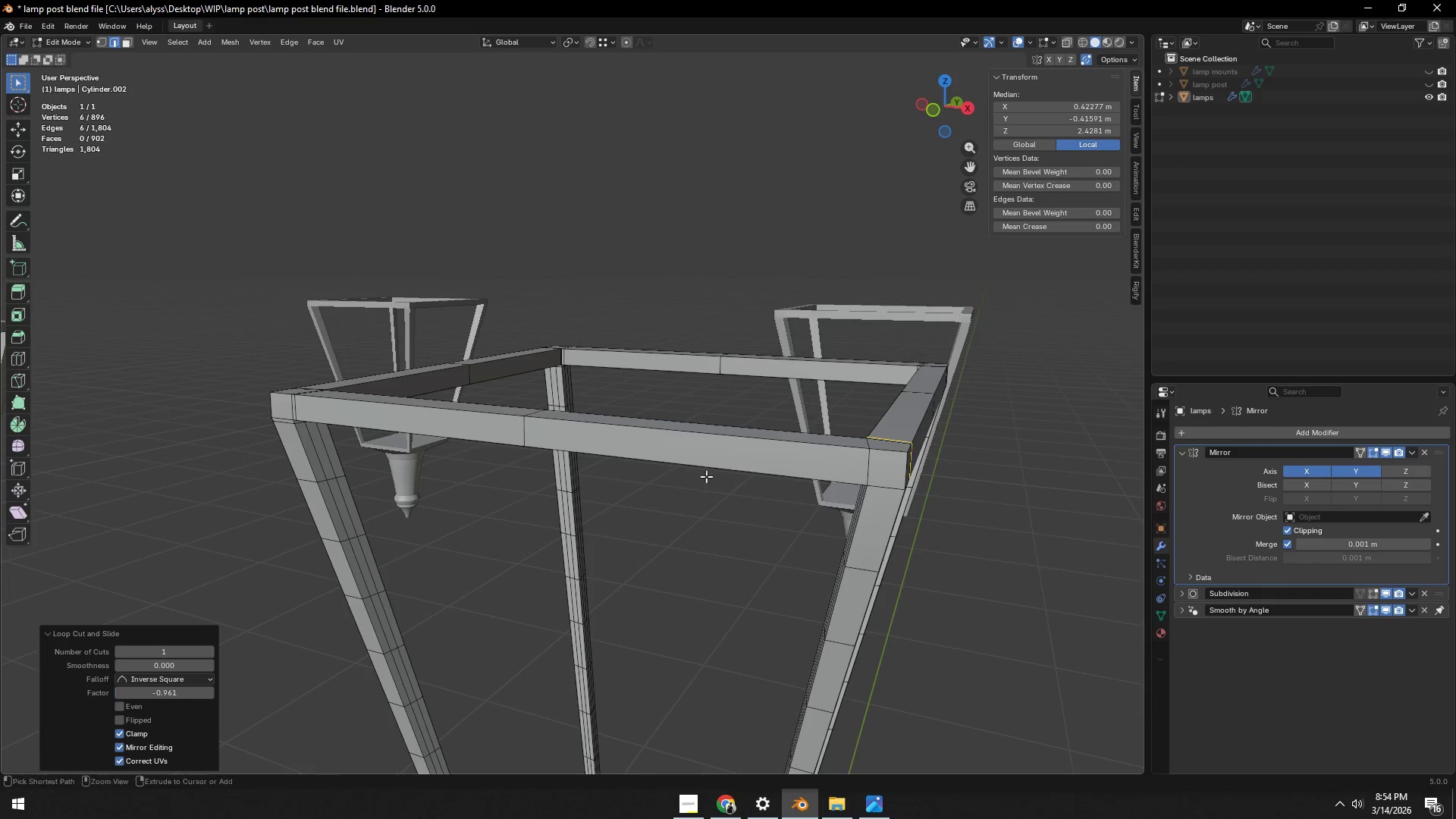 
key(Control+R)
 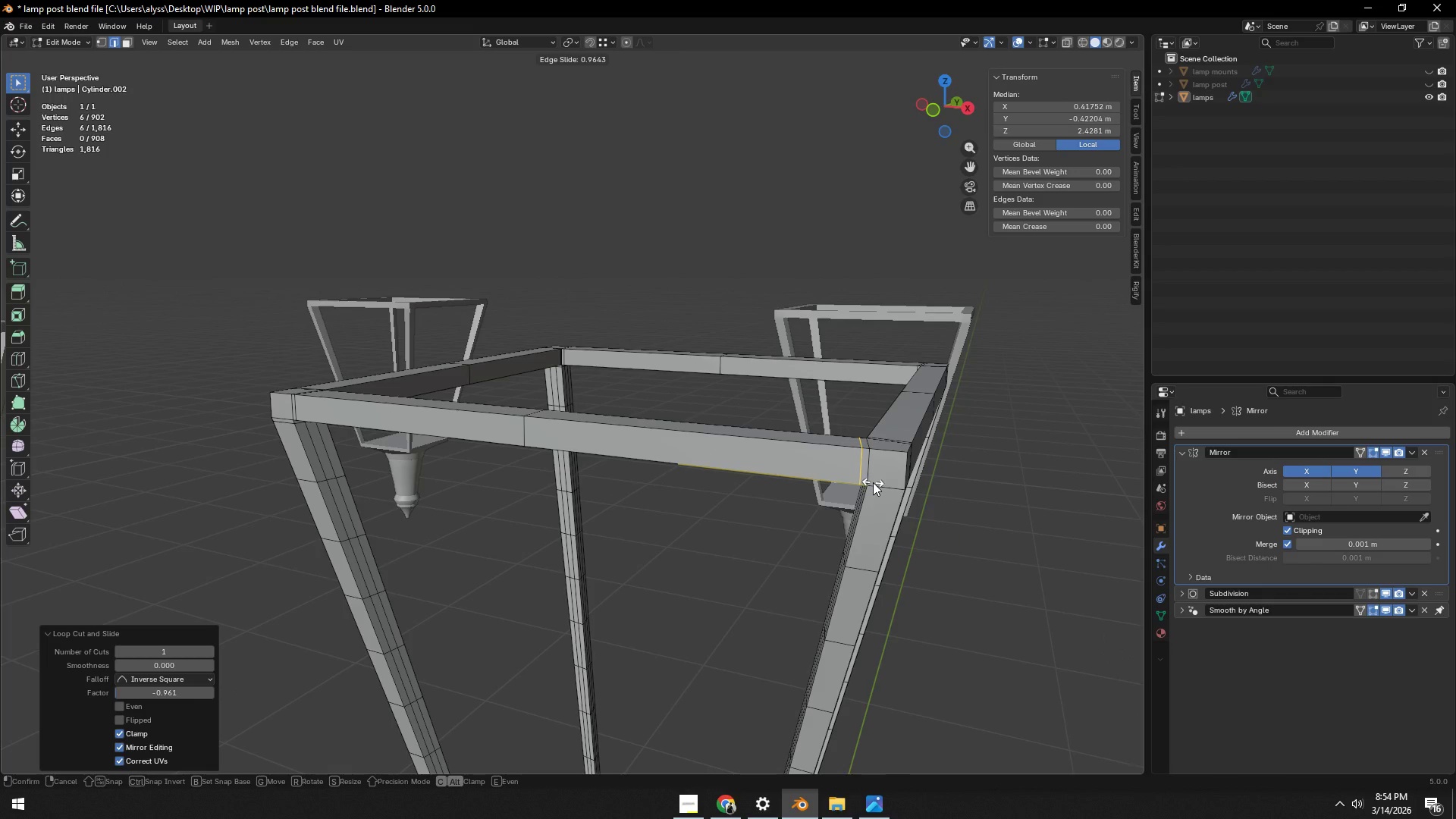 
left_click([873, 482])
 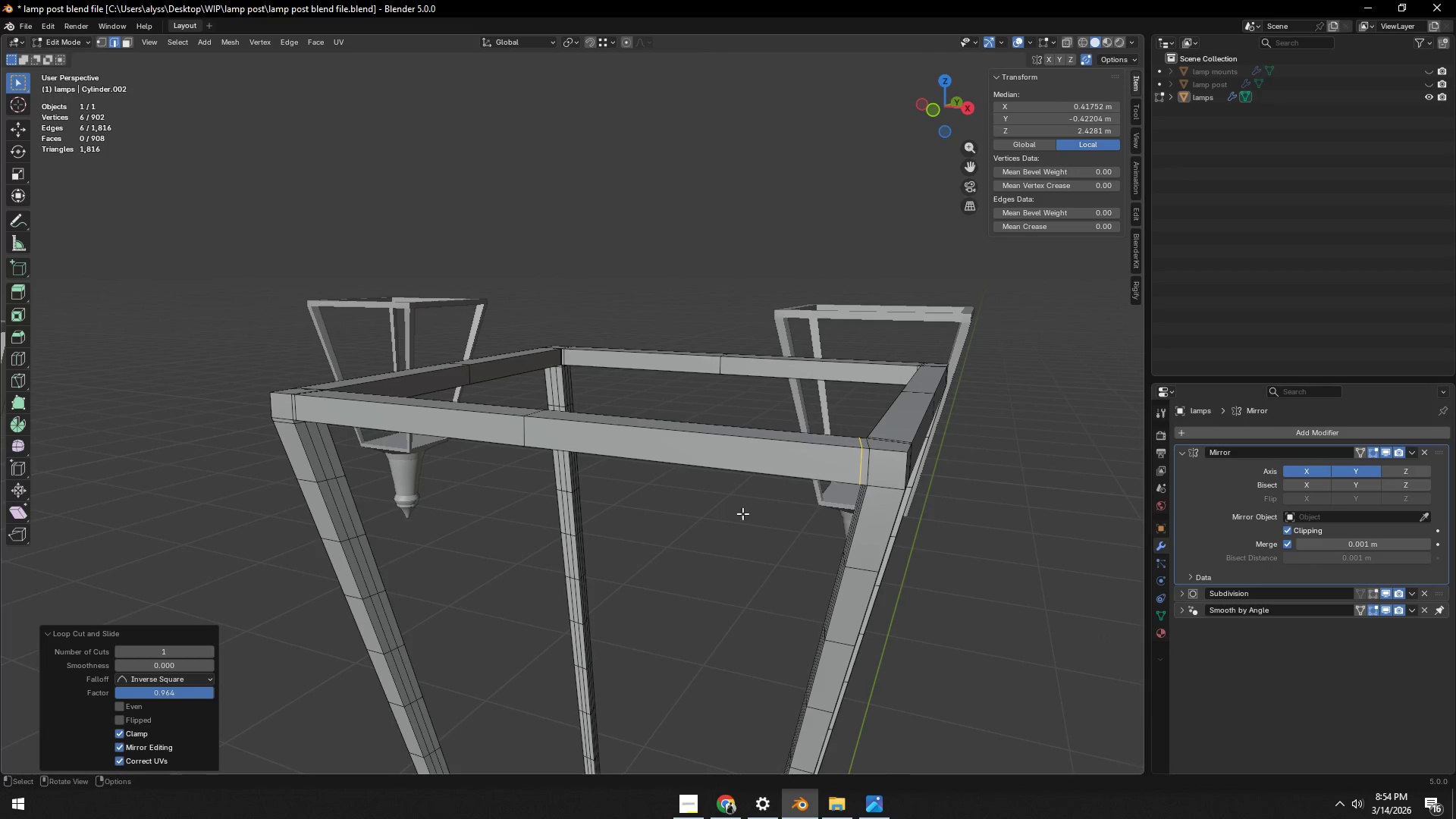 
key(Tab)
 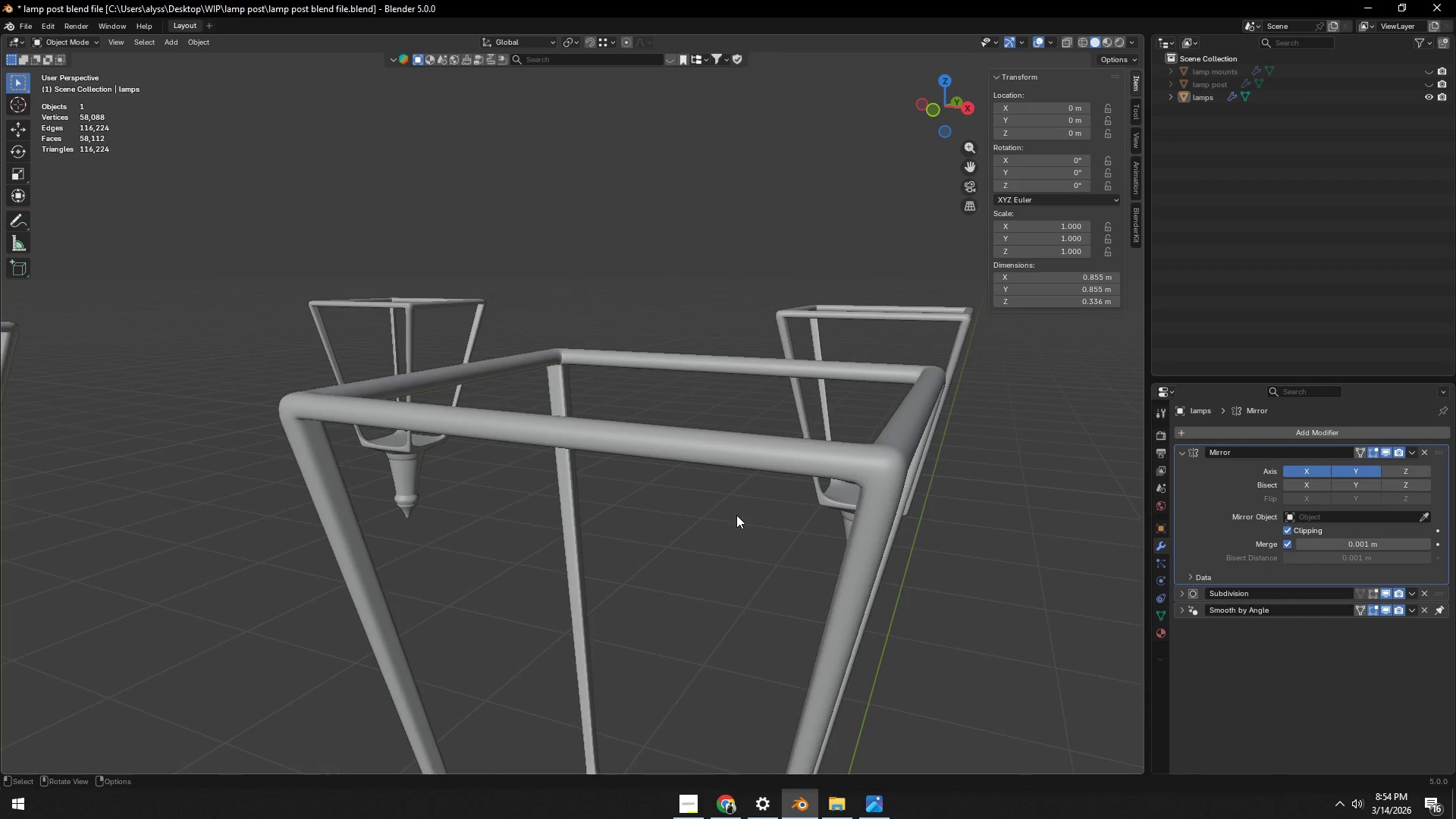 
scroll: coordinate [736, 516], scroll_direction: down, amount: 5.0
 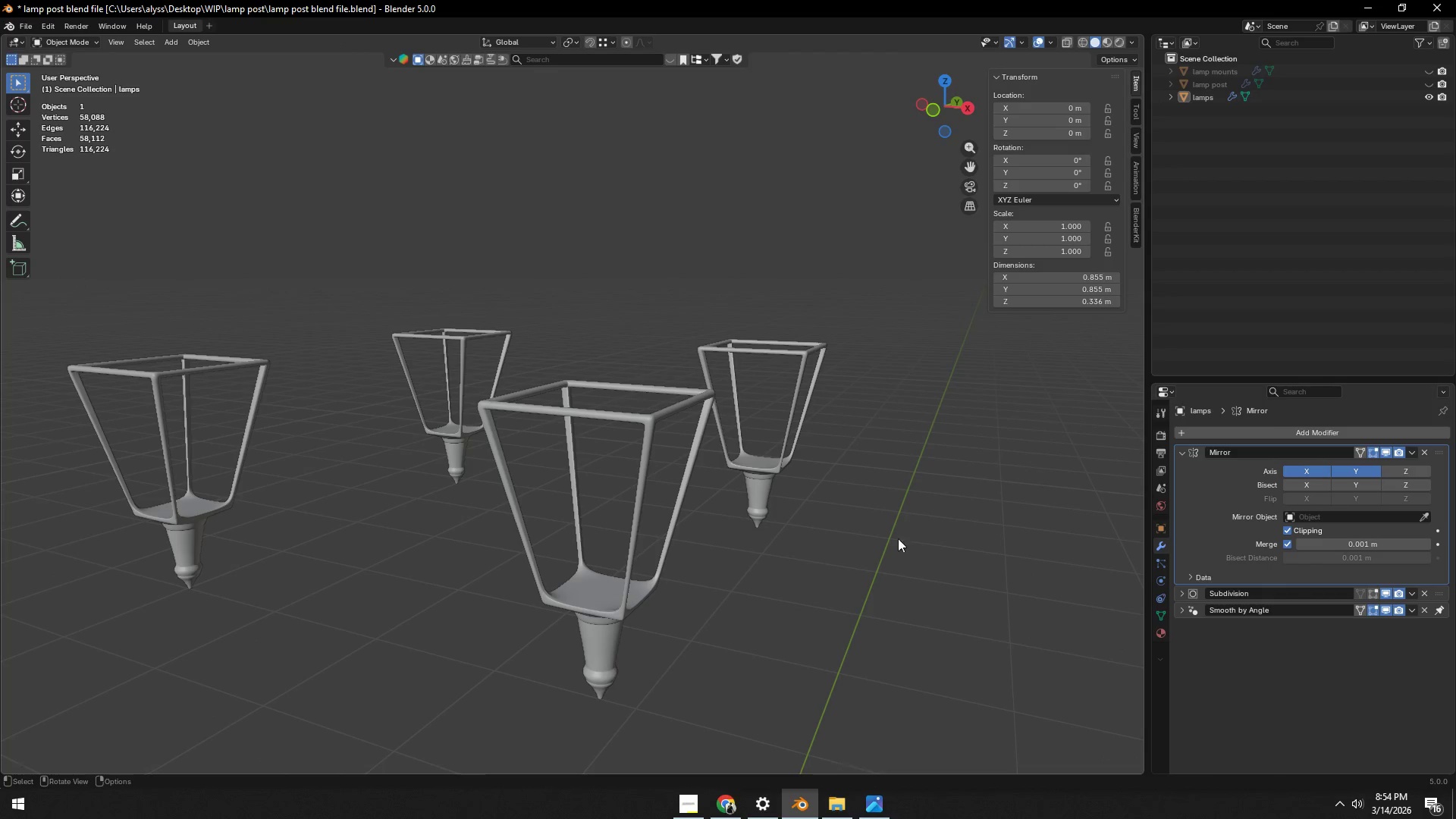 
left_click([873, 575])
 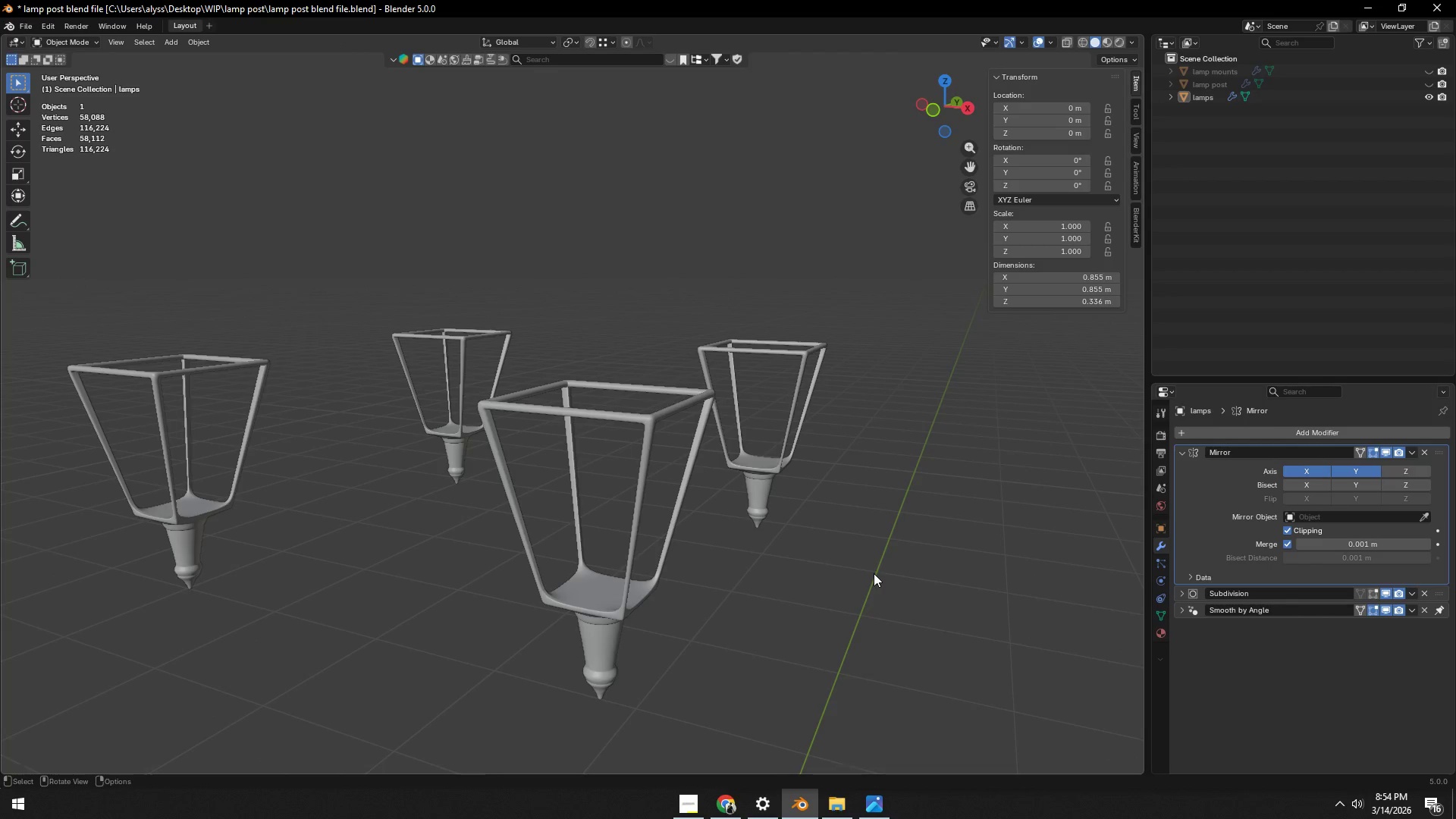 
scroll: coordinate [864, 582], scroll_direction: down, amount: 2.0
 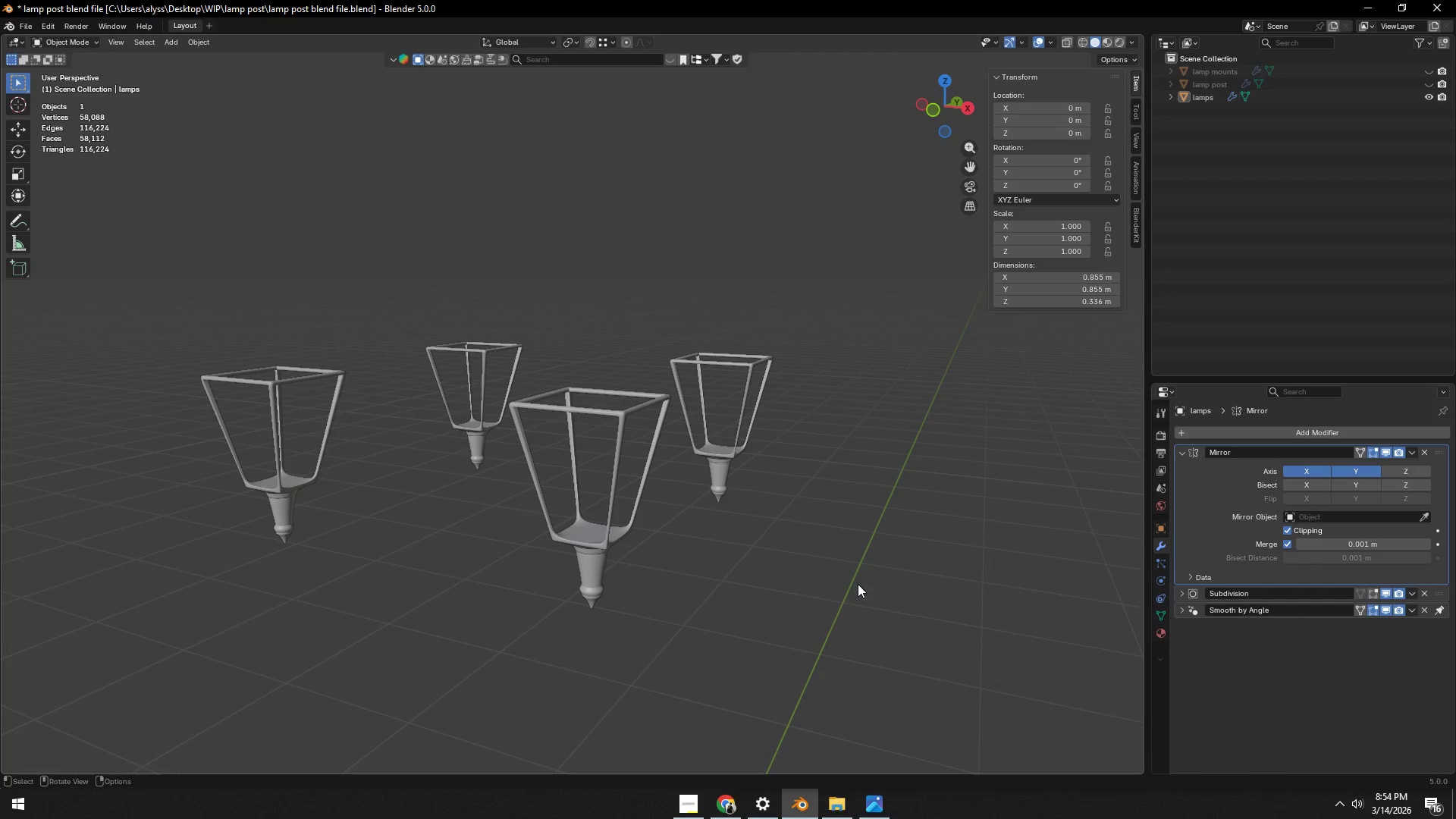 
key(Control+ControlLeft)
 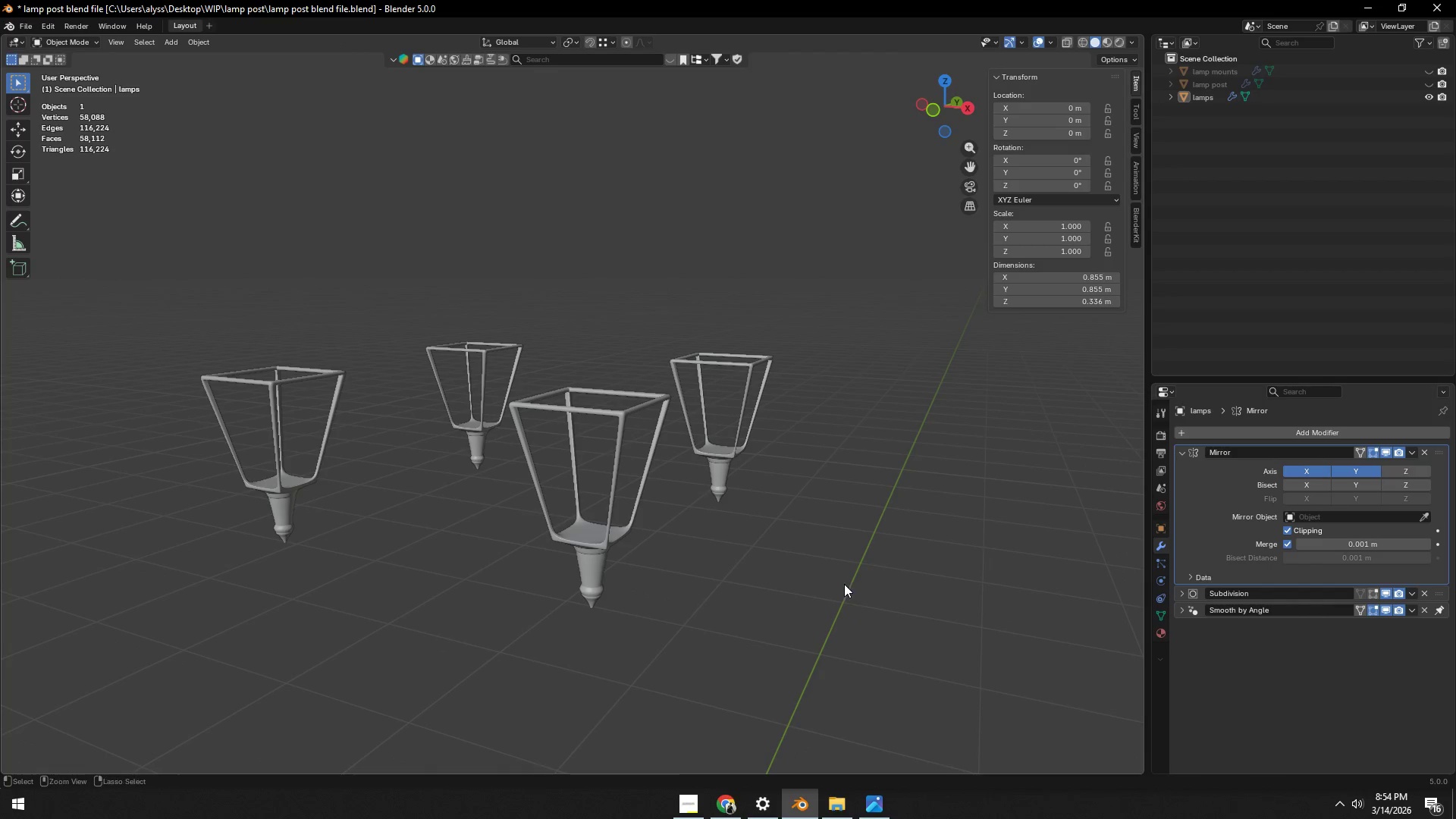 
key(Control+S)
 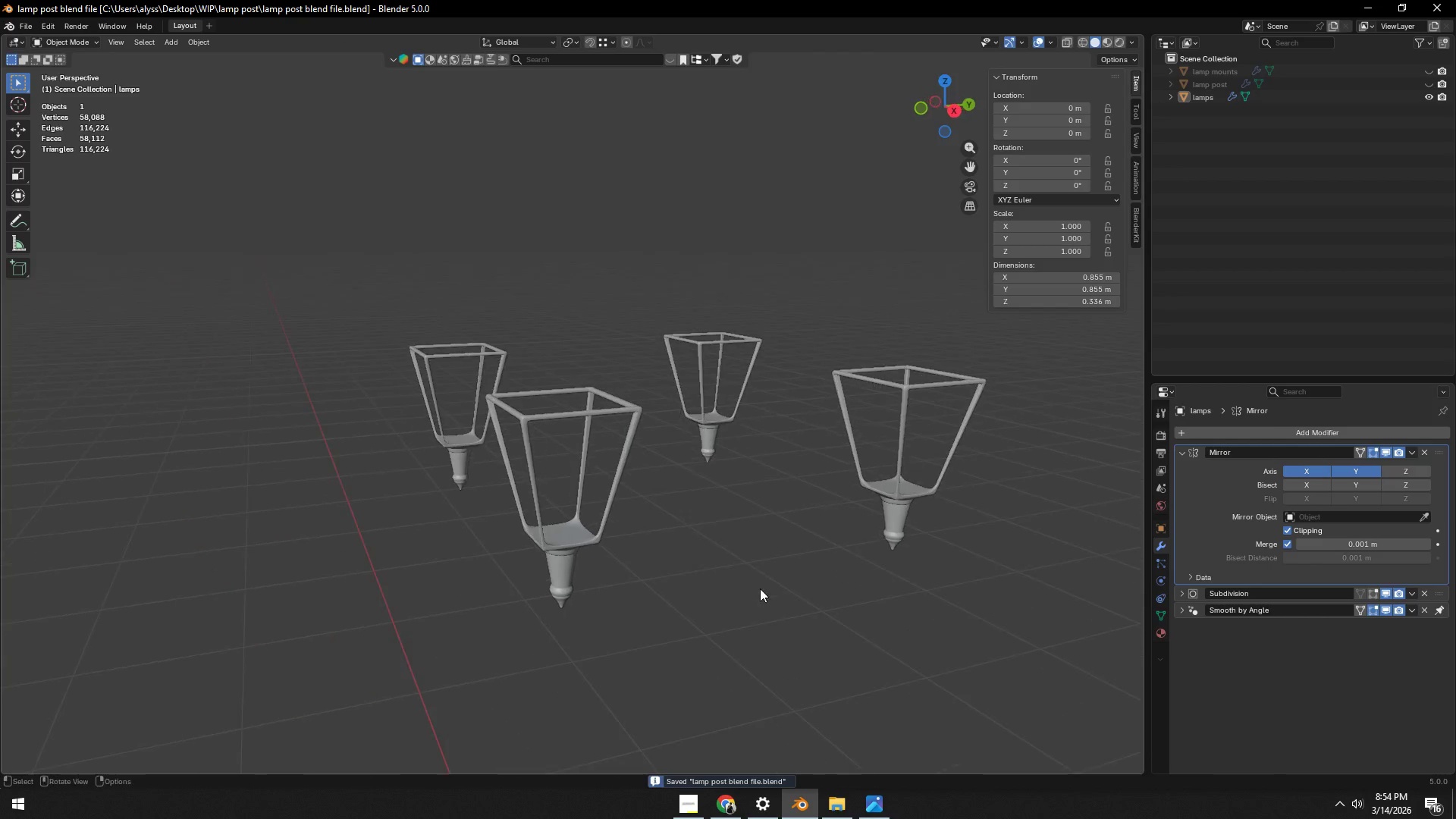 
scroll: coordinate [733, 594], scroll_direction: up, amount: 4.0
 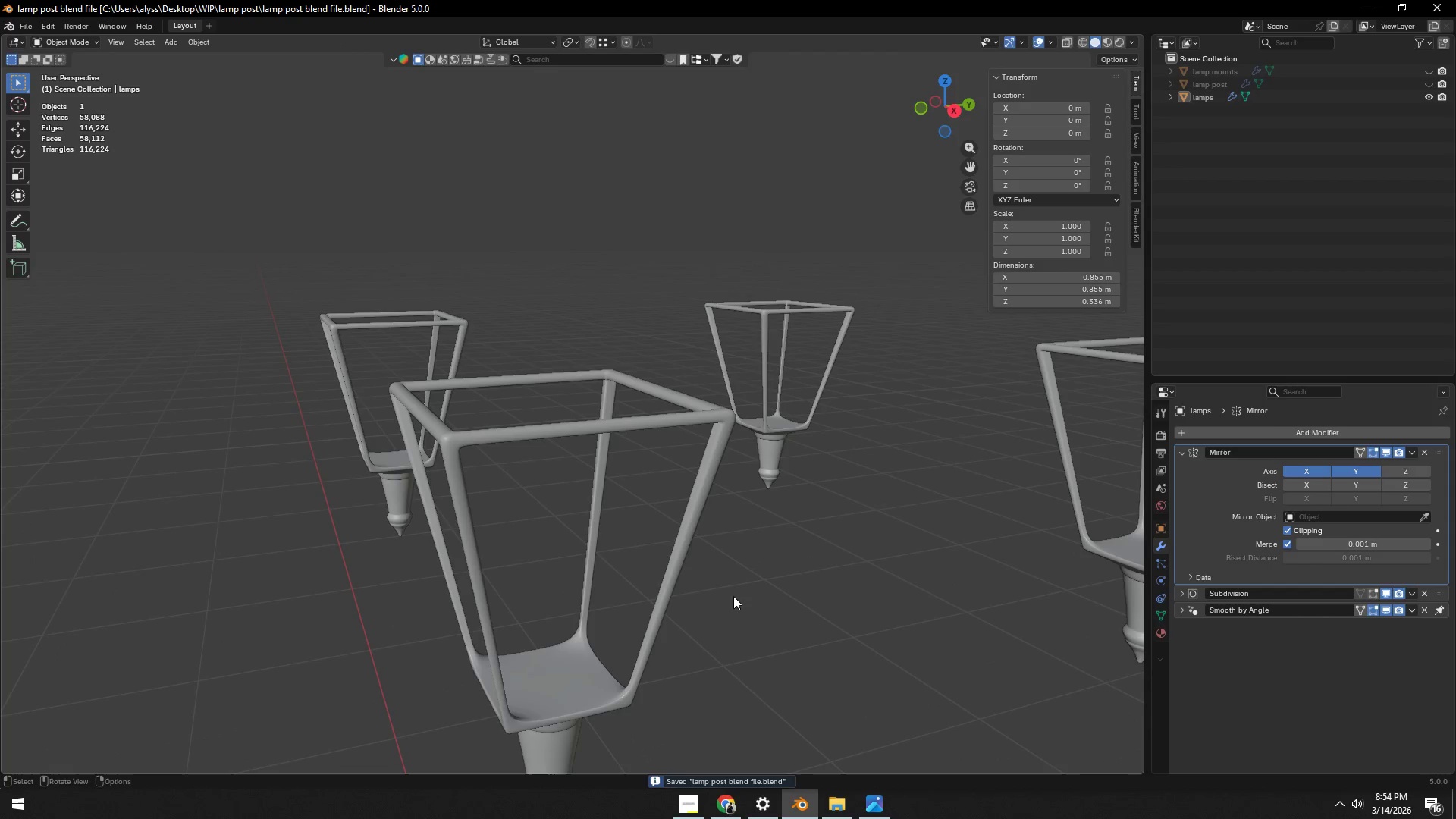 
hold_key(key=ShiftLeft, duration=0.69)
 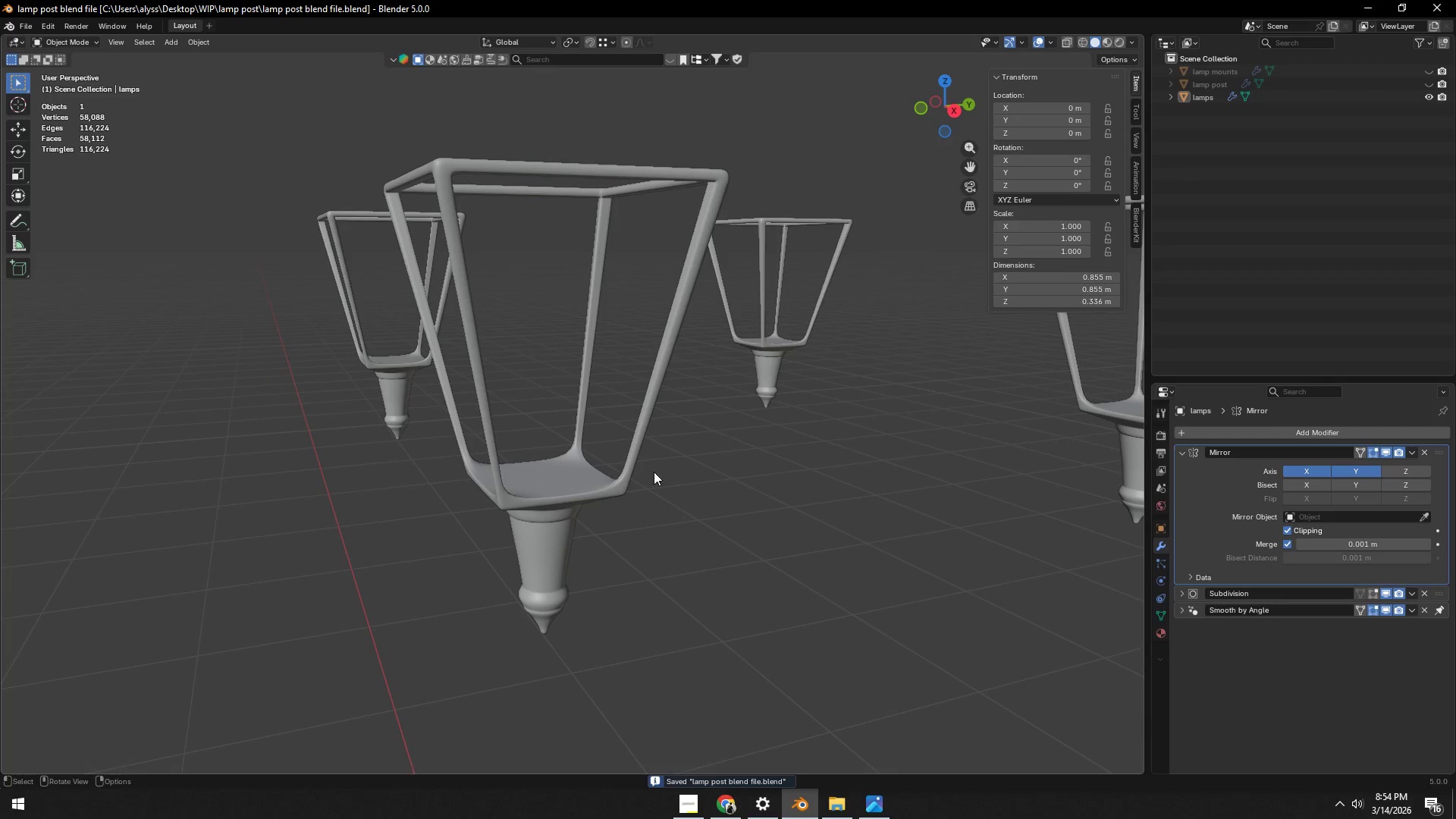 
scroll: coordinate [628, 485], scroll_direction: up, amount: 4.0
 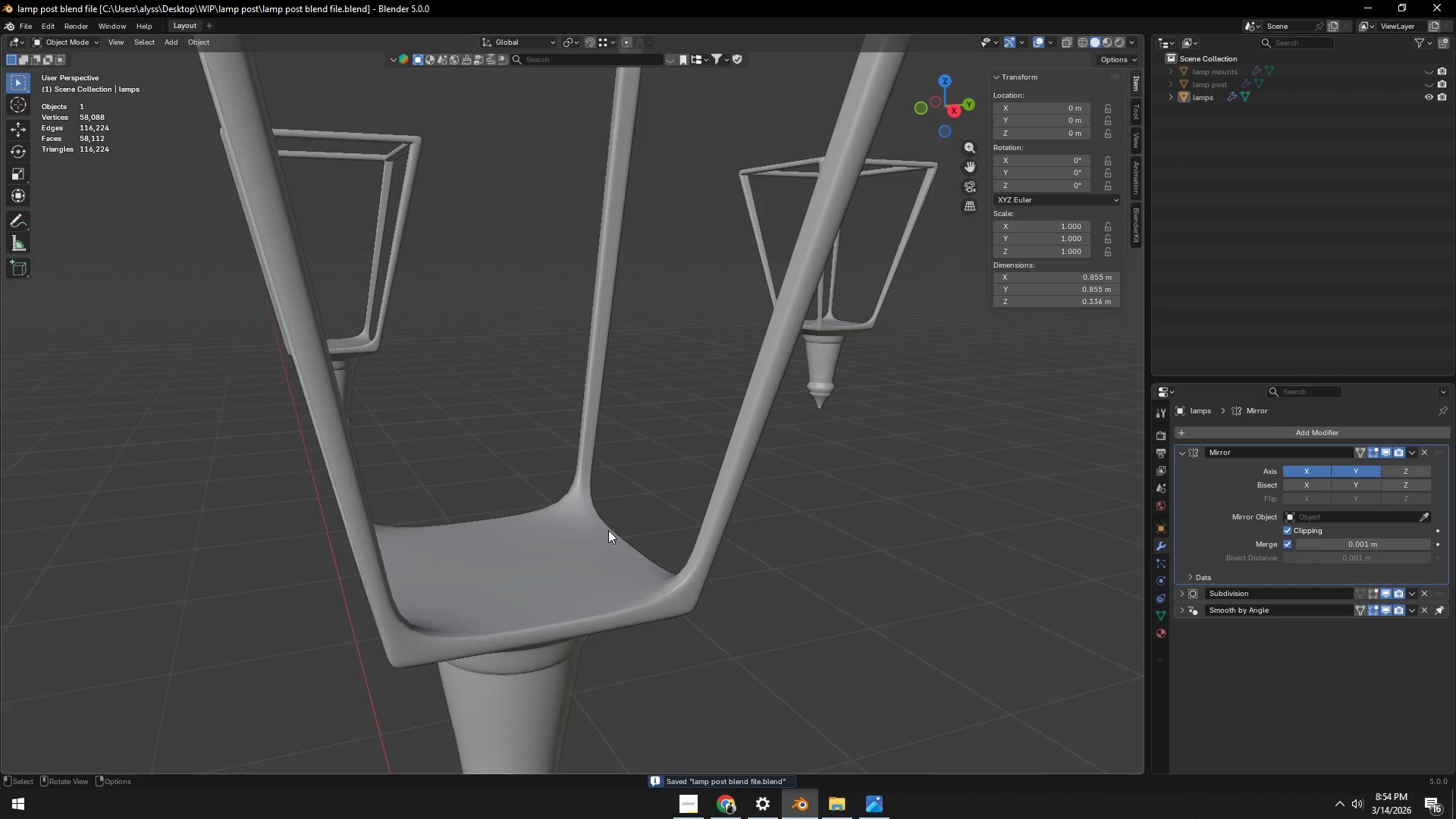 
key(Tab)
 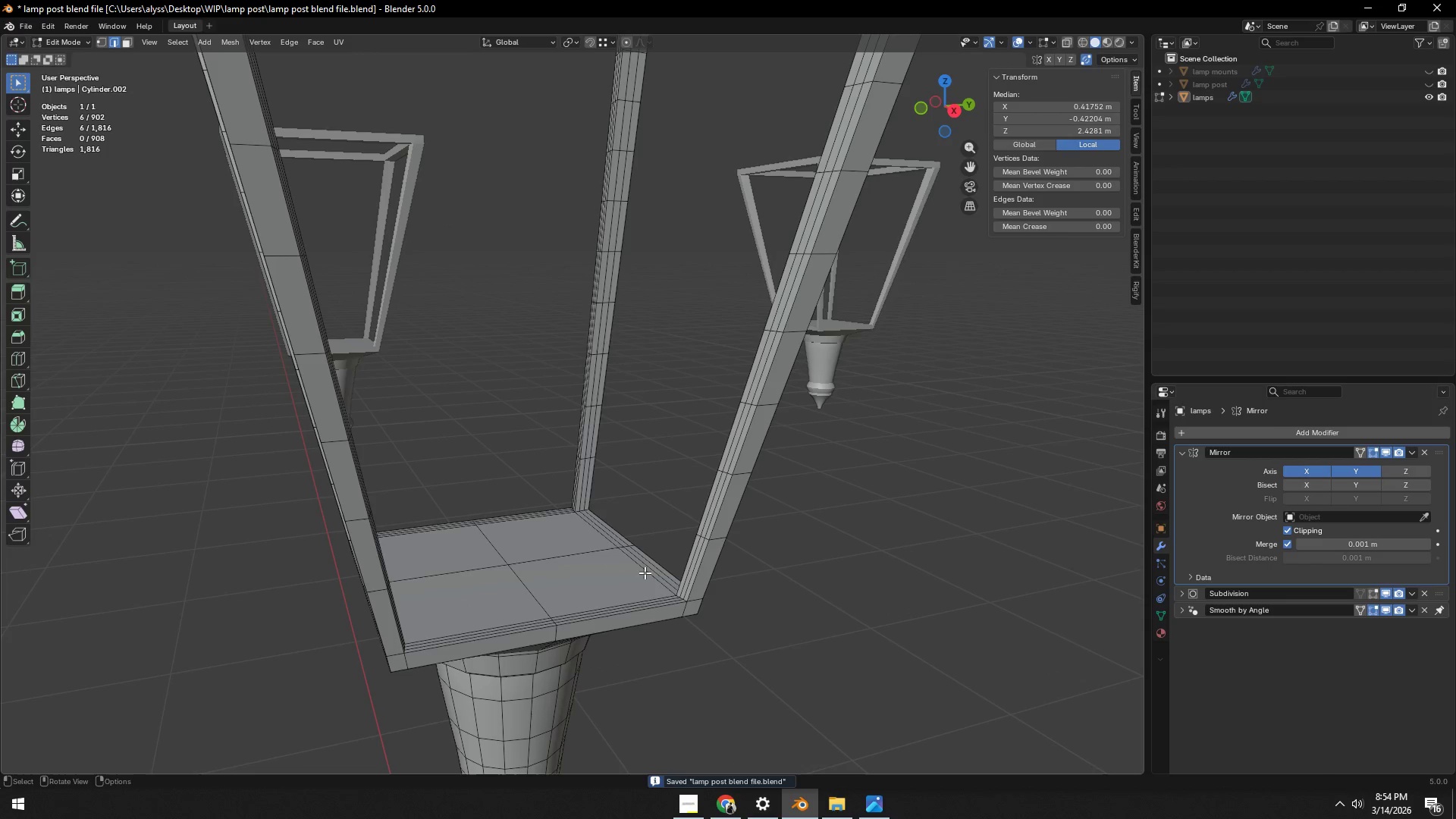 
hold_key(key=ShiftLeft, duration=0.64)
 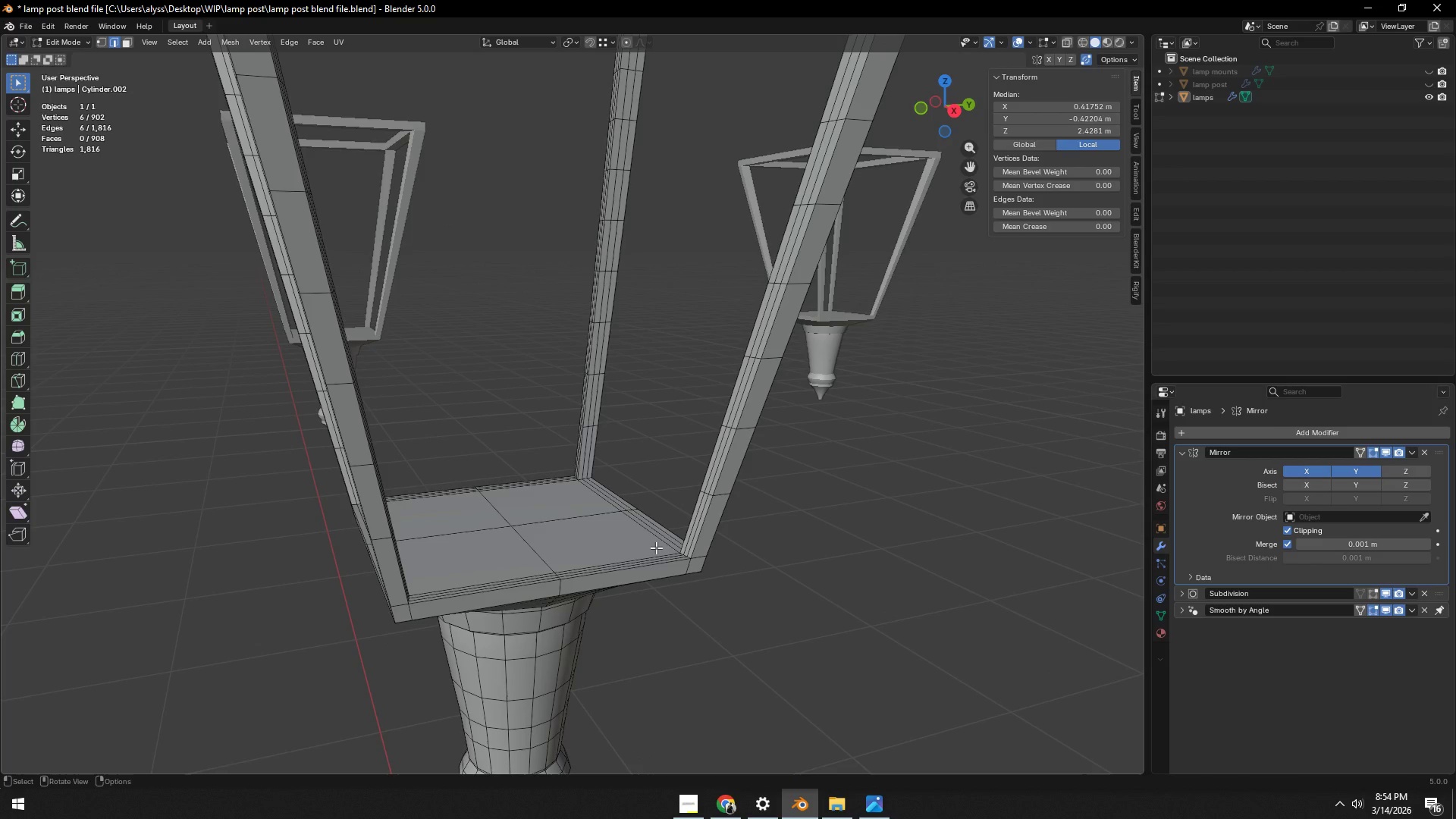 
wait(8.17)
 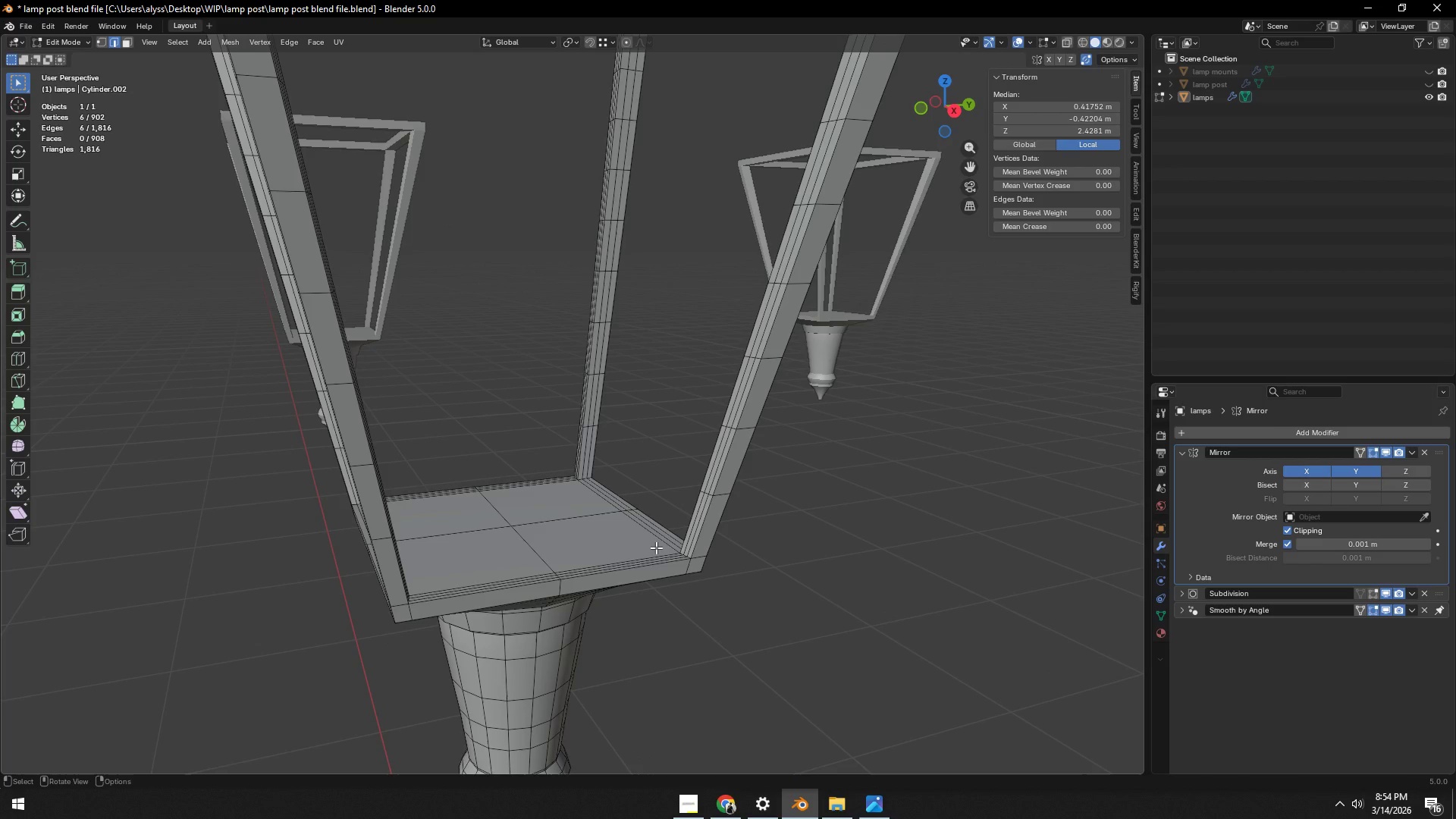 
hold_key(key=ShiftLeft, duration=0.66)
 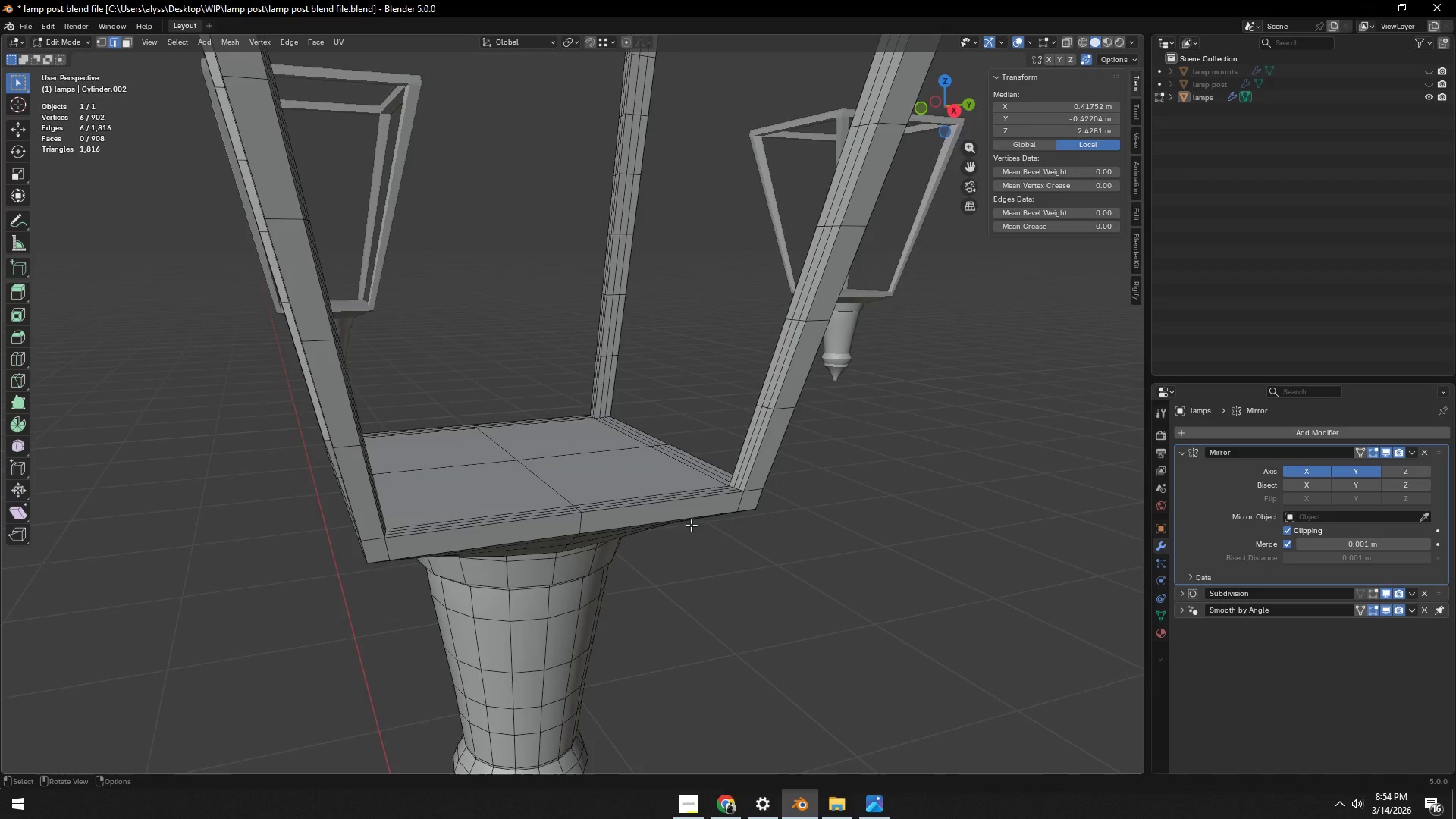 
scroll: coordinate [682, 529], scroll_direction: up, amount: 3.0
 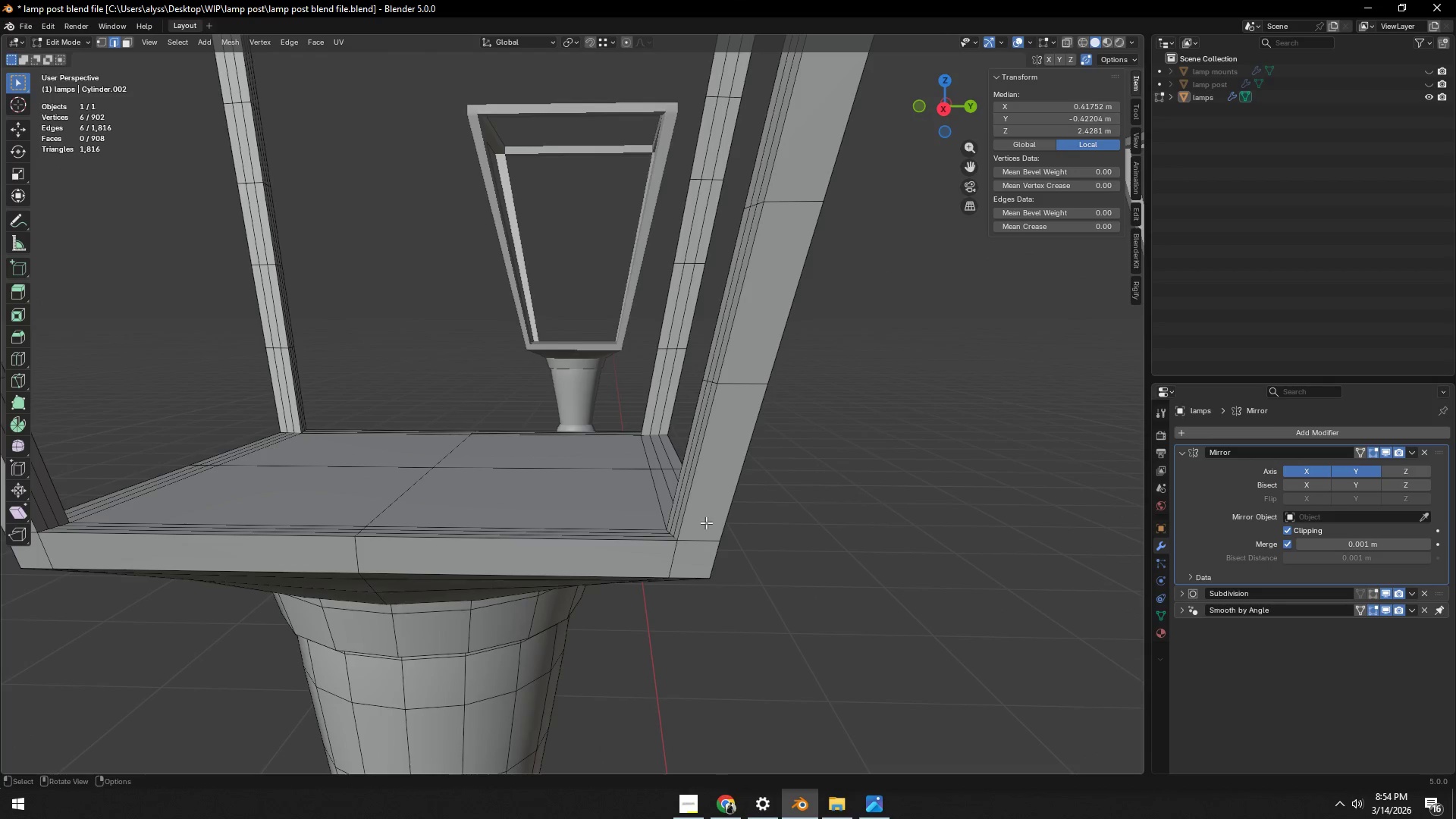 
key(Control+ControlLeft)
 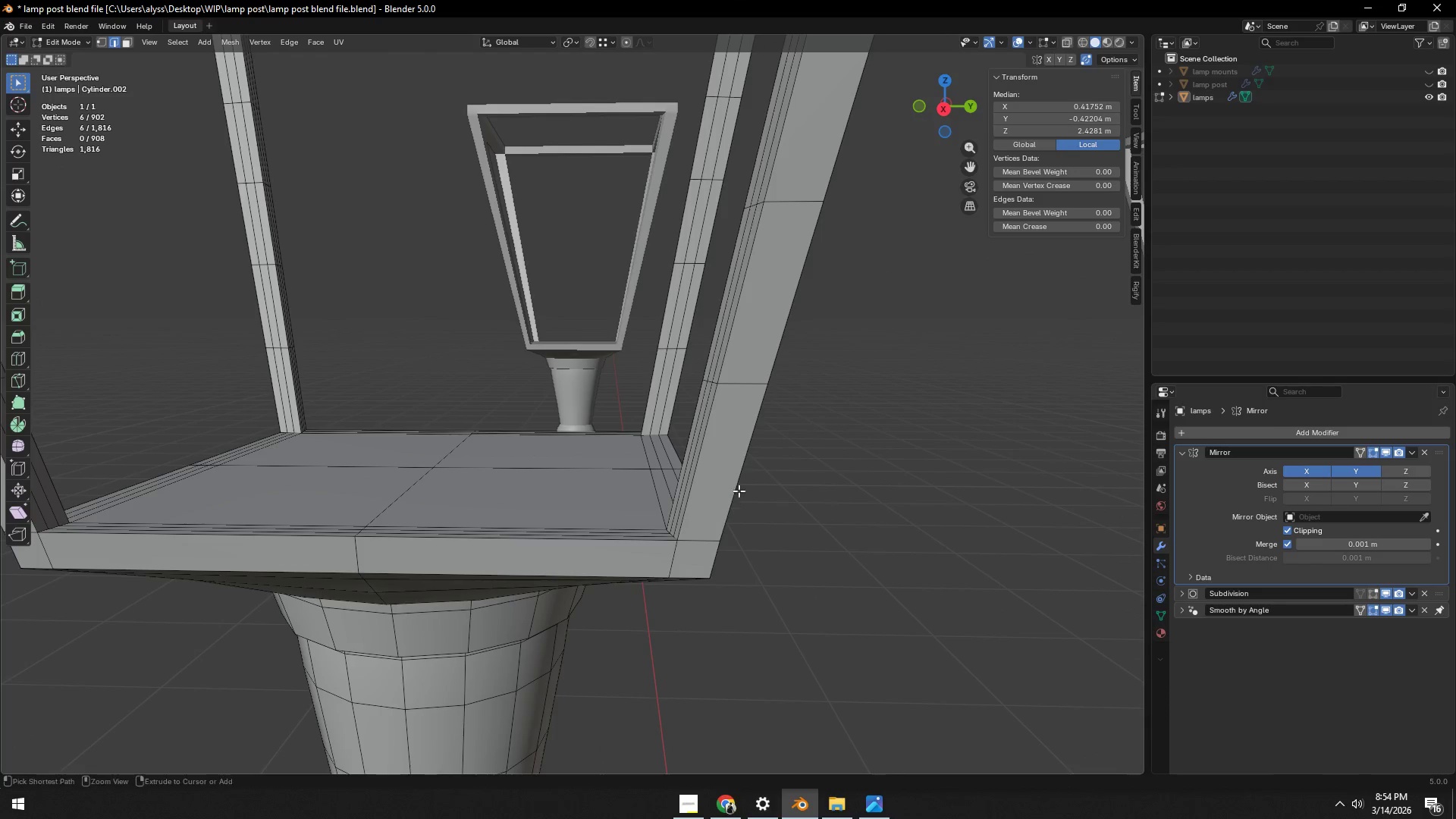 
key(Control+R)
 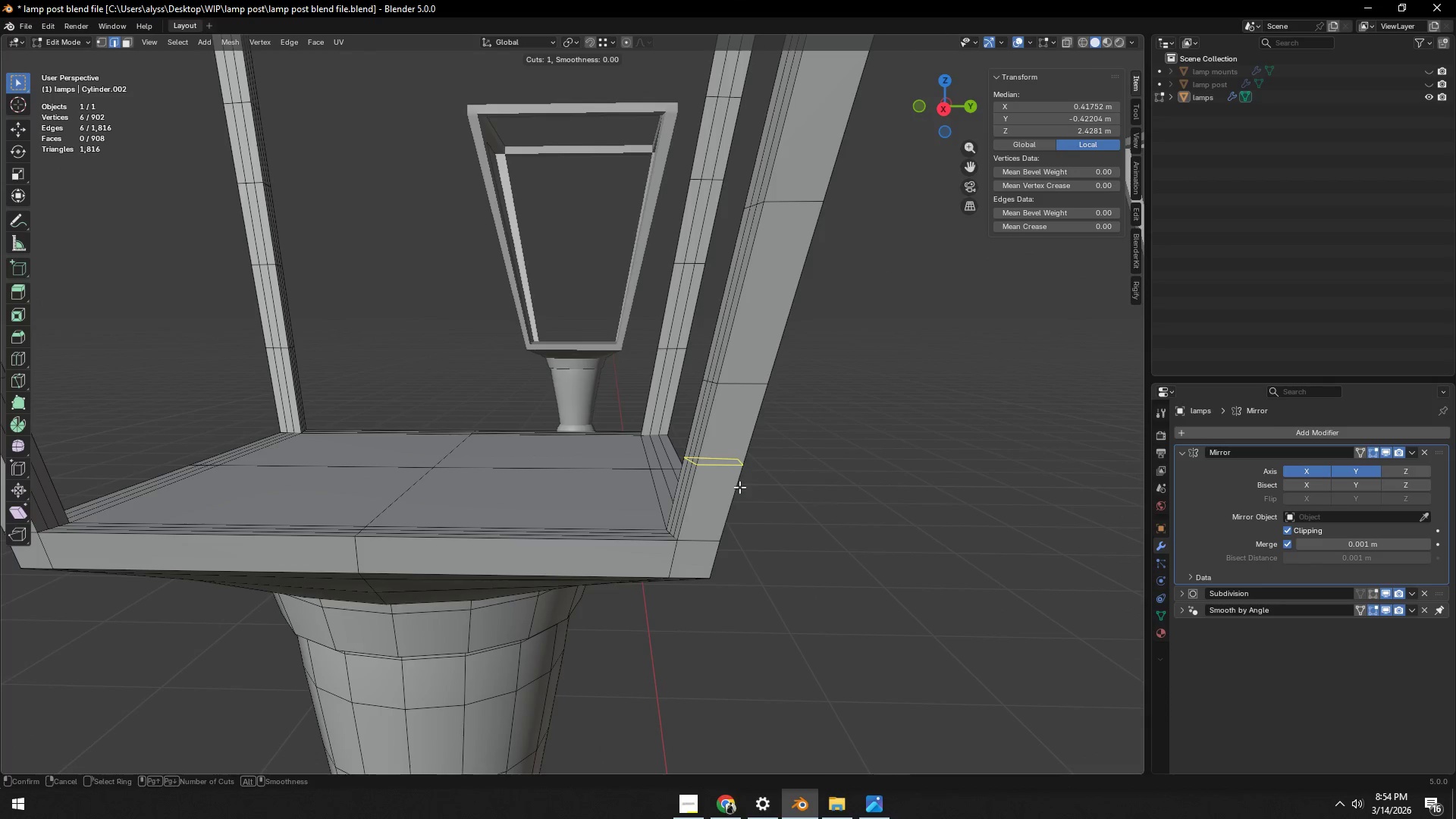 
left_click([739, 487])
 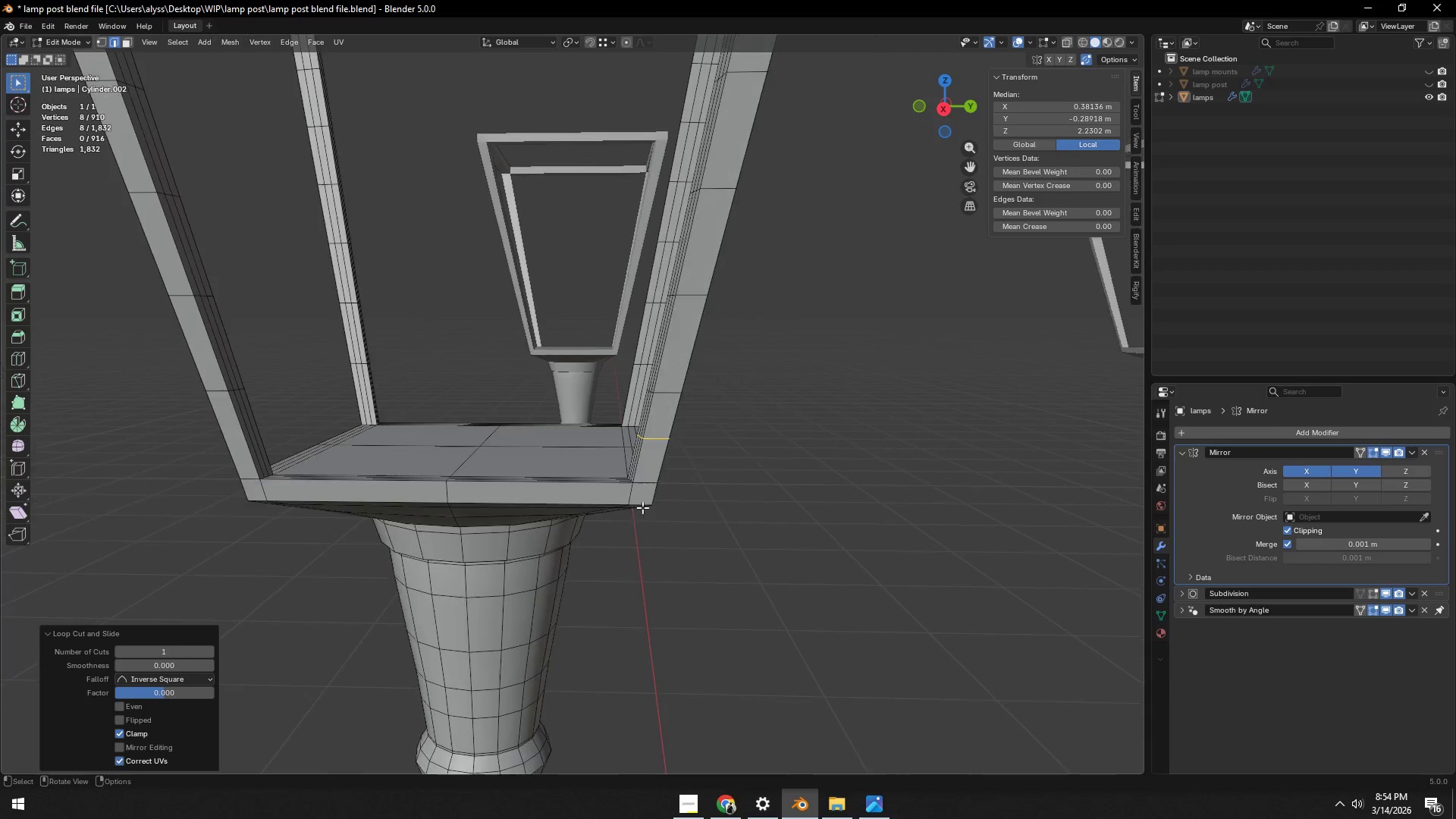 
right_click([739, 487])
 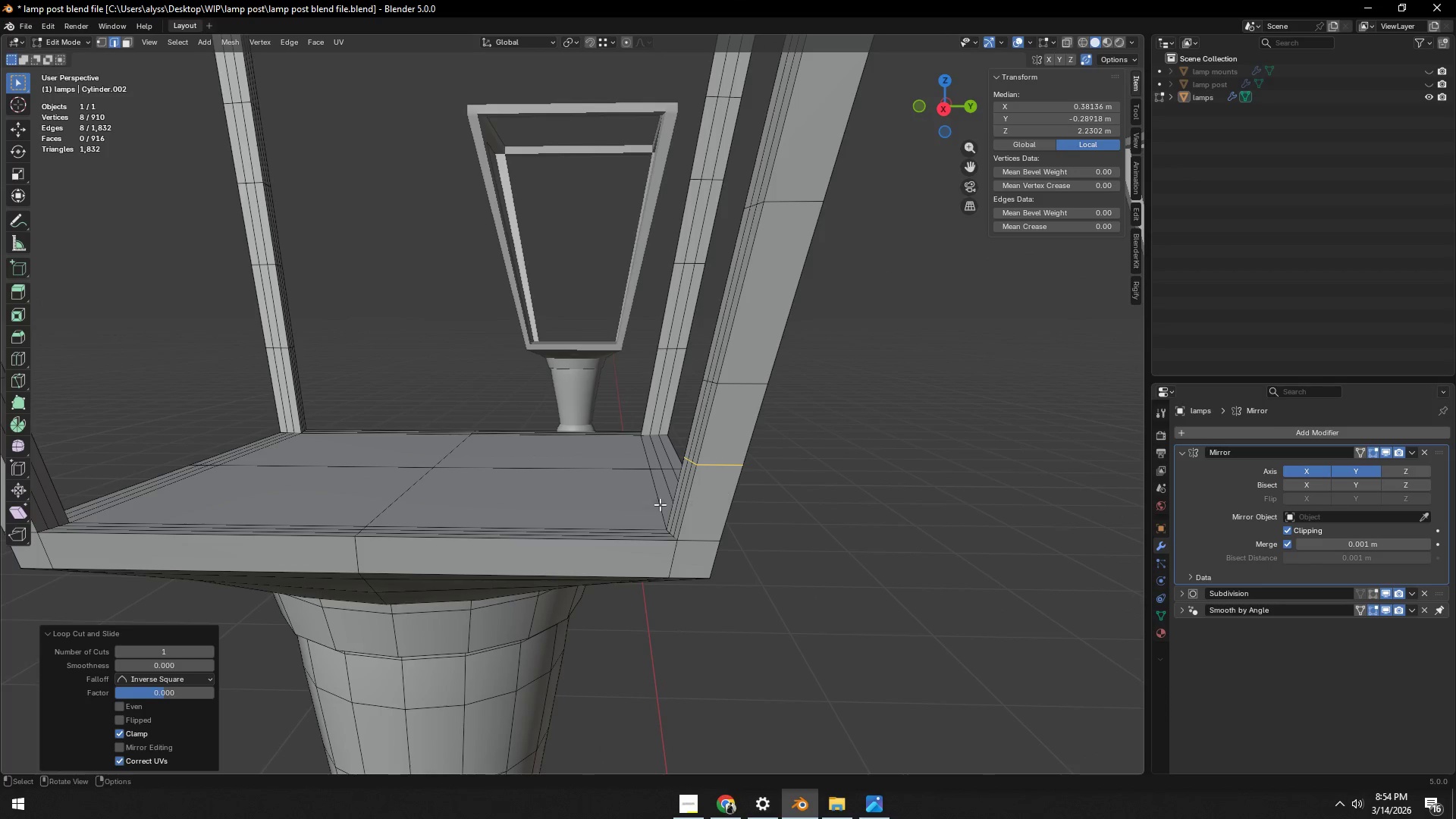 
scroll: coordinate [651, 507], scroll_direction: down, amount: 2.0
 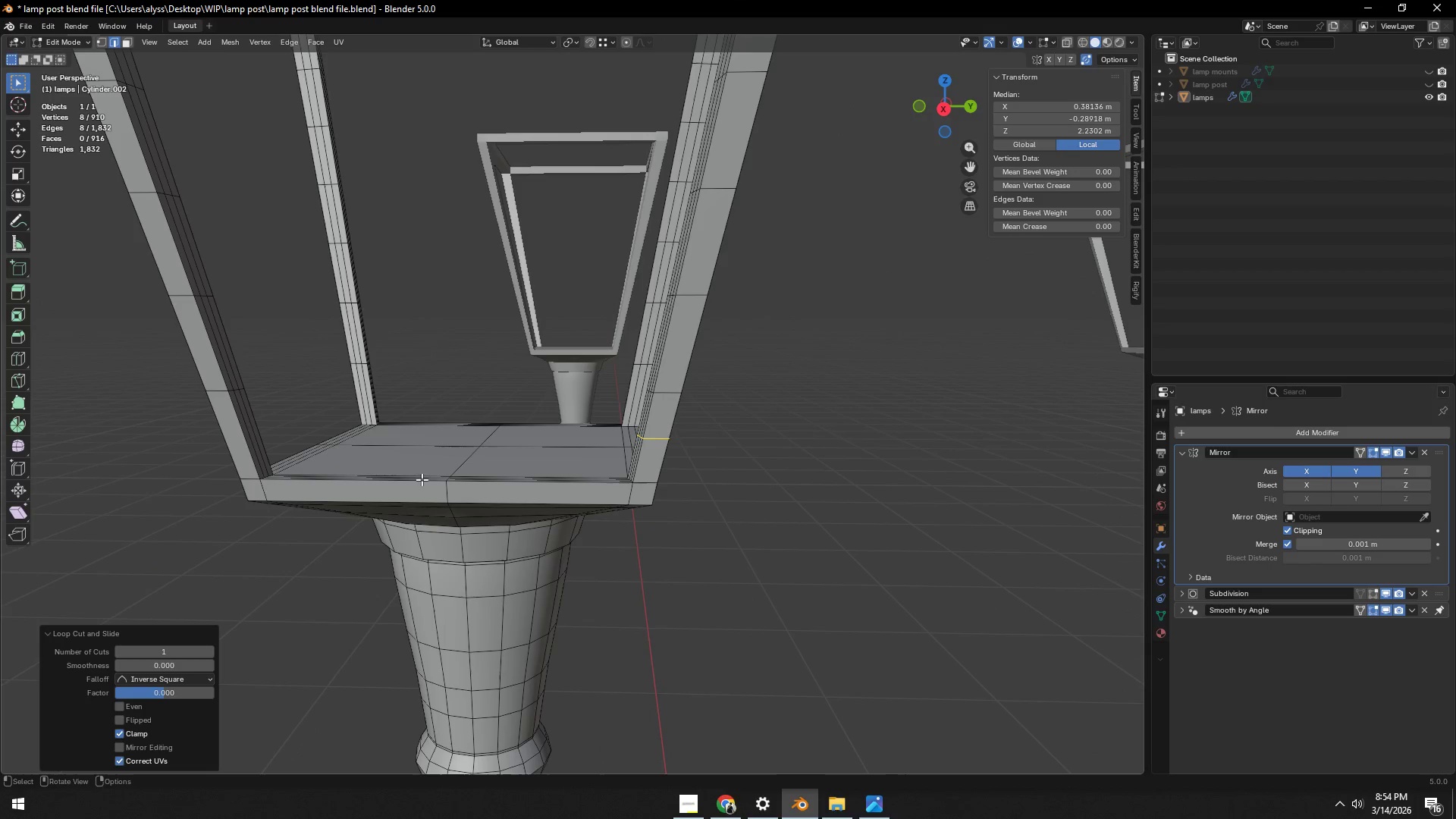 
key(Control+ControlLeft)
 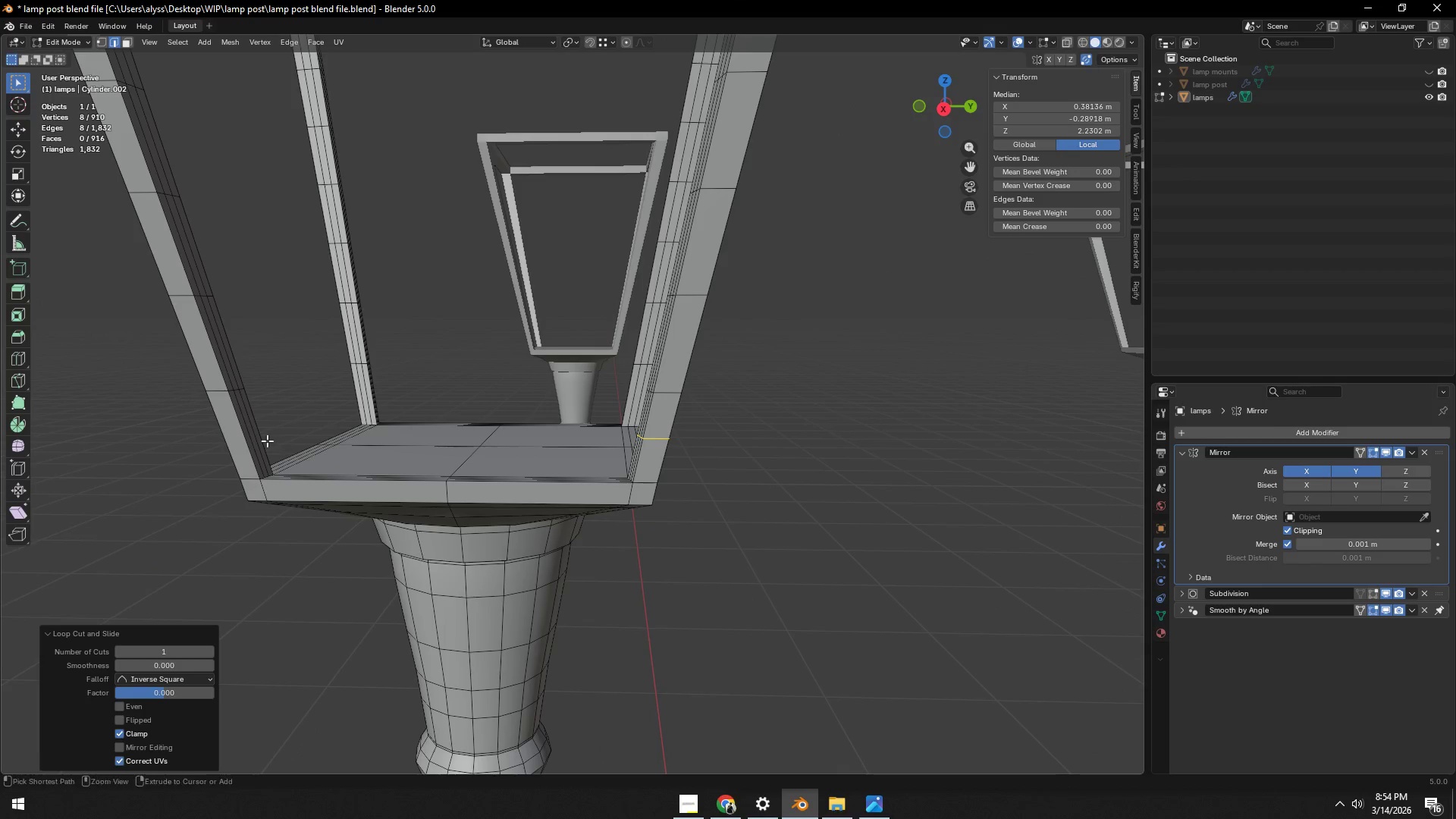 
key(Control+R)
 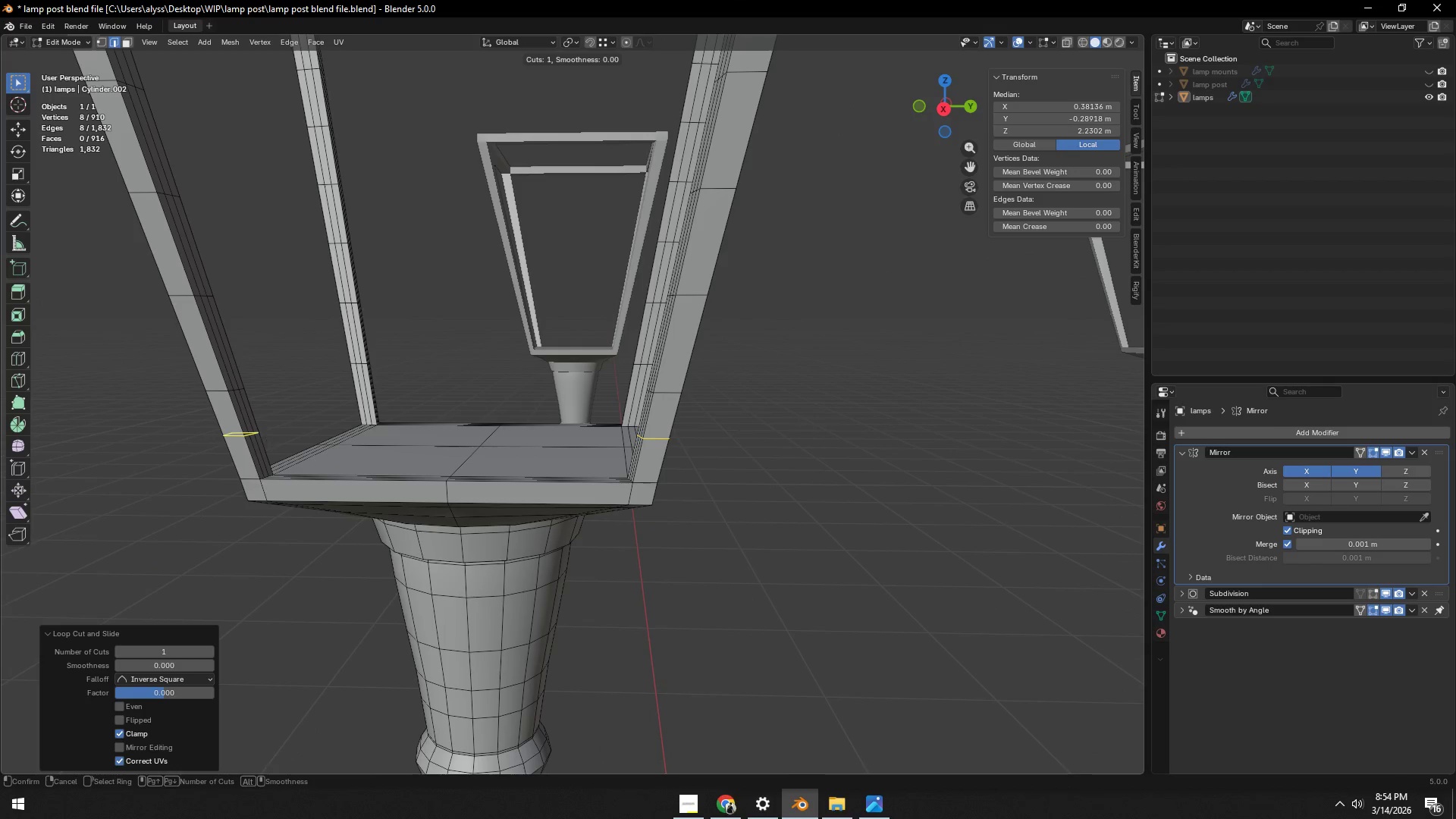 
right_click([264, 440])
 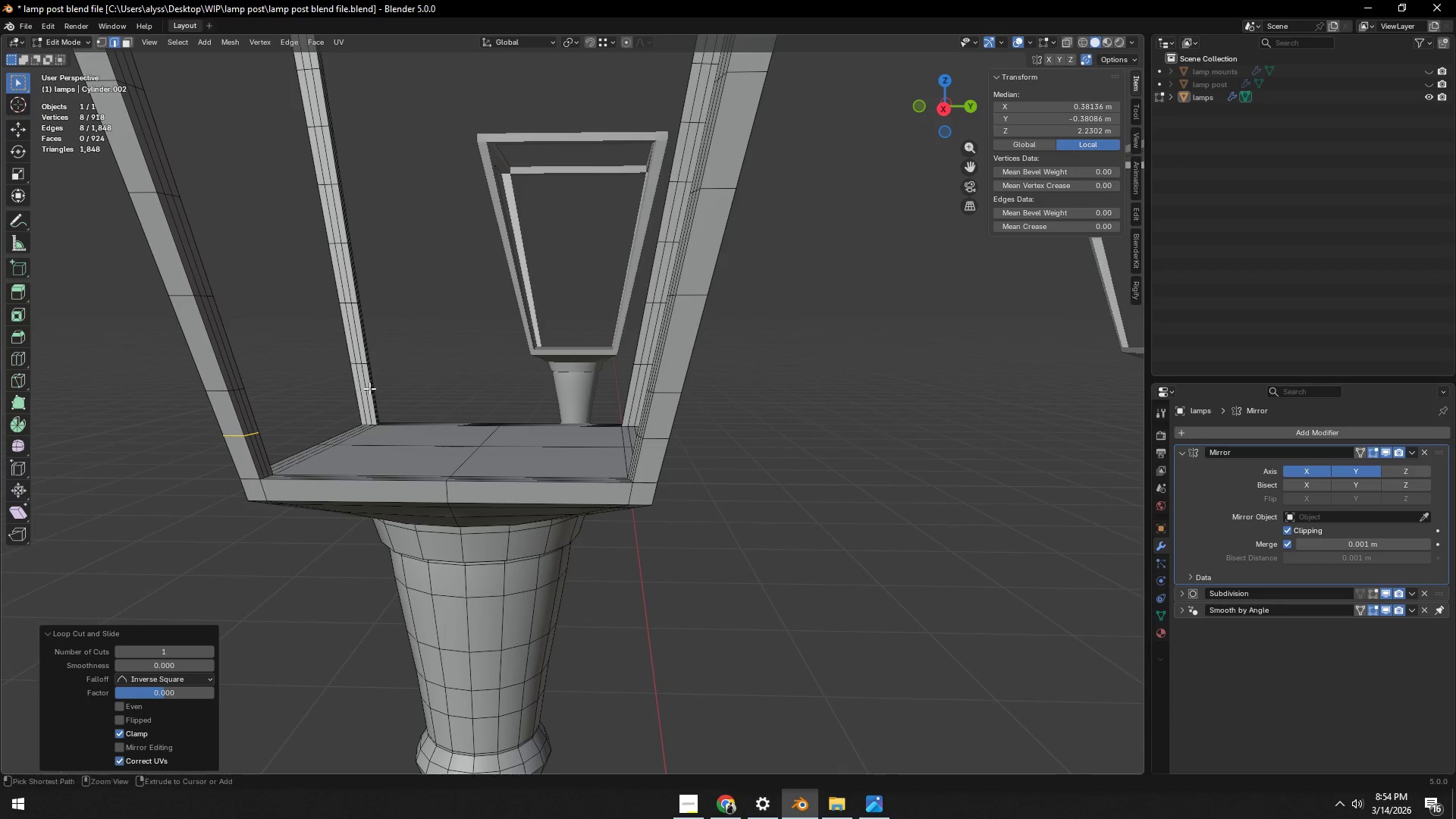 
left_click([264, 440])
 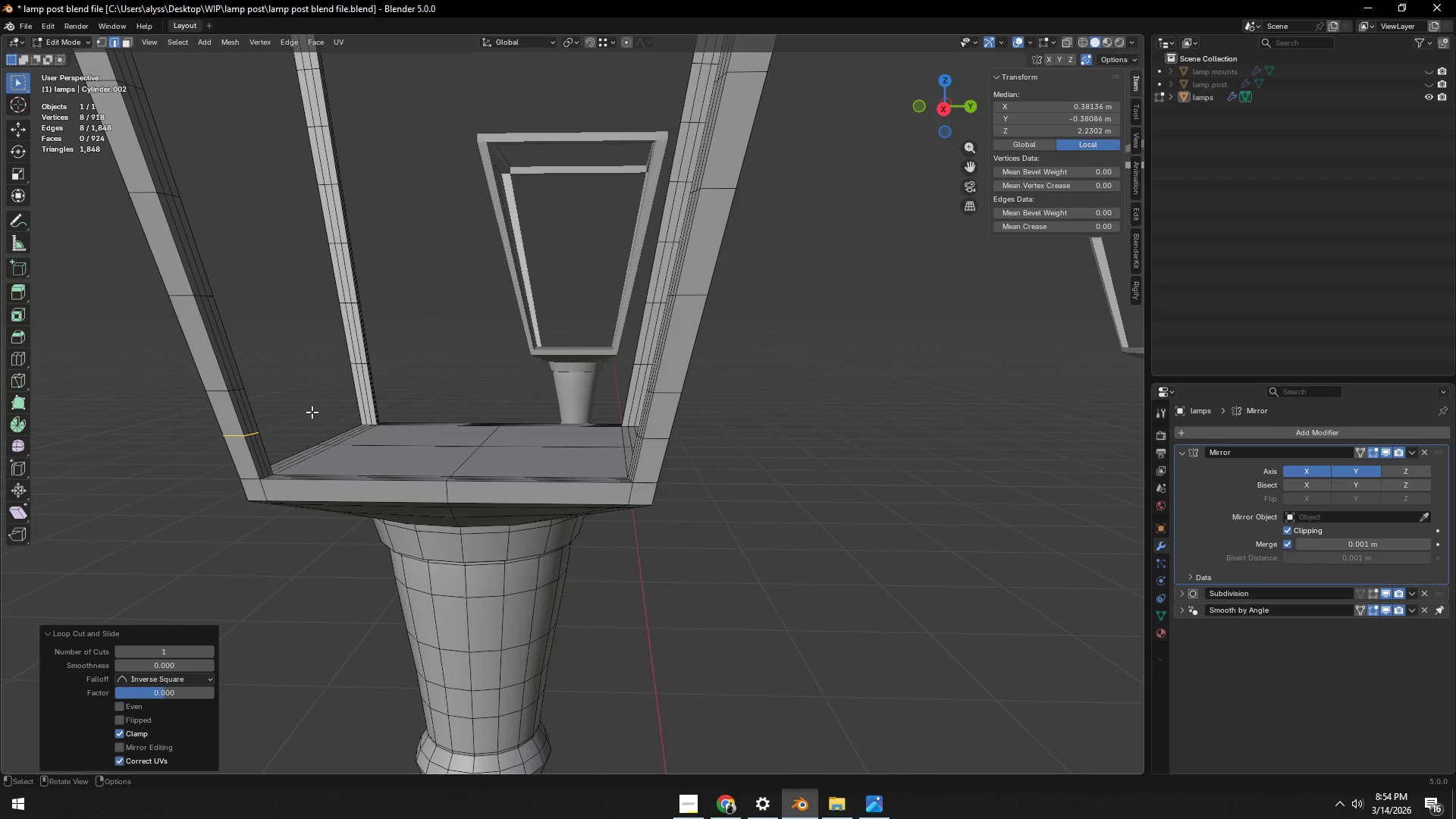 
key(Control+ControlLeft)
 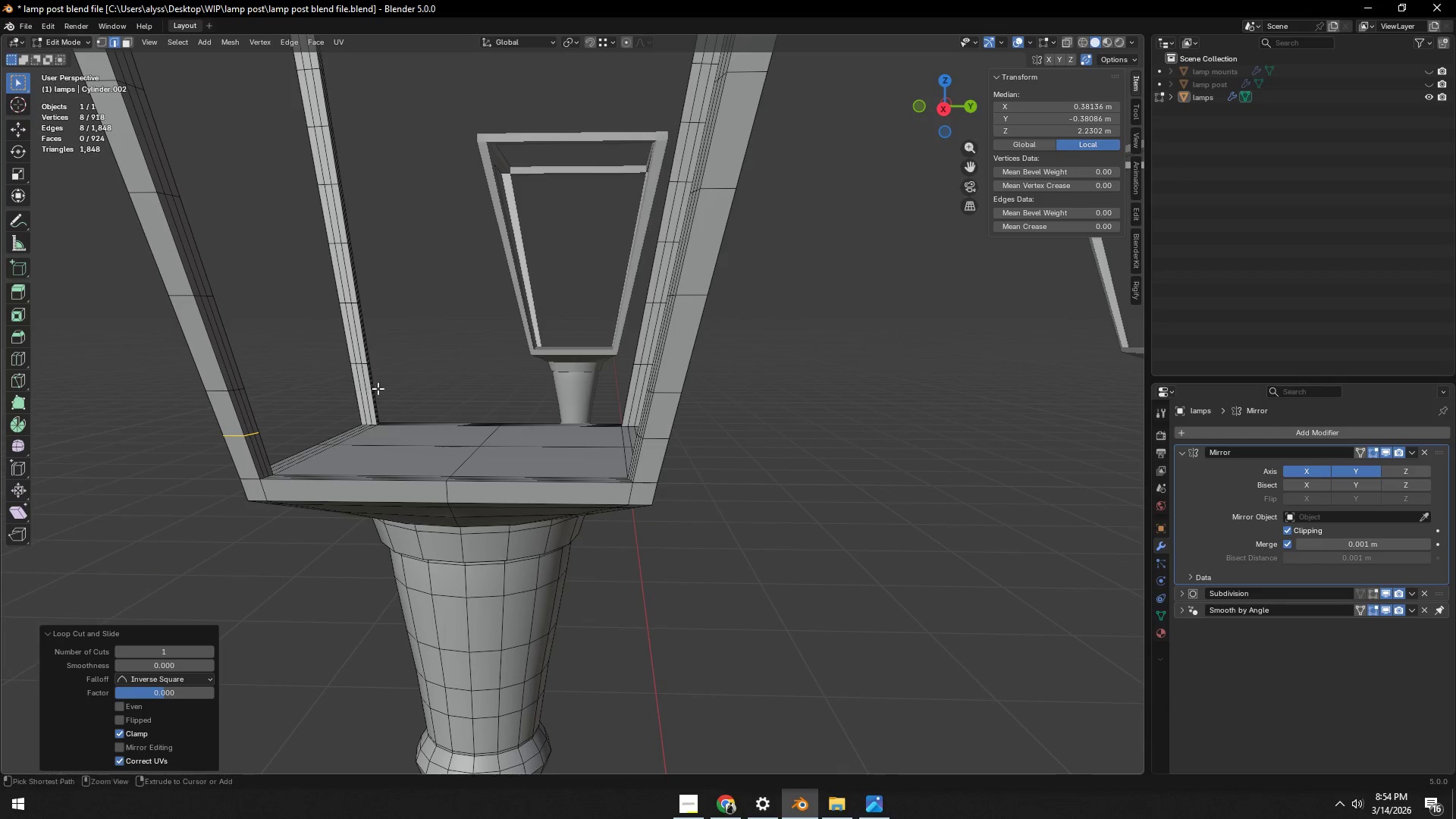 
key(Control+R)
 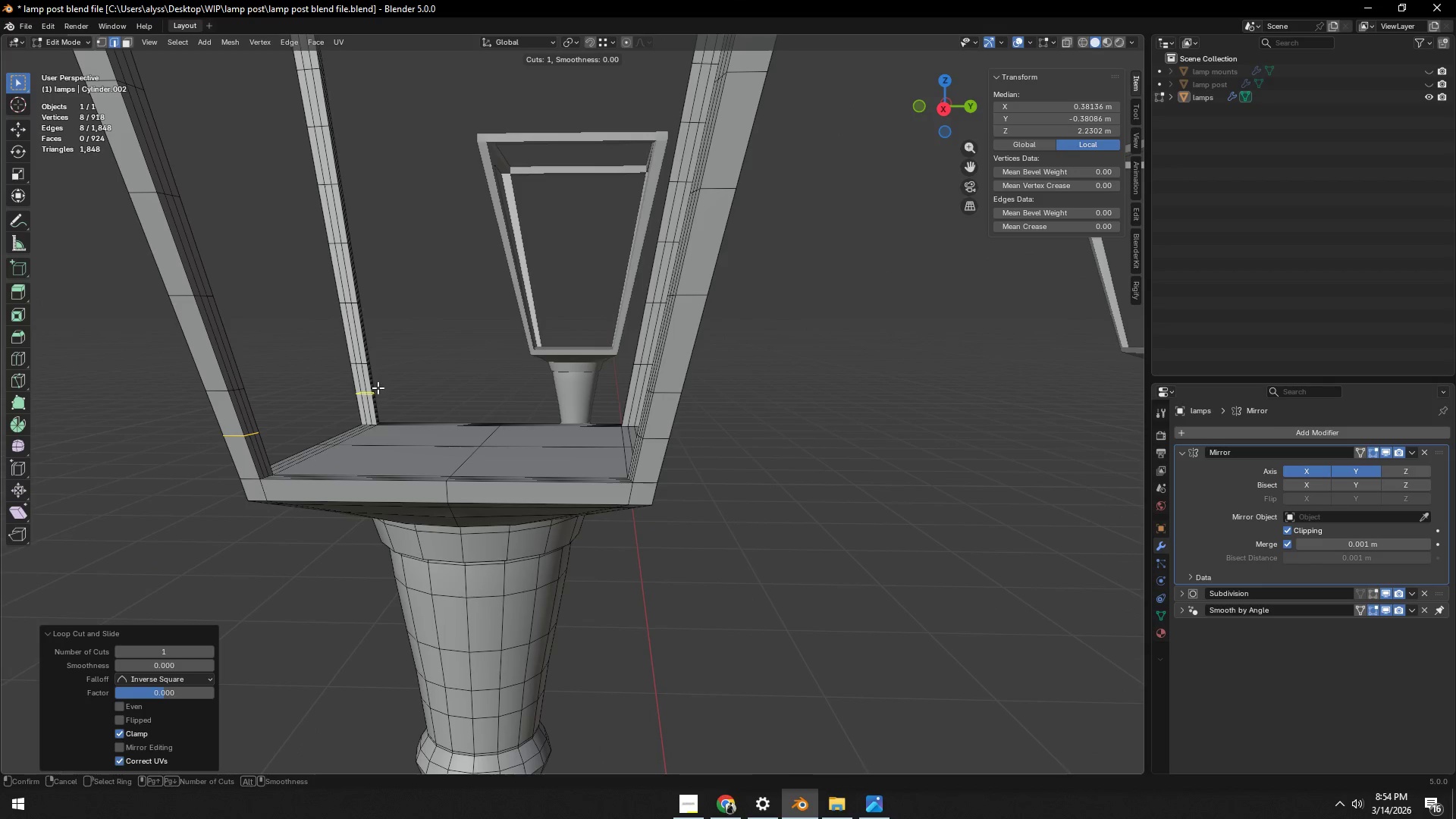 
left_click([378, 388])
 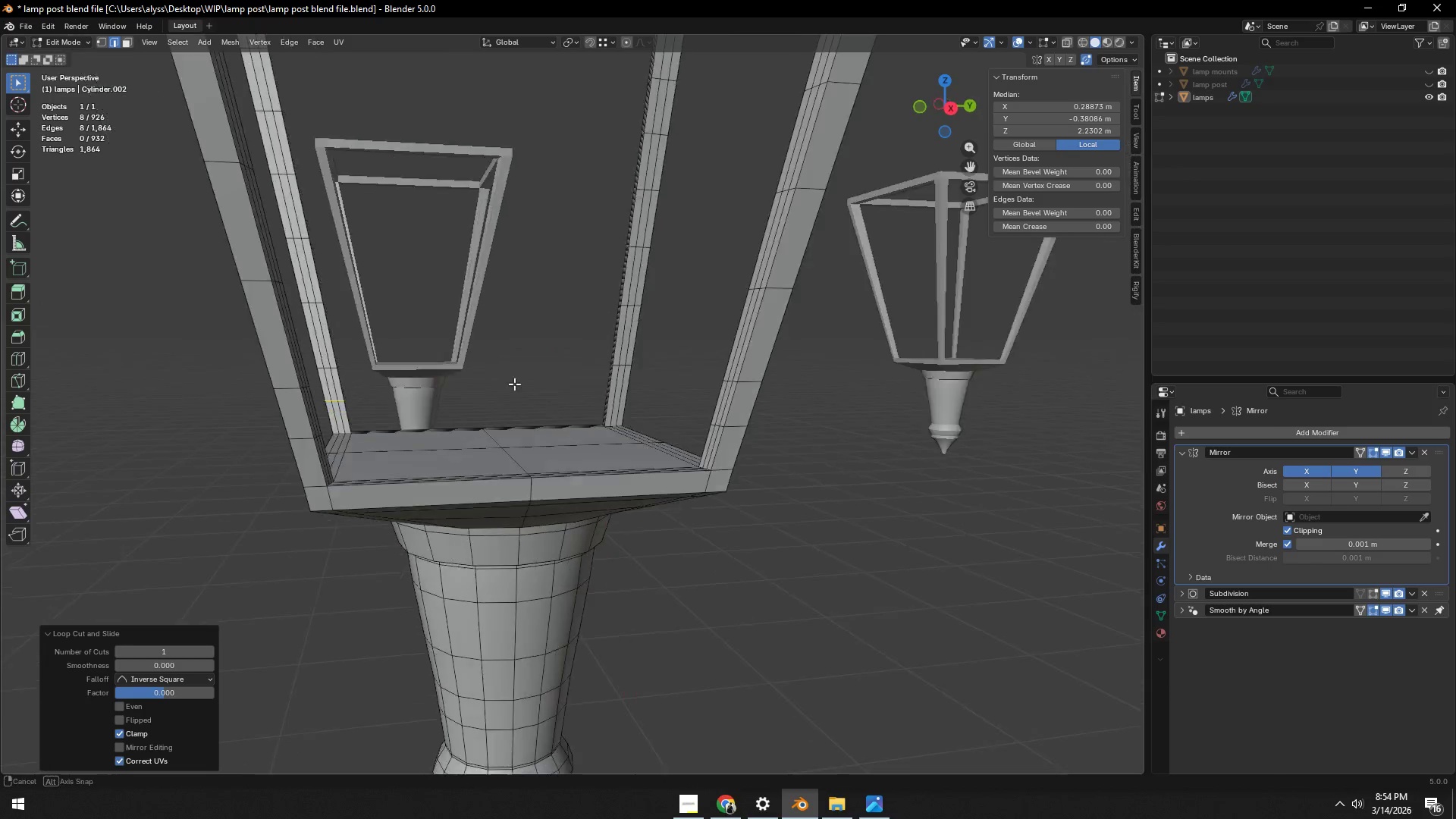 
right_click([378, 388])
 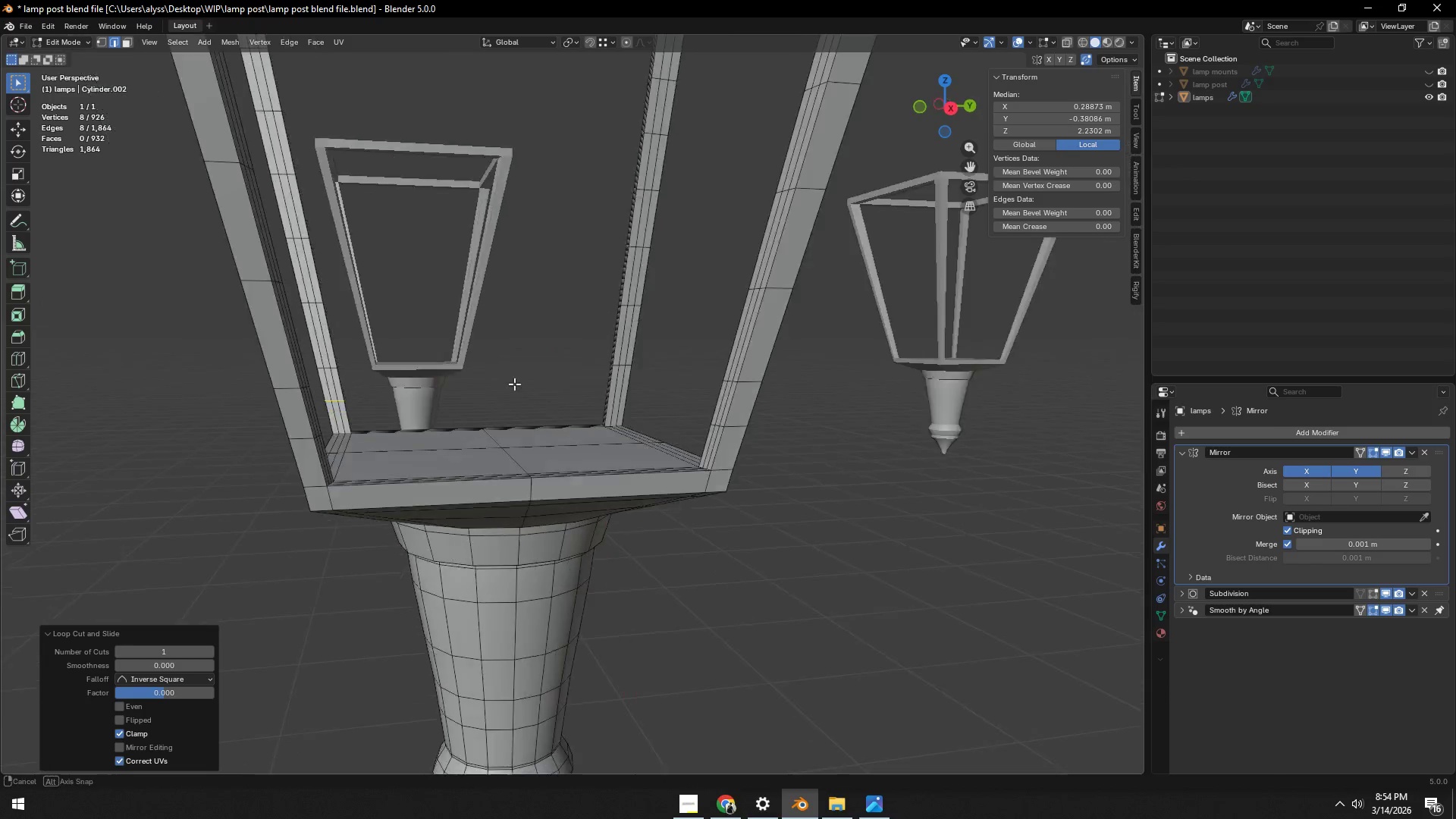 
key(Control+ControlLeft)
 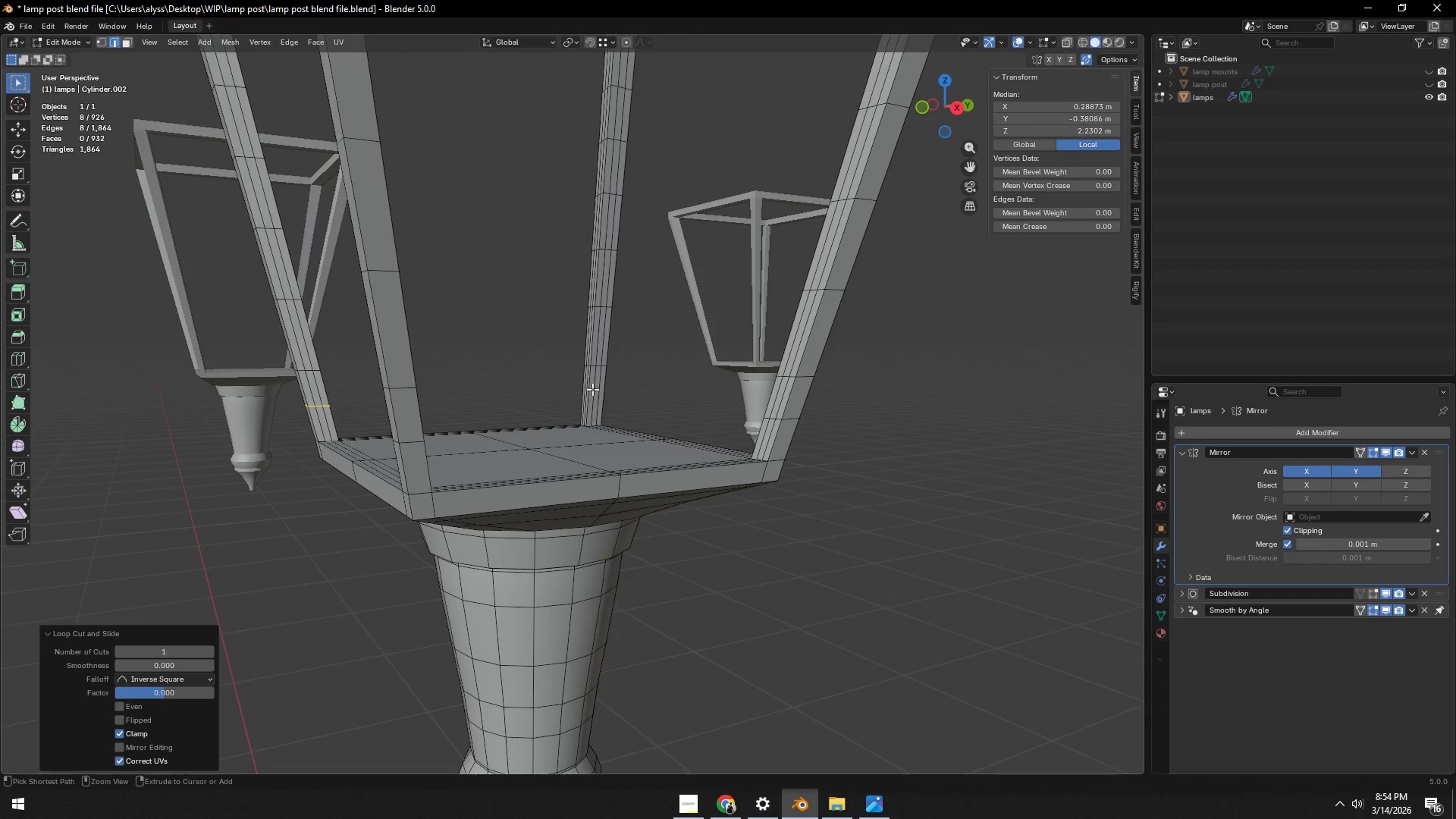 
key(Control+R)
 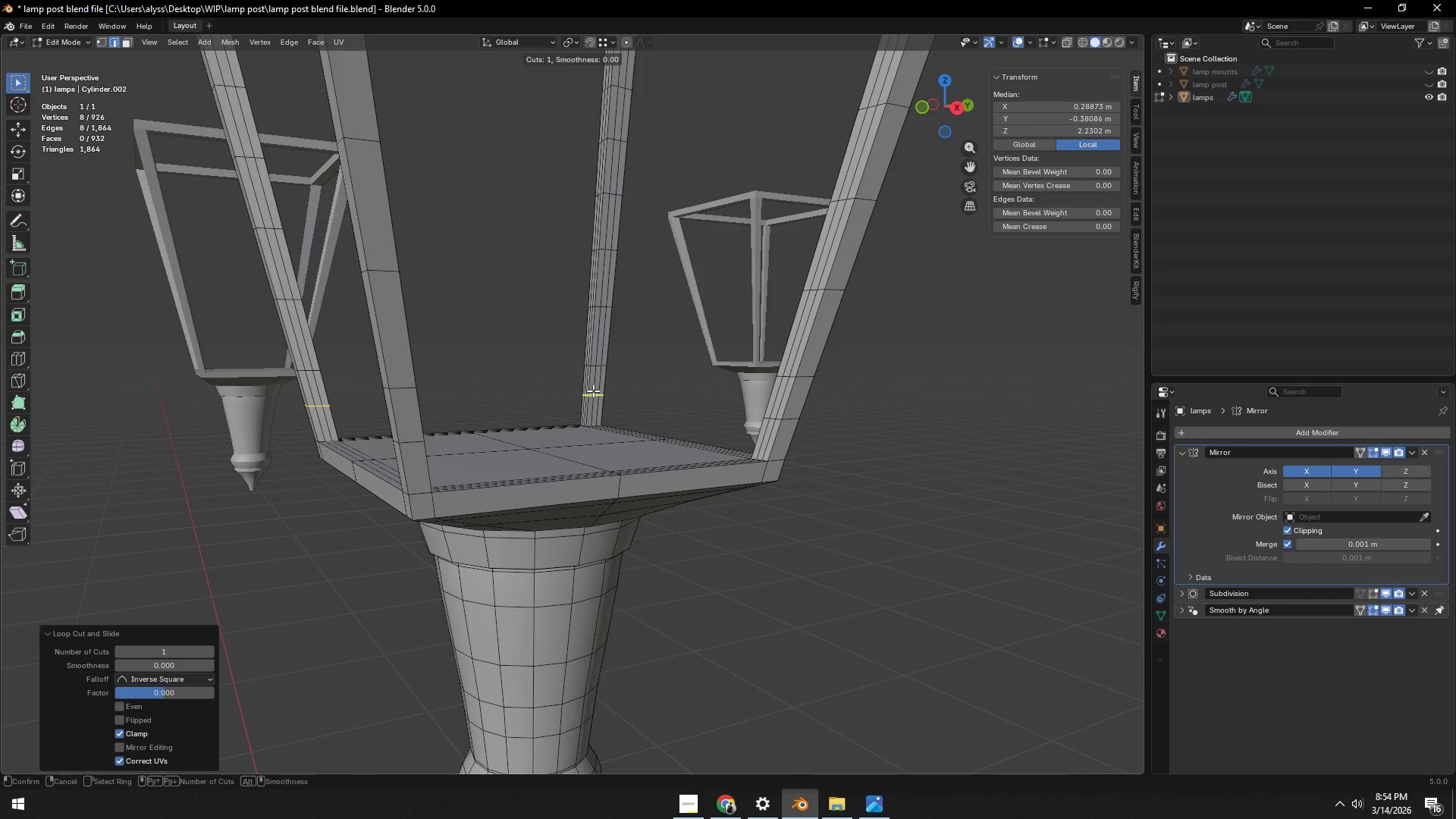 
left_click([593, 391])
 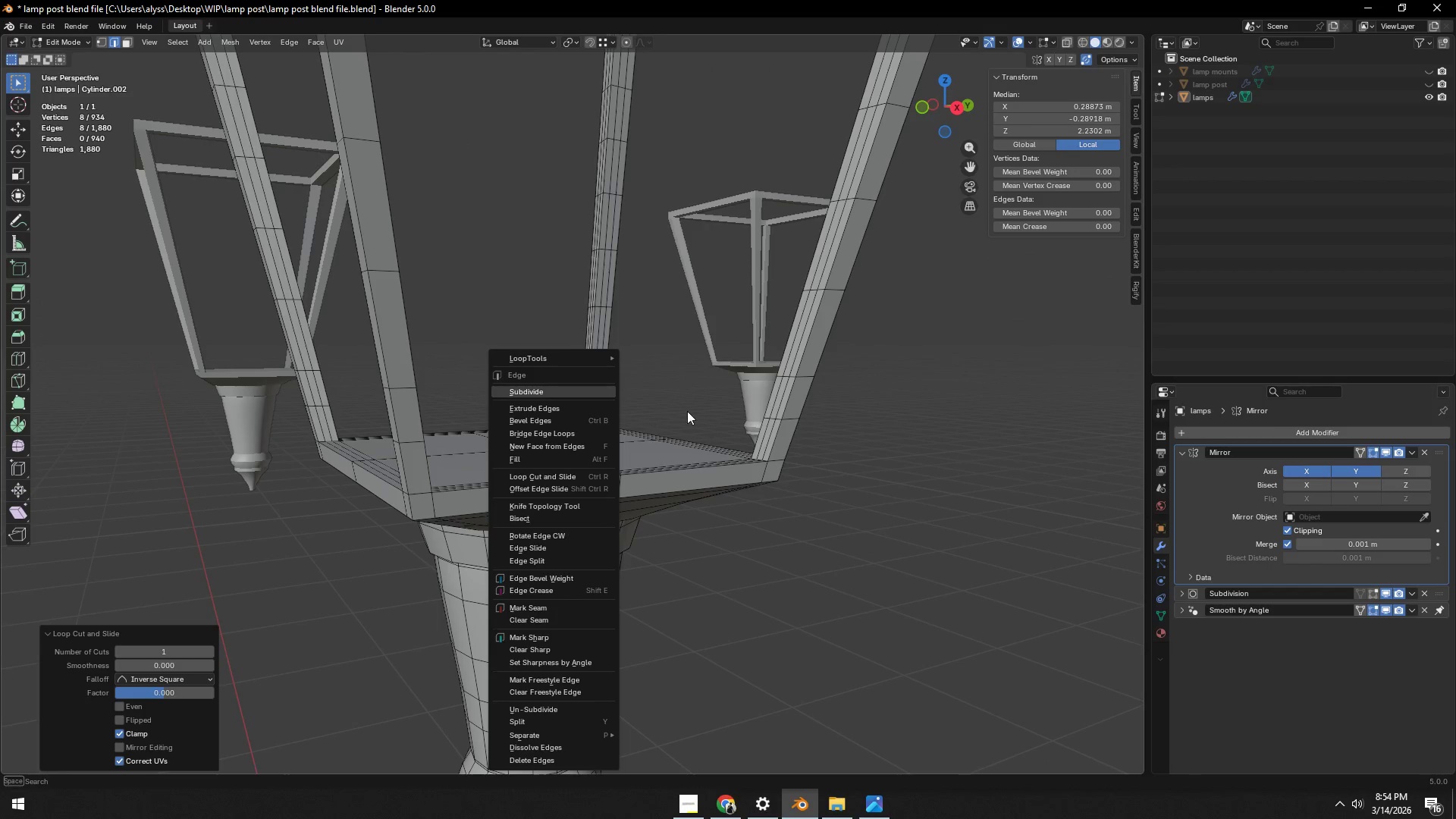 
right_click([593, 391])
 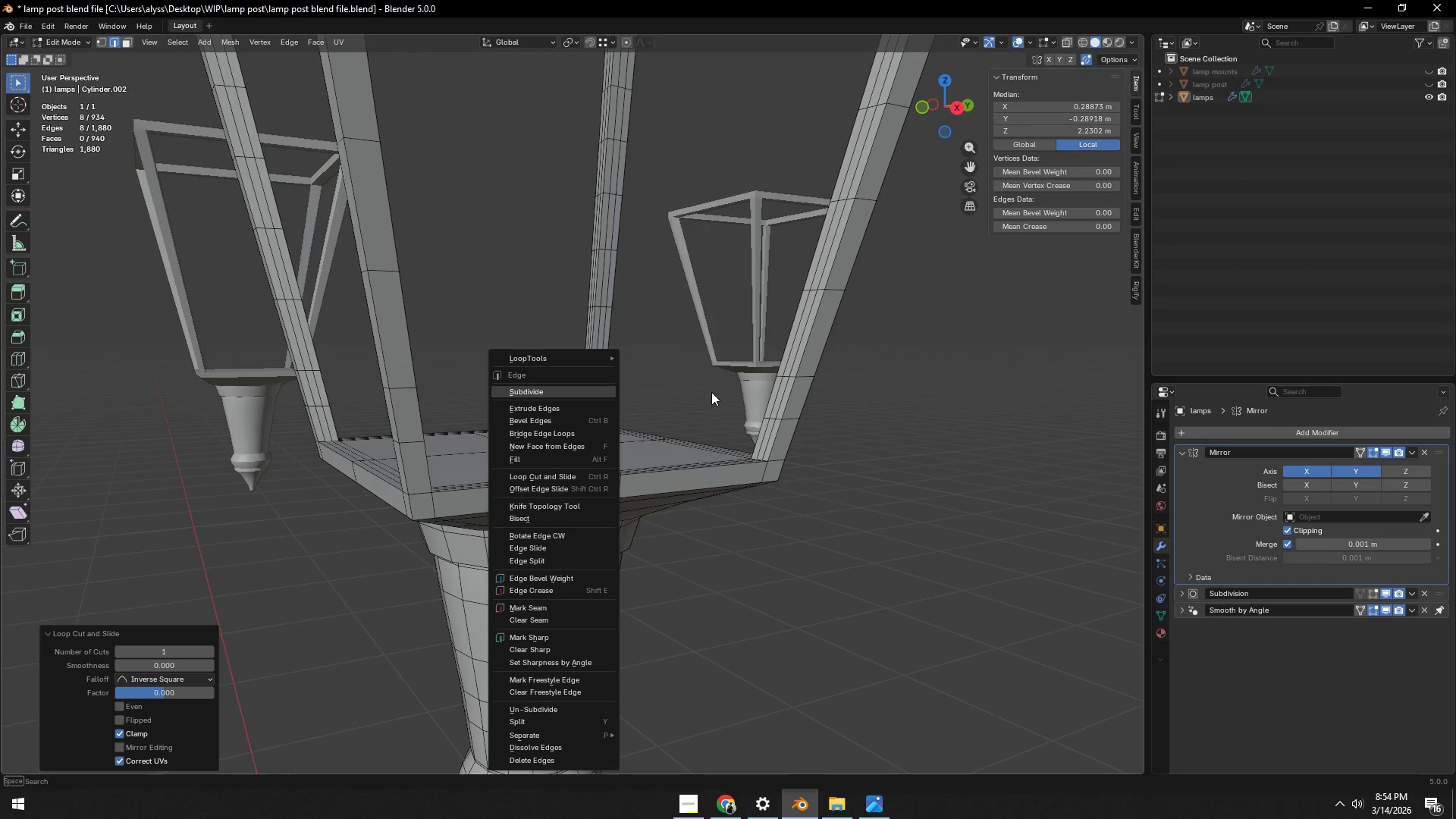 
left_click([693, 373])
 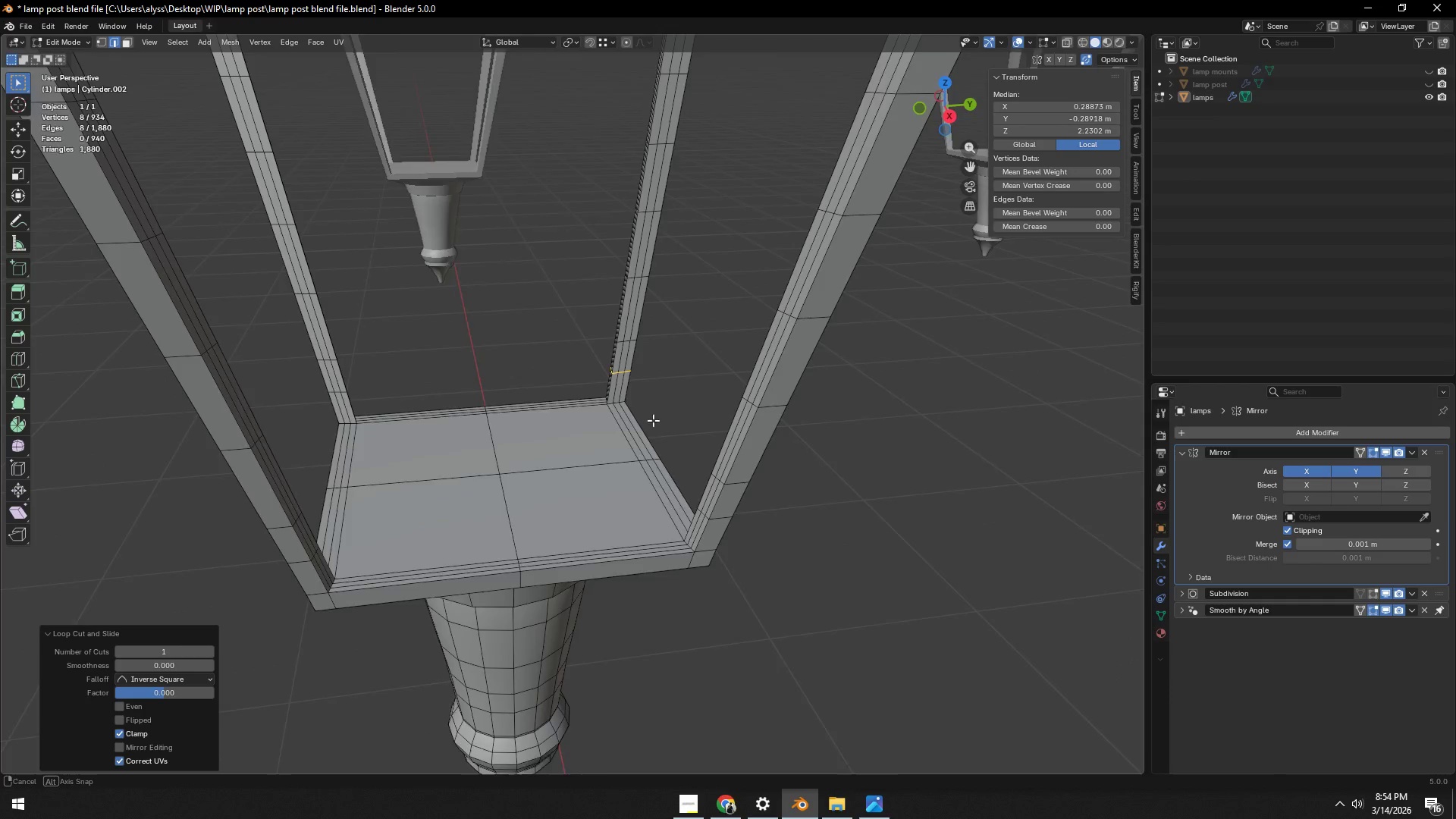 
key(Shift+ShiftLeft)
 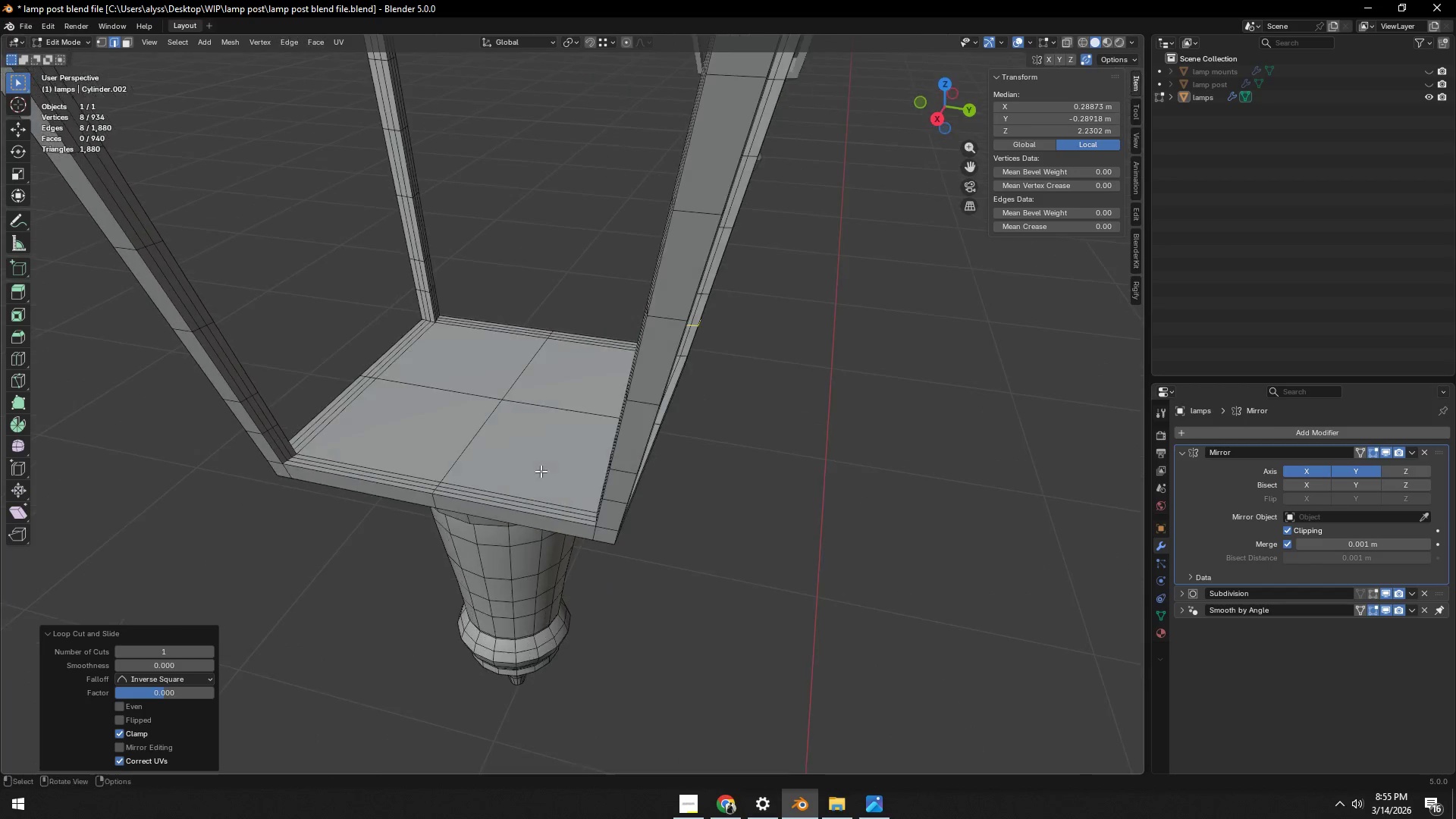 
hold_key(key=ShiftLeft, duration=0.31)
 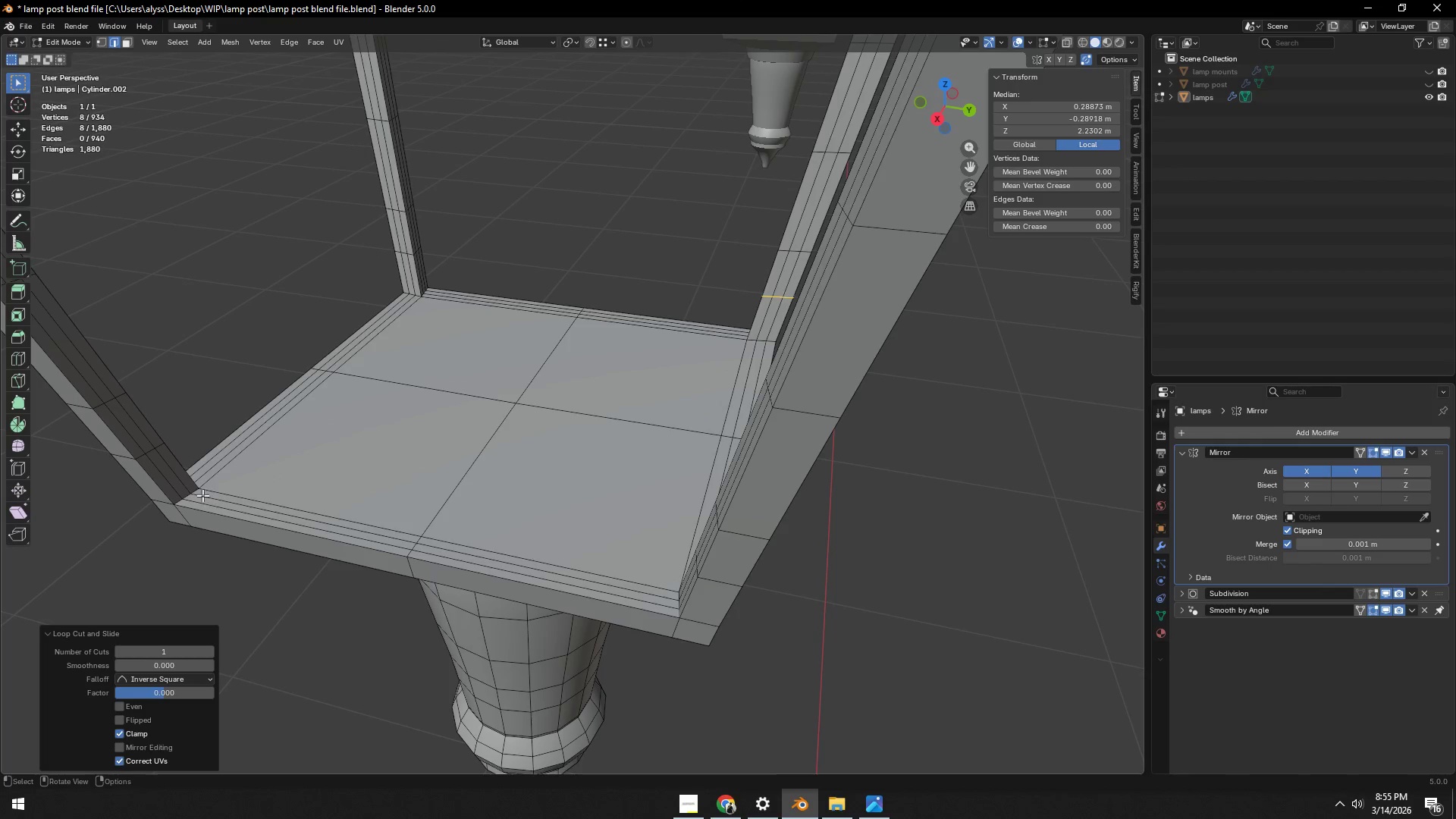 
scroll: coordinate [440, 476], scroll_direction: up, amount: 2.0
 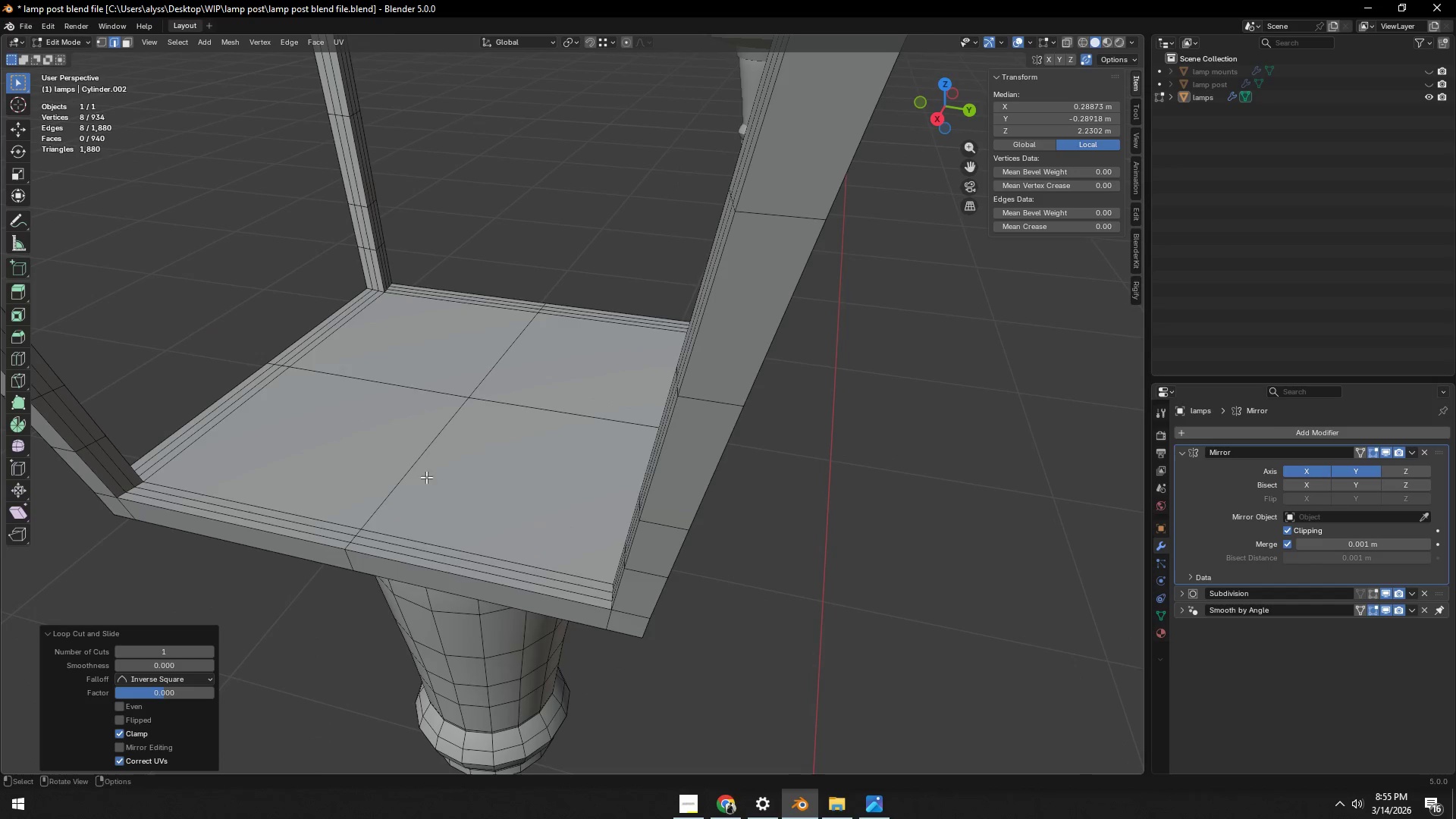 
key(2)
 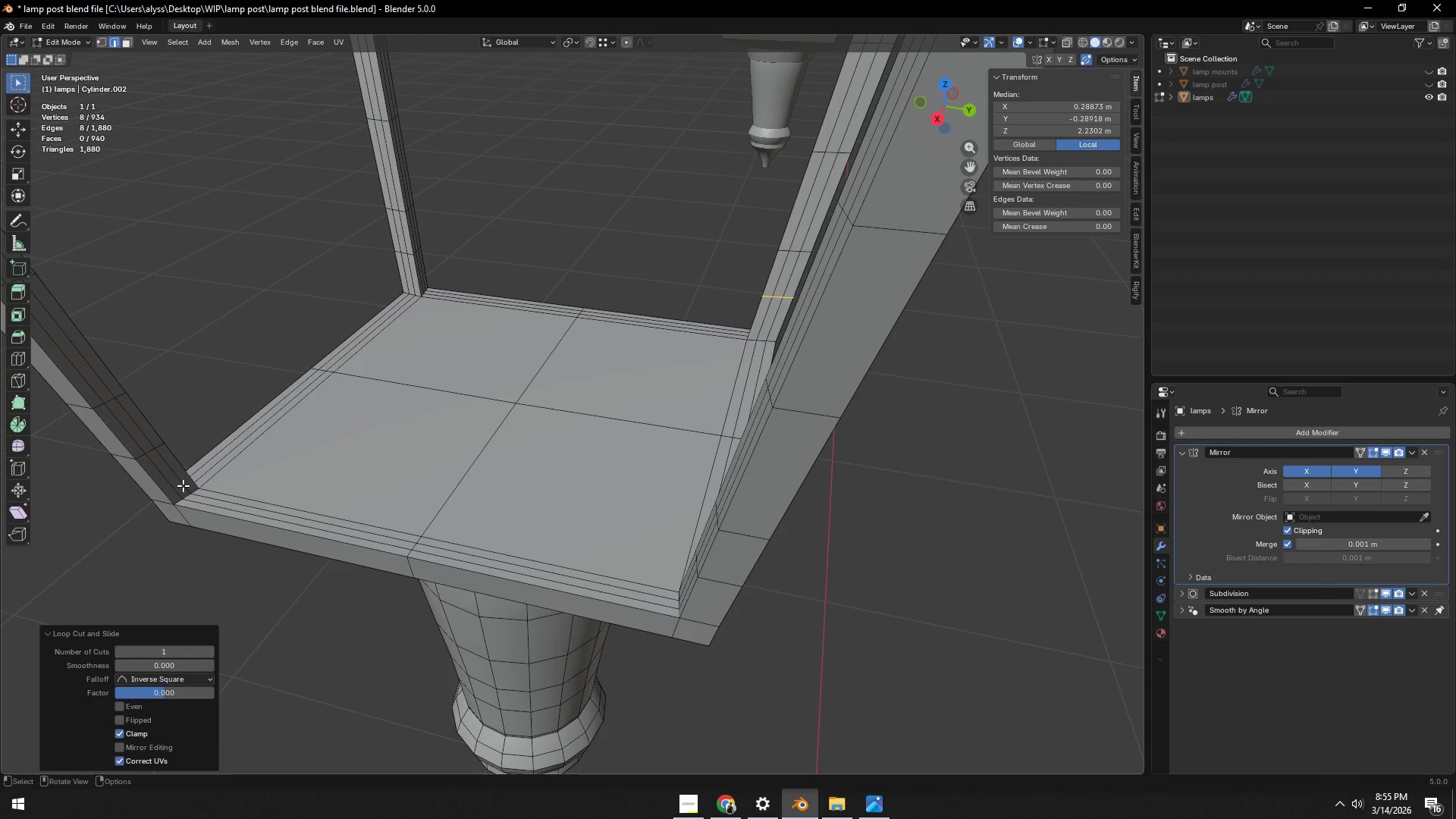 
left_click([183, 485])
 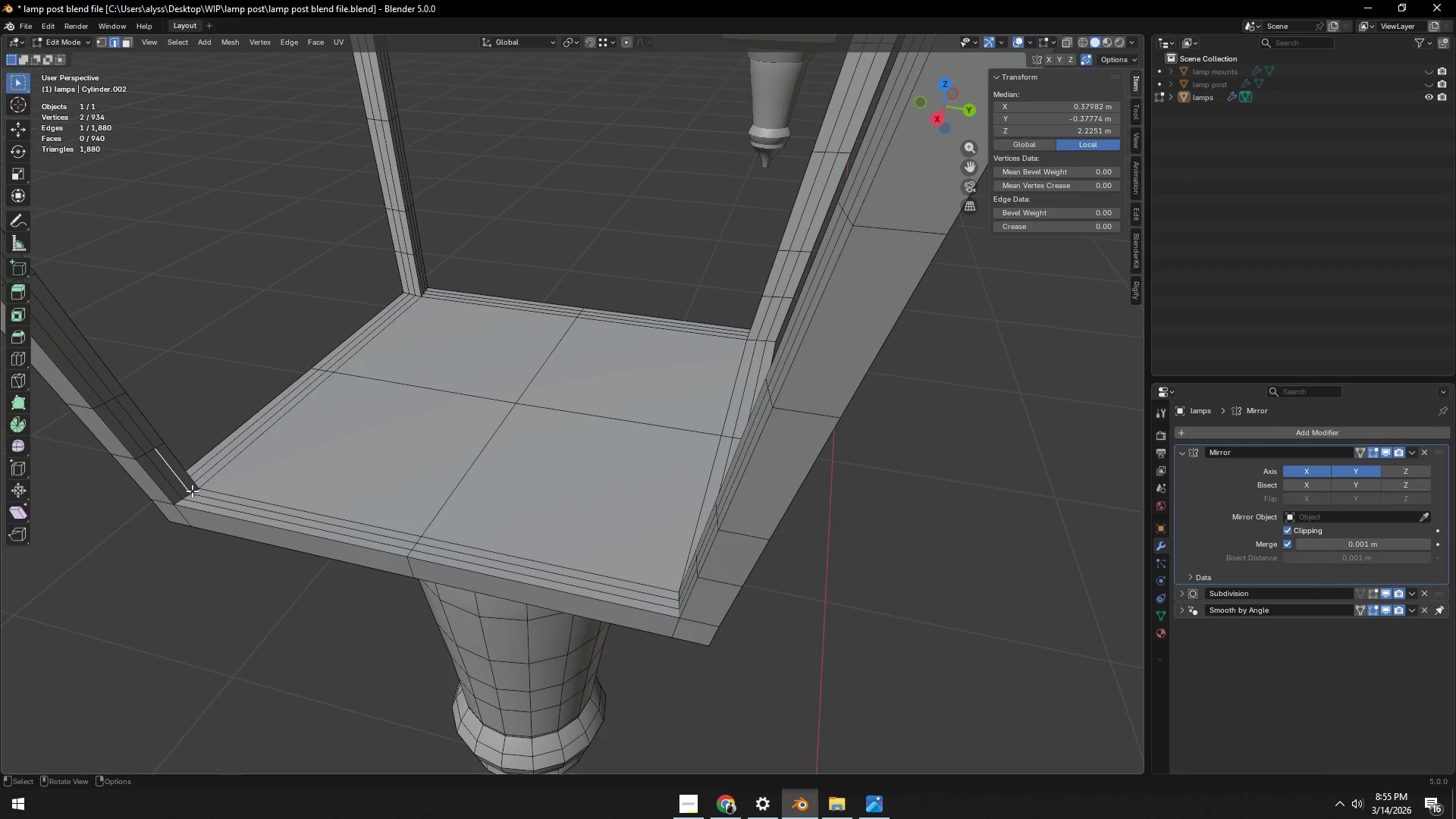 
key(1)
 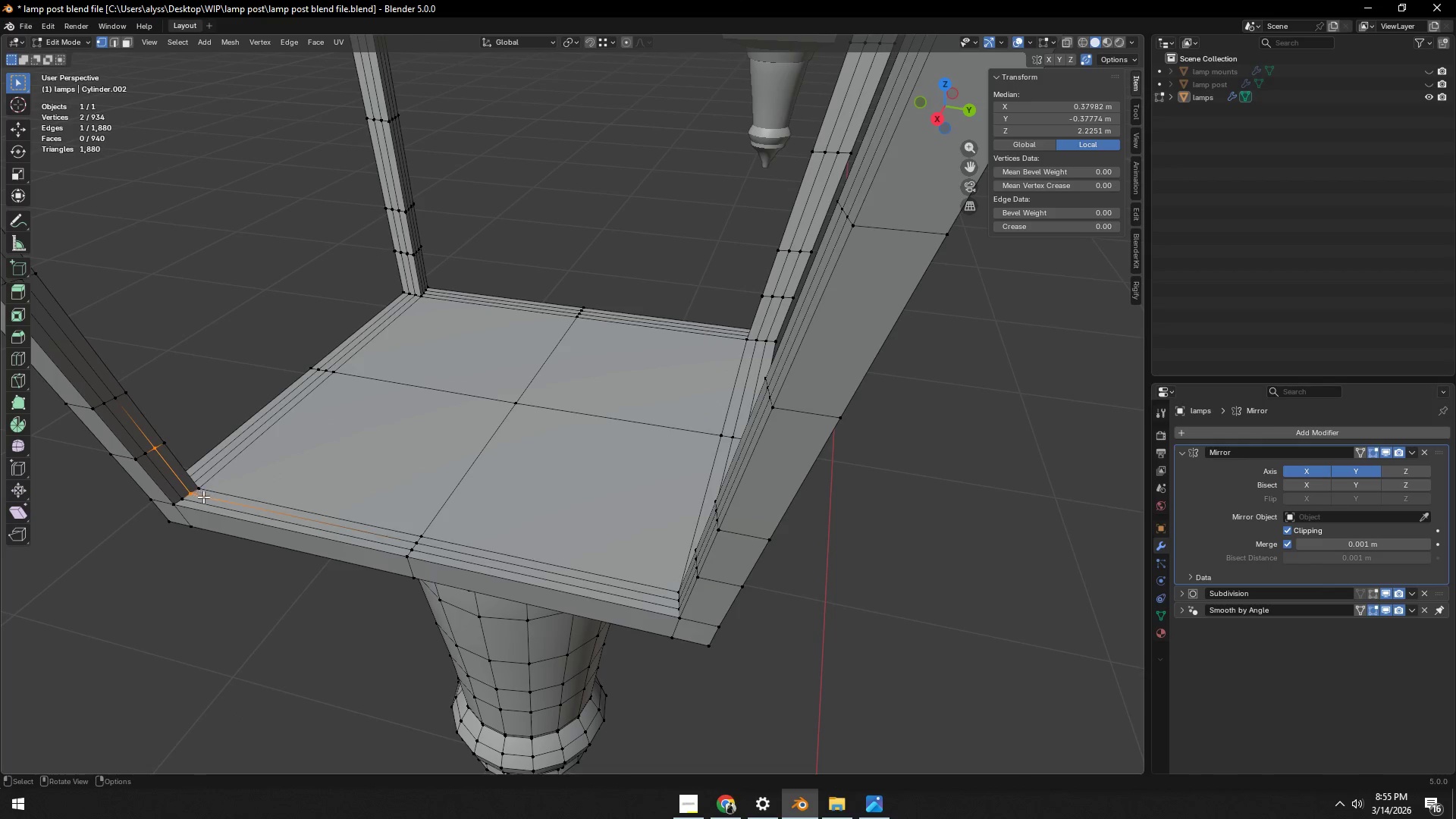 
key(2)
 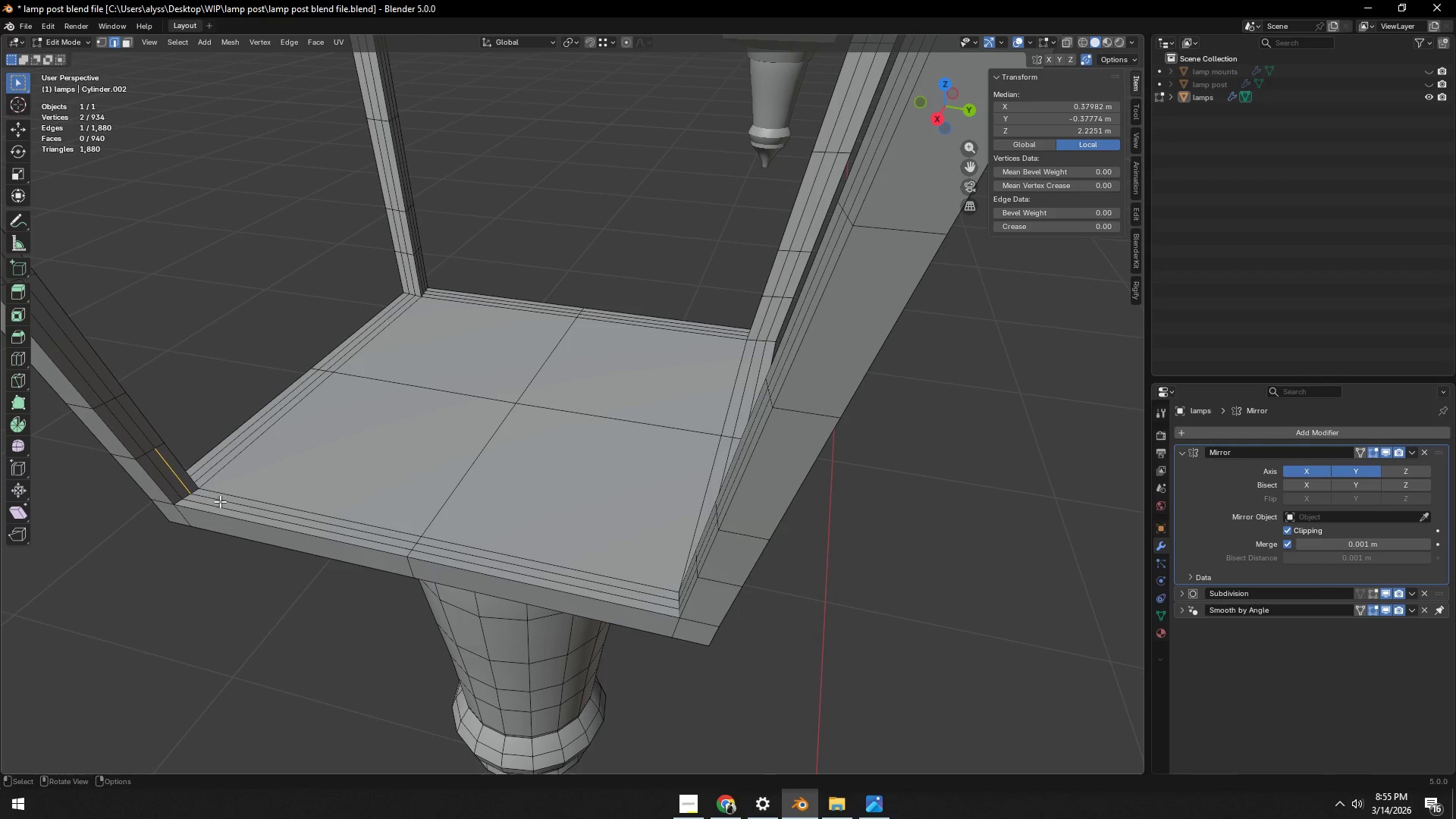 
left_click([220, 501])
 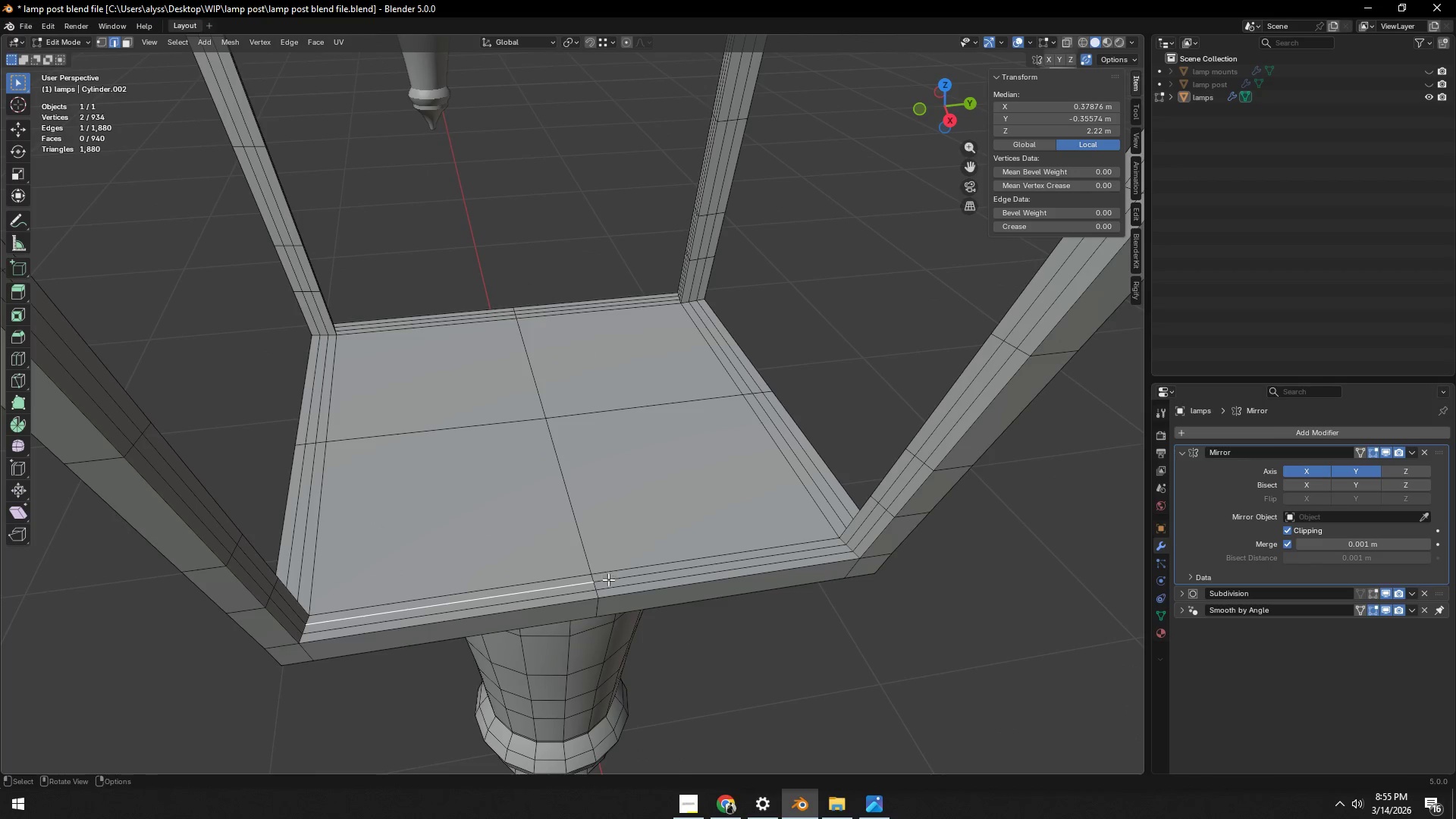 
hold_key(key=ShiftLeft, duration=1.5)
left_click([613, 581])
 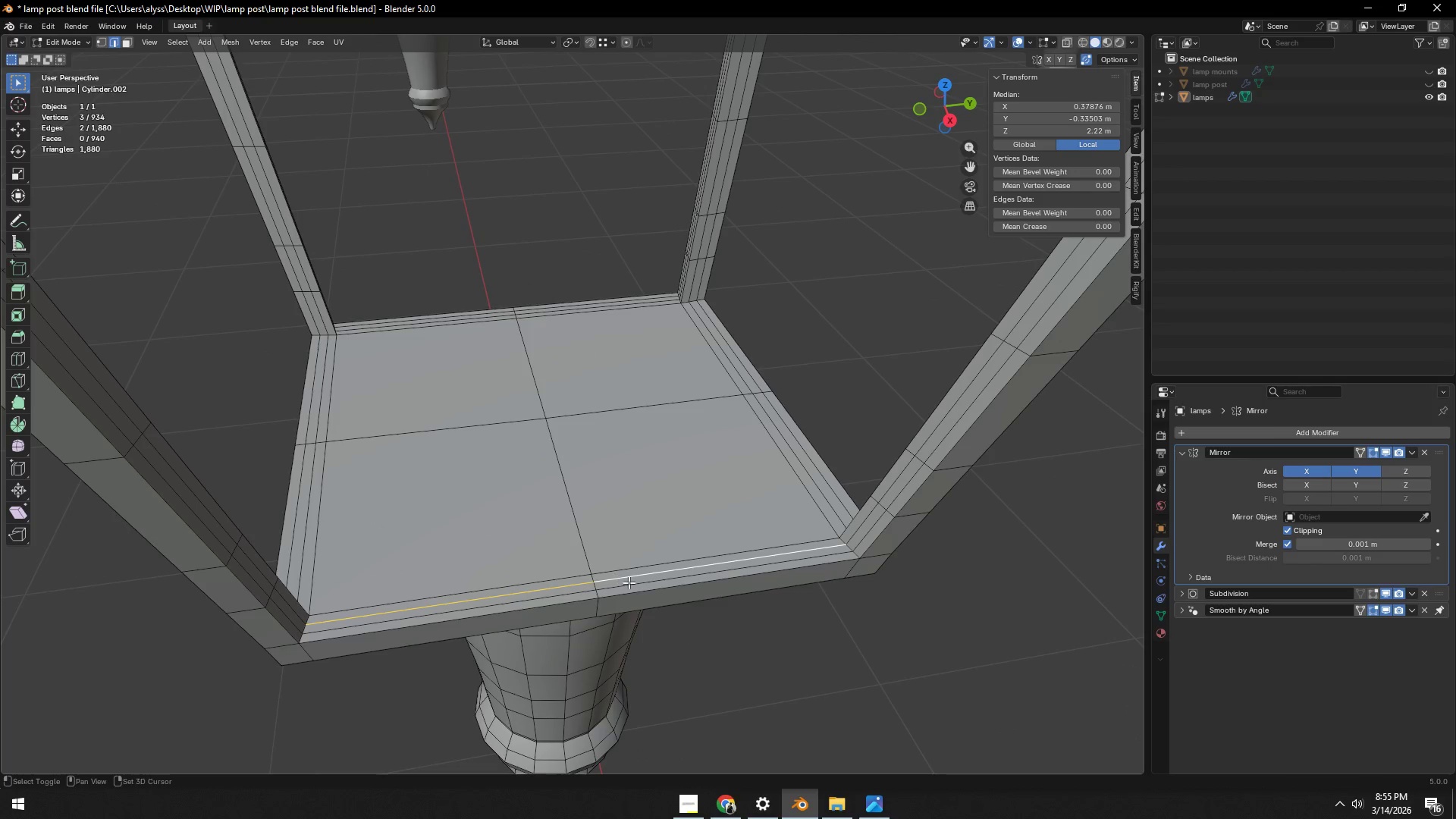 
left_click([631, 583])
 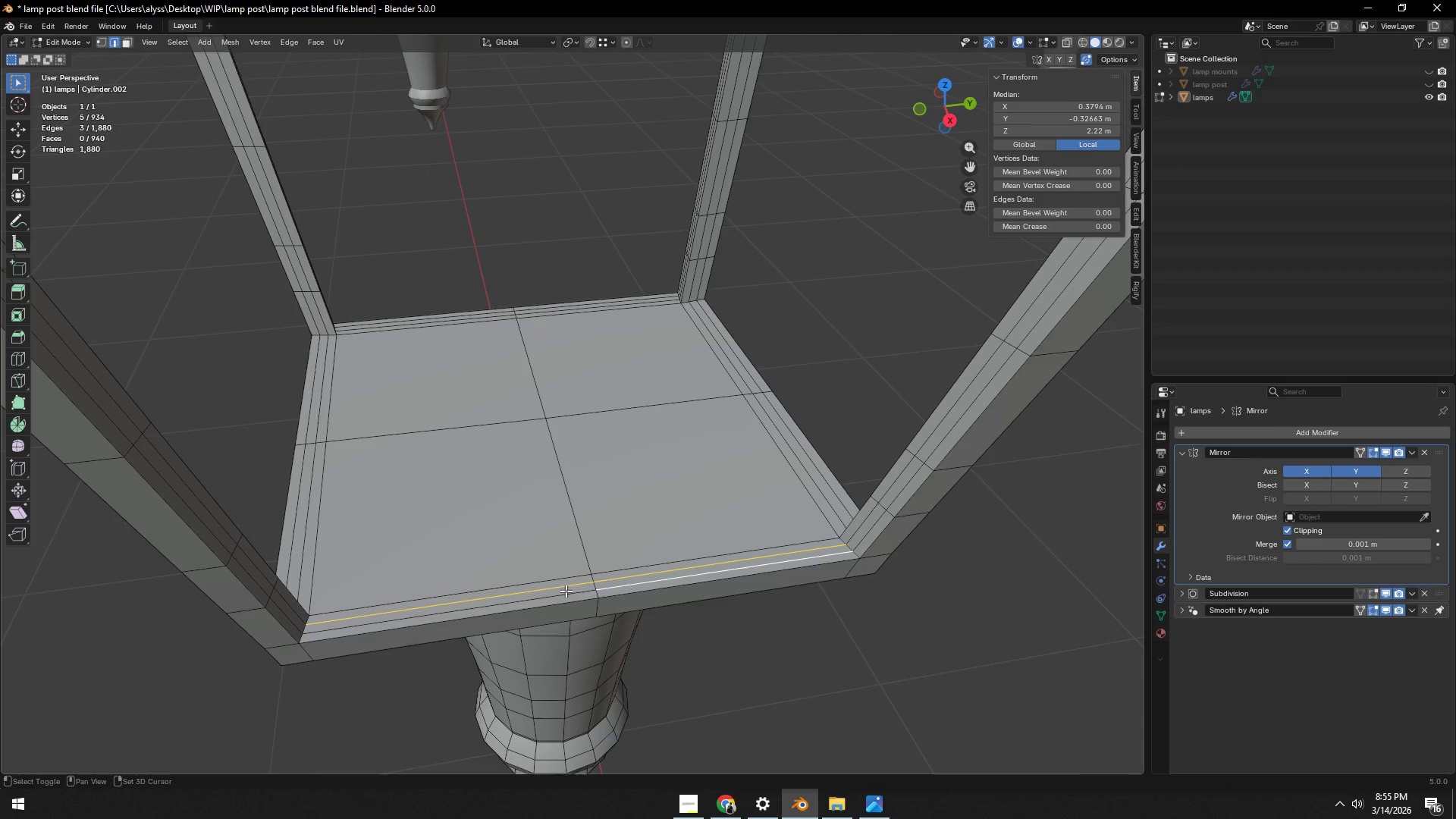 
double_click([560, 592])
 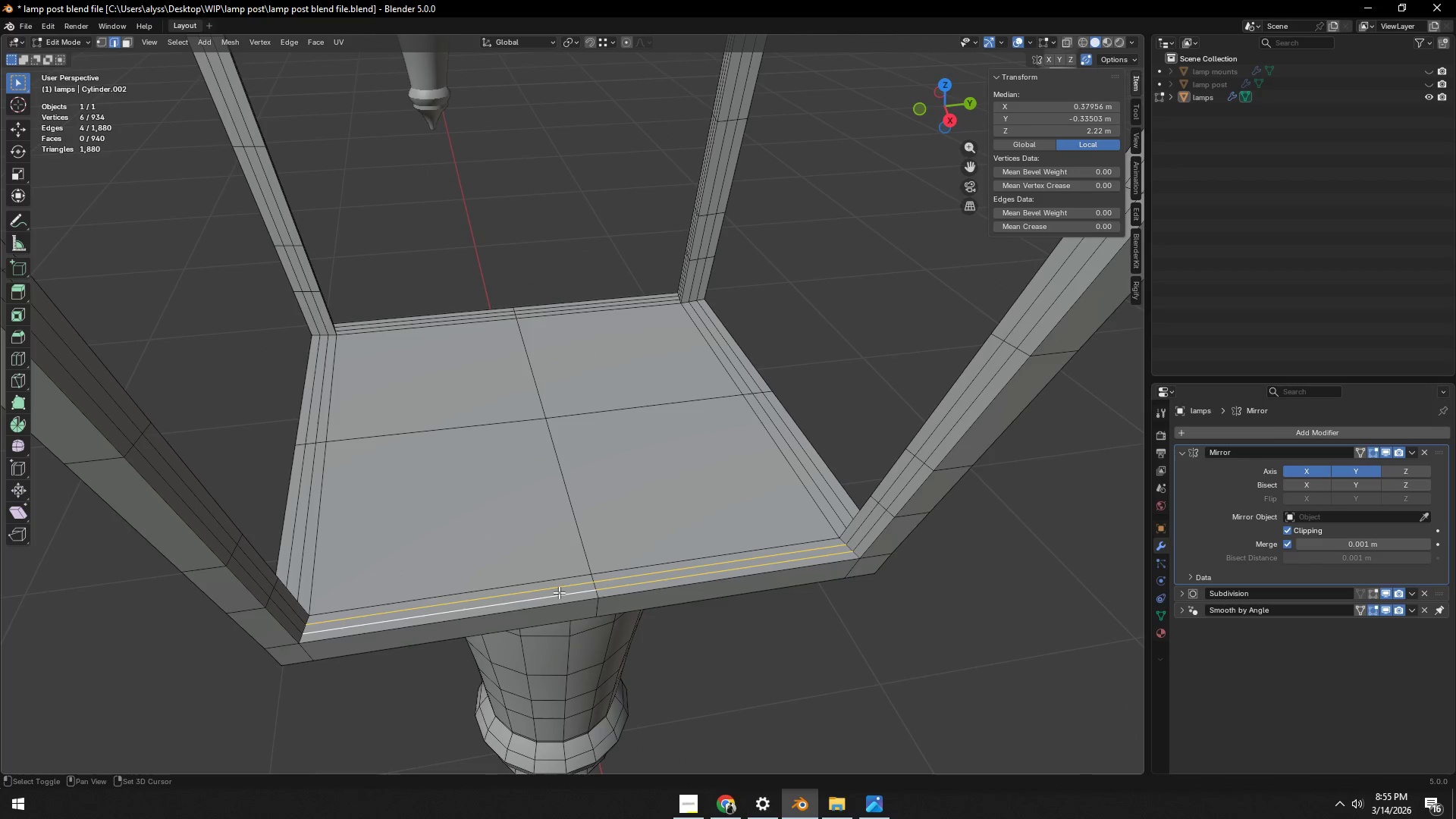 
key(Shift+ShiftLeft)
 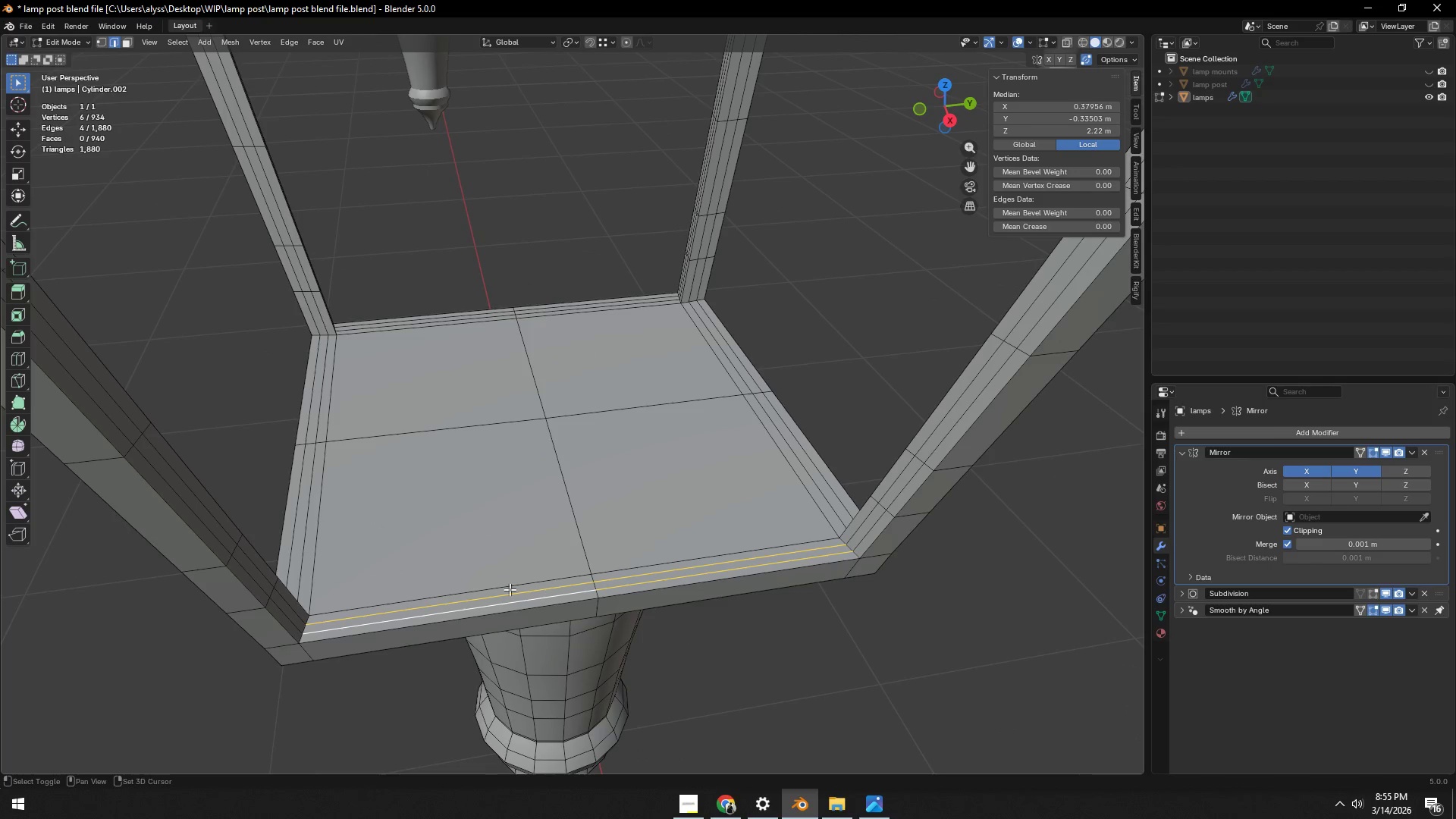 
key(Shift+ShiftLeft)
 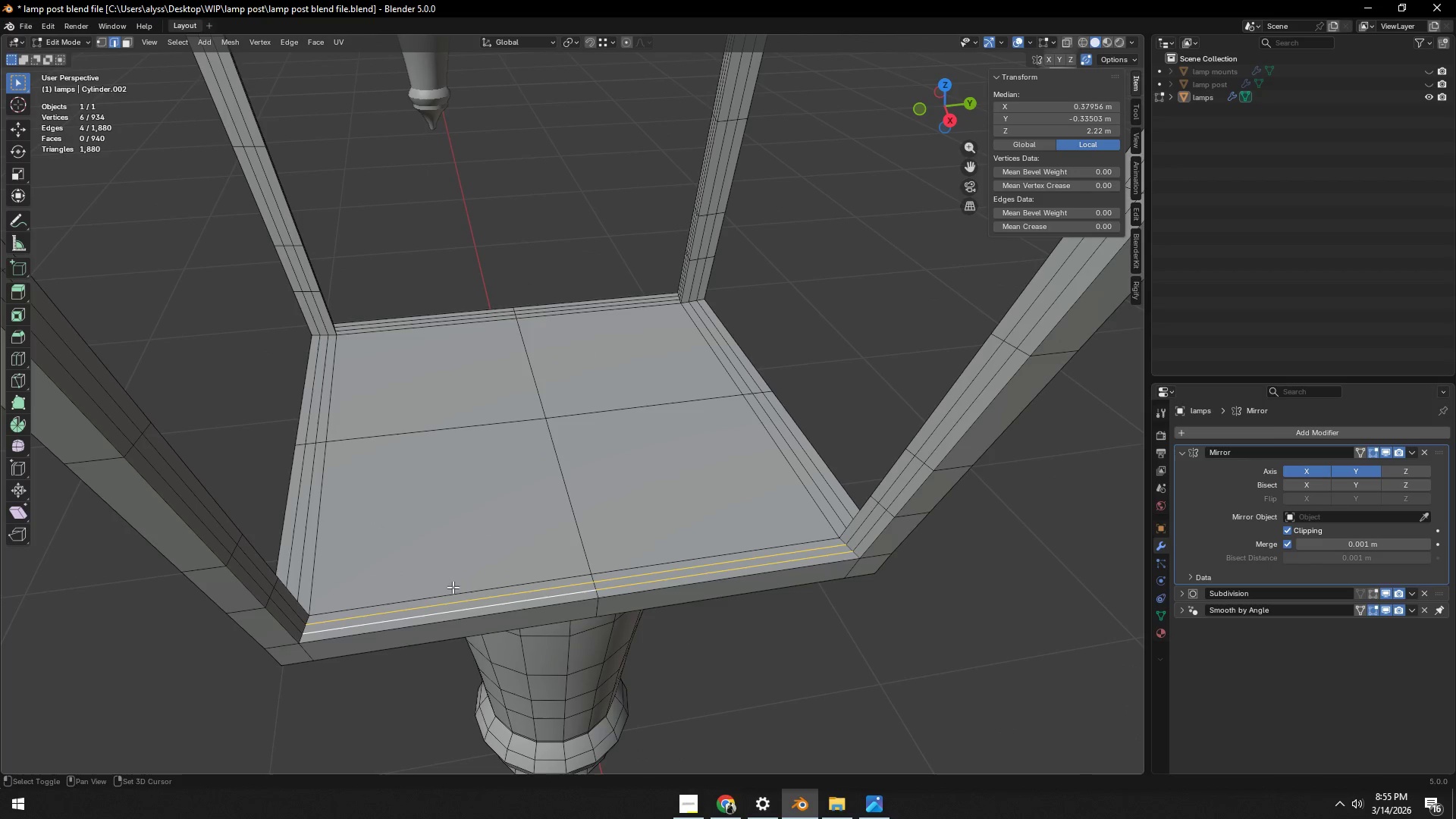 
key(Shift+ShiftLeft)
 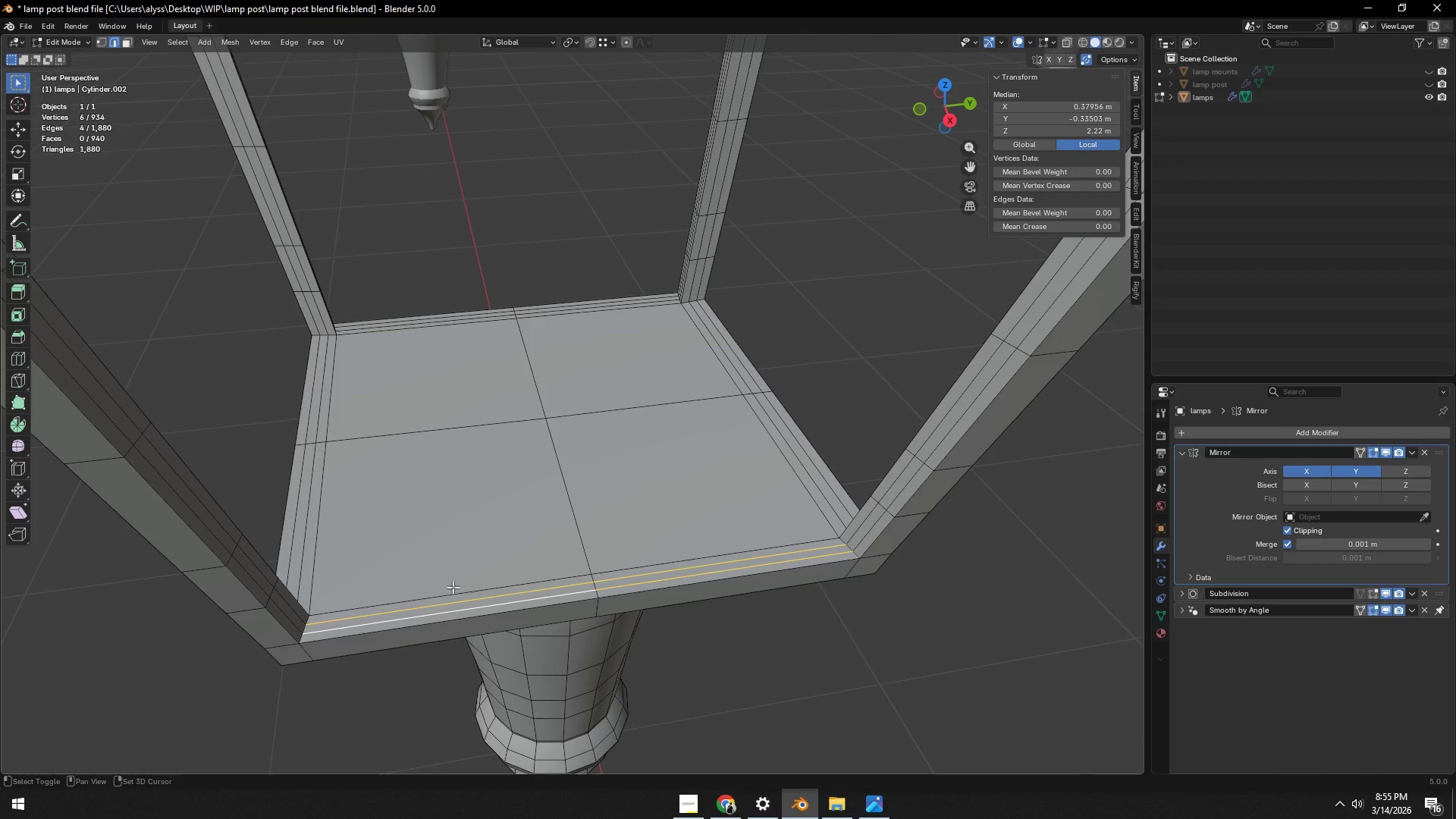 
key(Shift+ShiftLeft)
 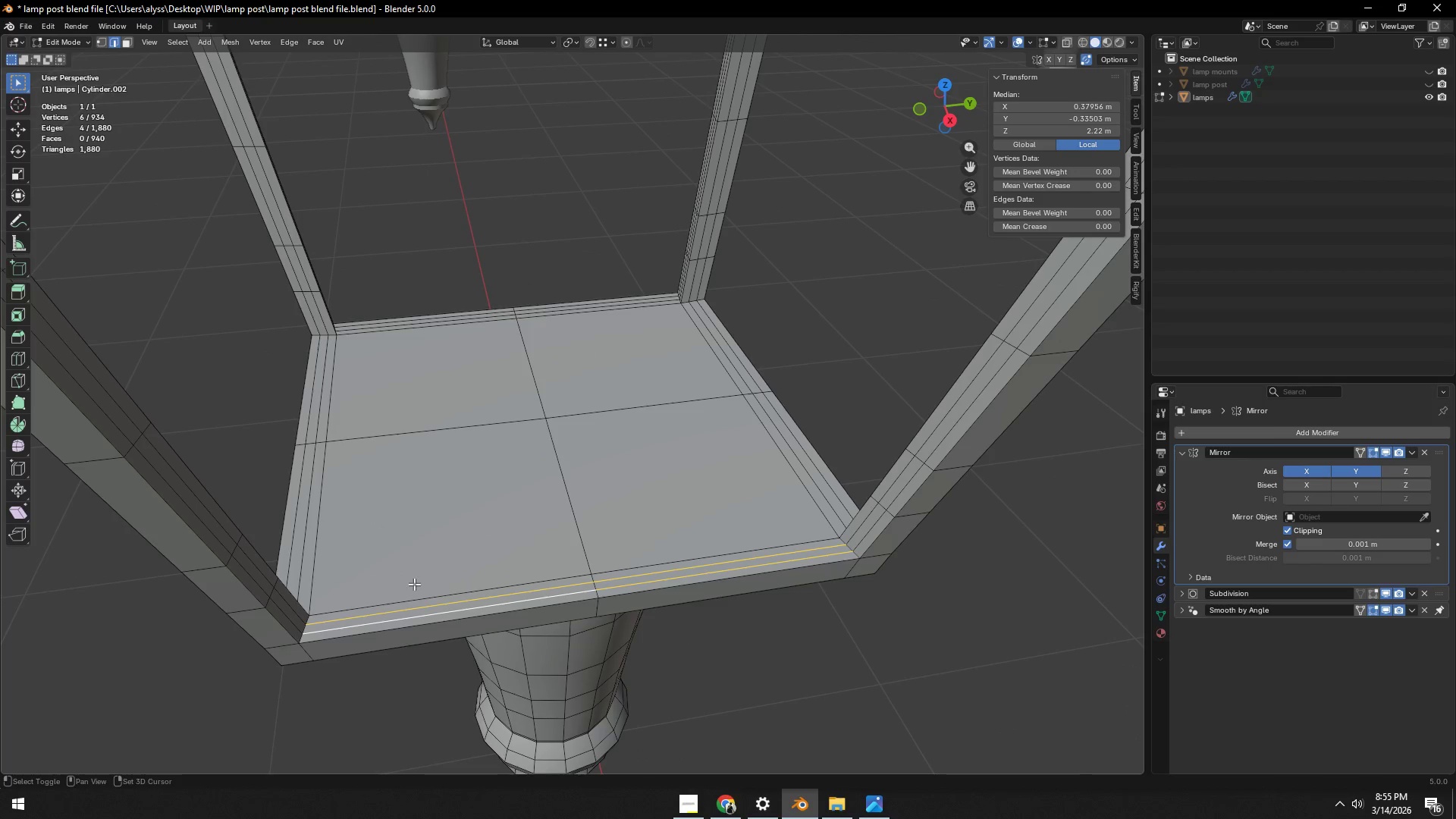 
key(Shift+ShiftLeft)
 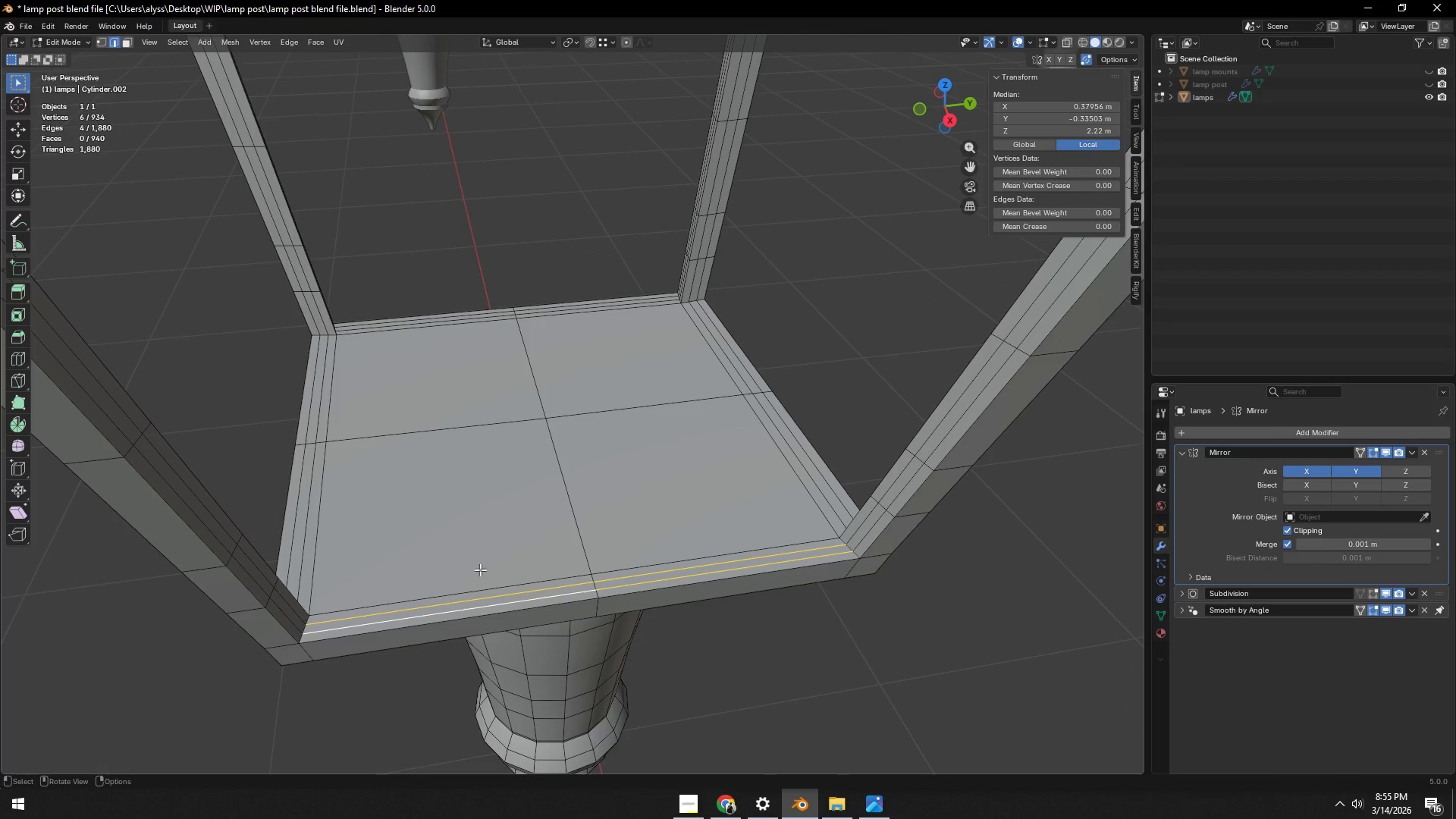 
key(X)
 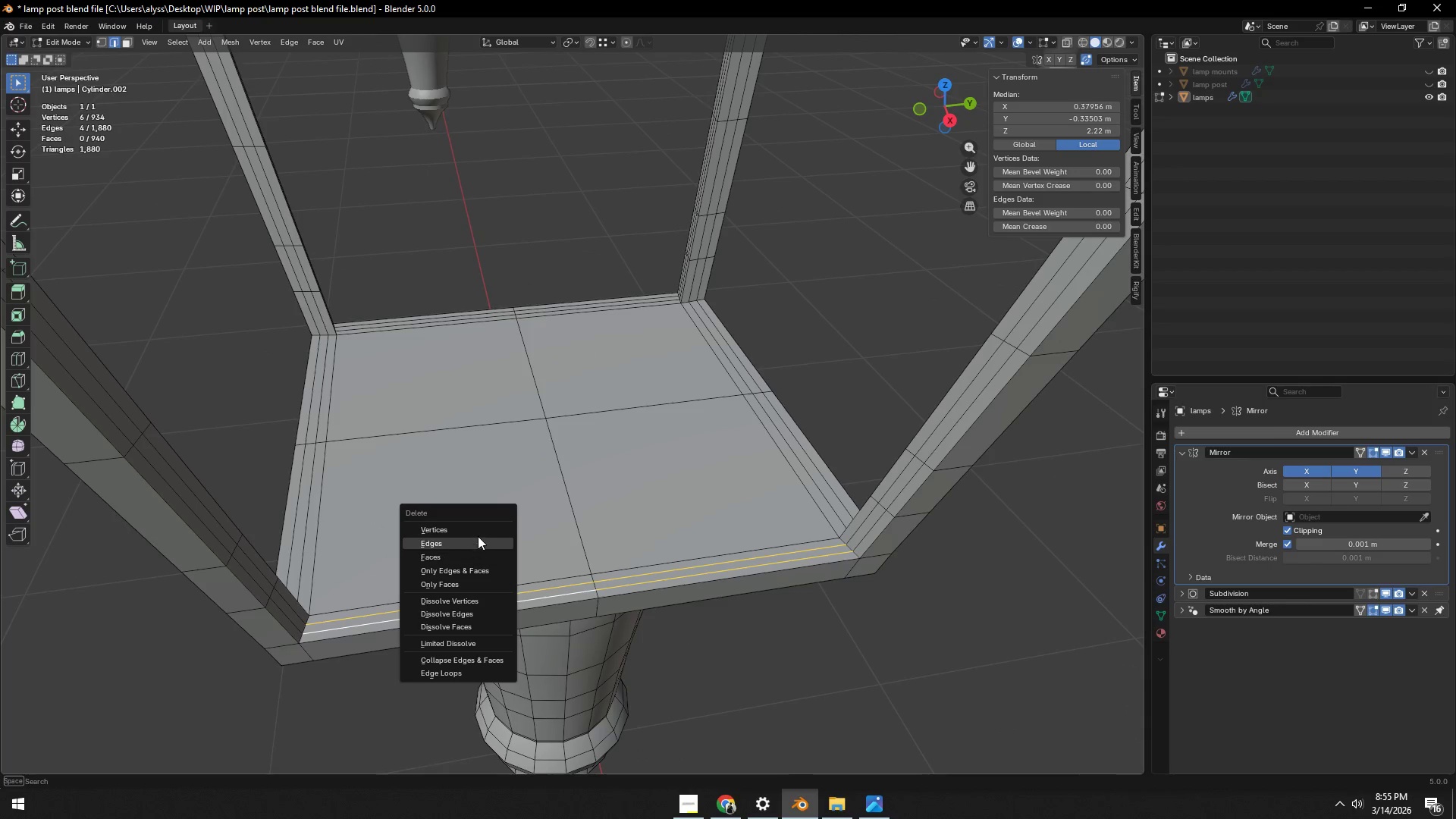 
left_click([476, 532])
 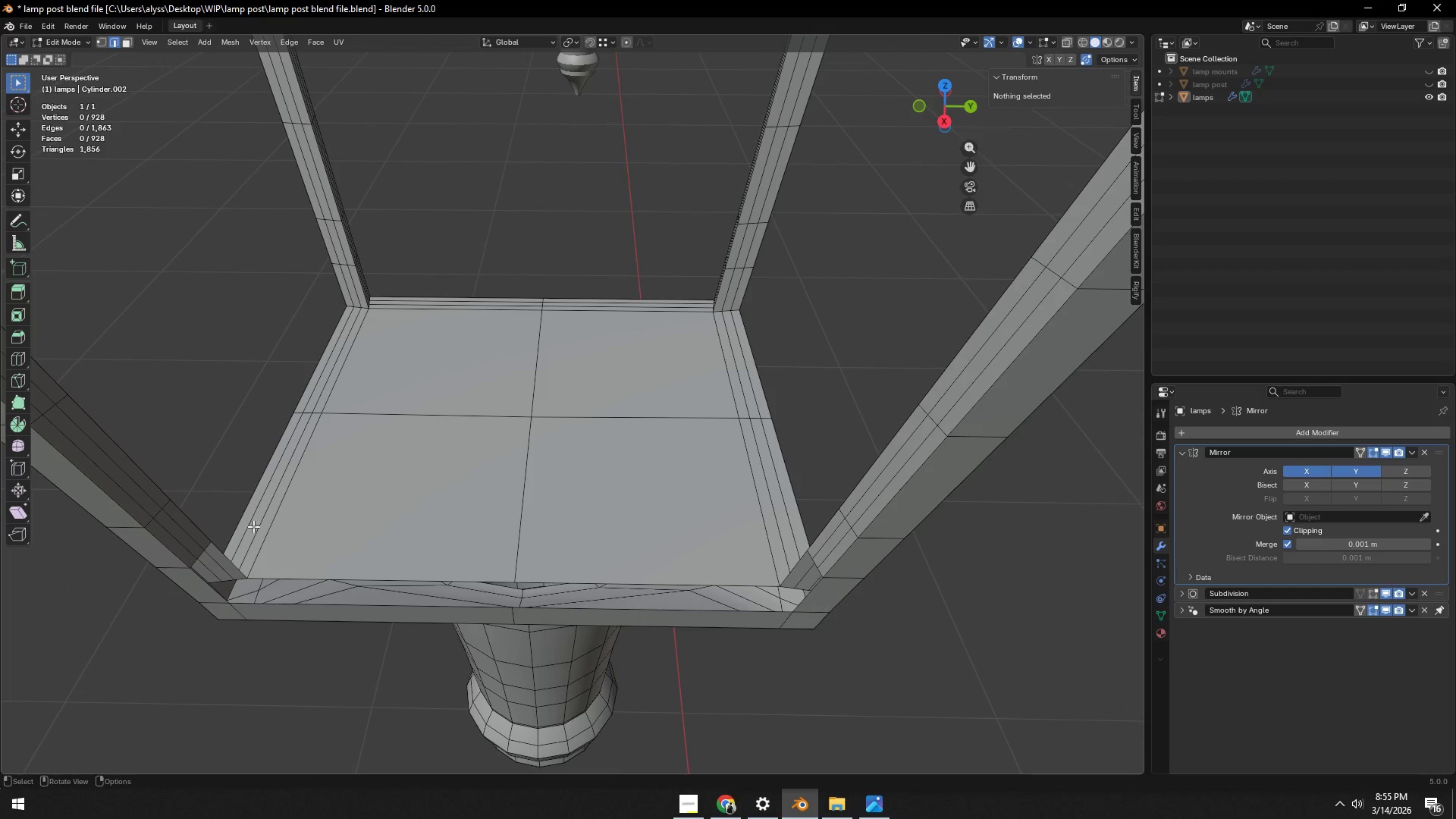 
left_click([255, 529])
 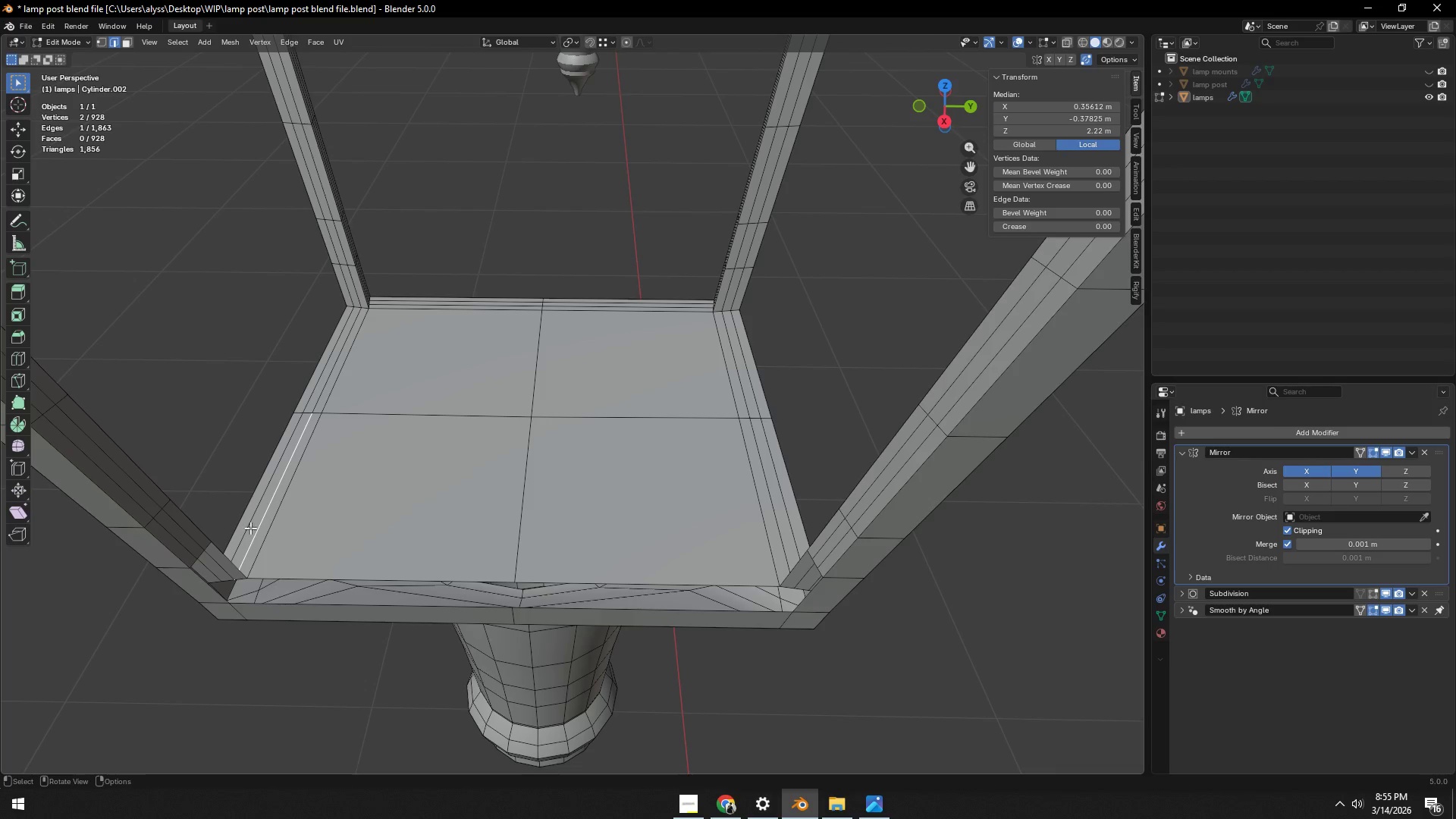 
hold_key(key=ShiftLeft, duration=1.48)
double_click([248, 526])
 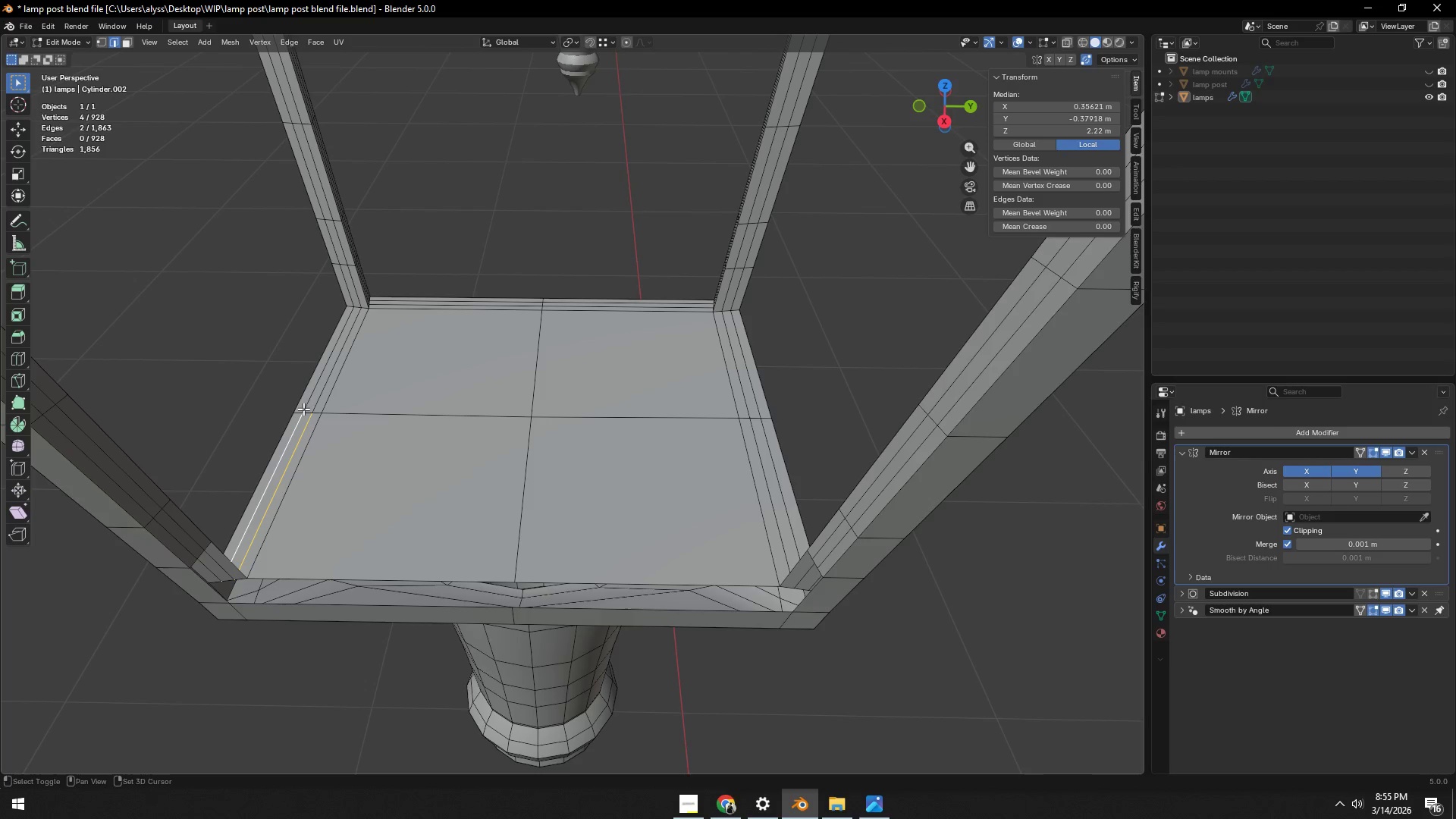 
left_click([309, 400])
 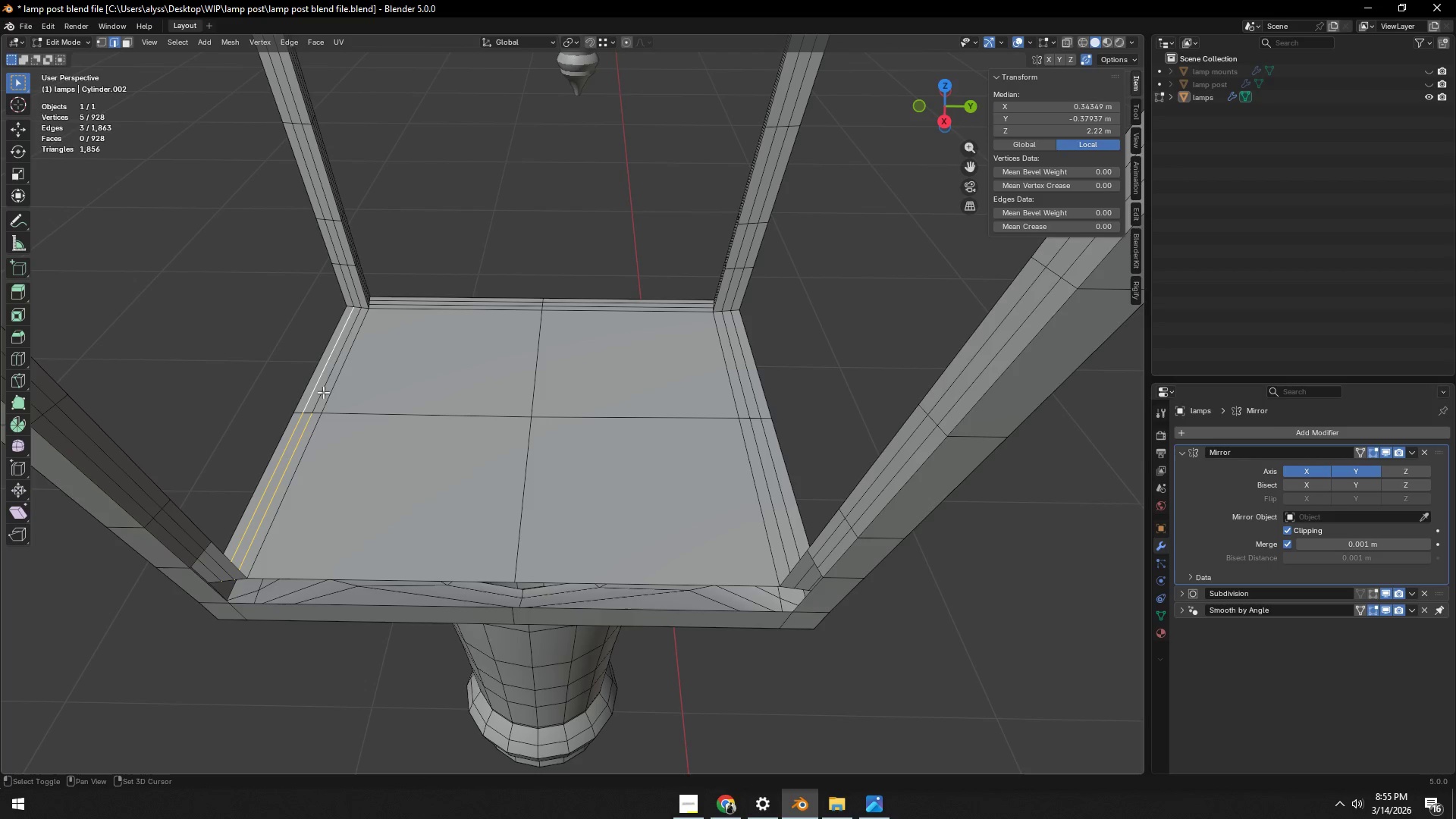 
double_click([323, 392])
 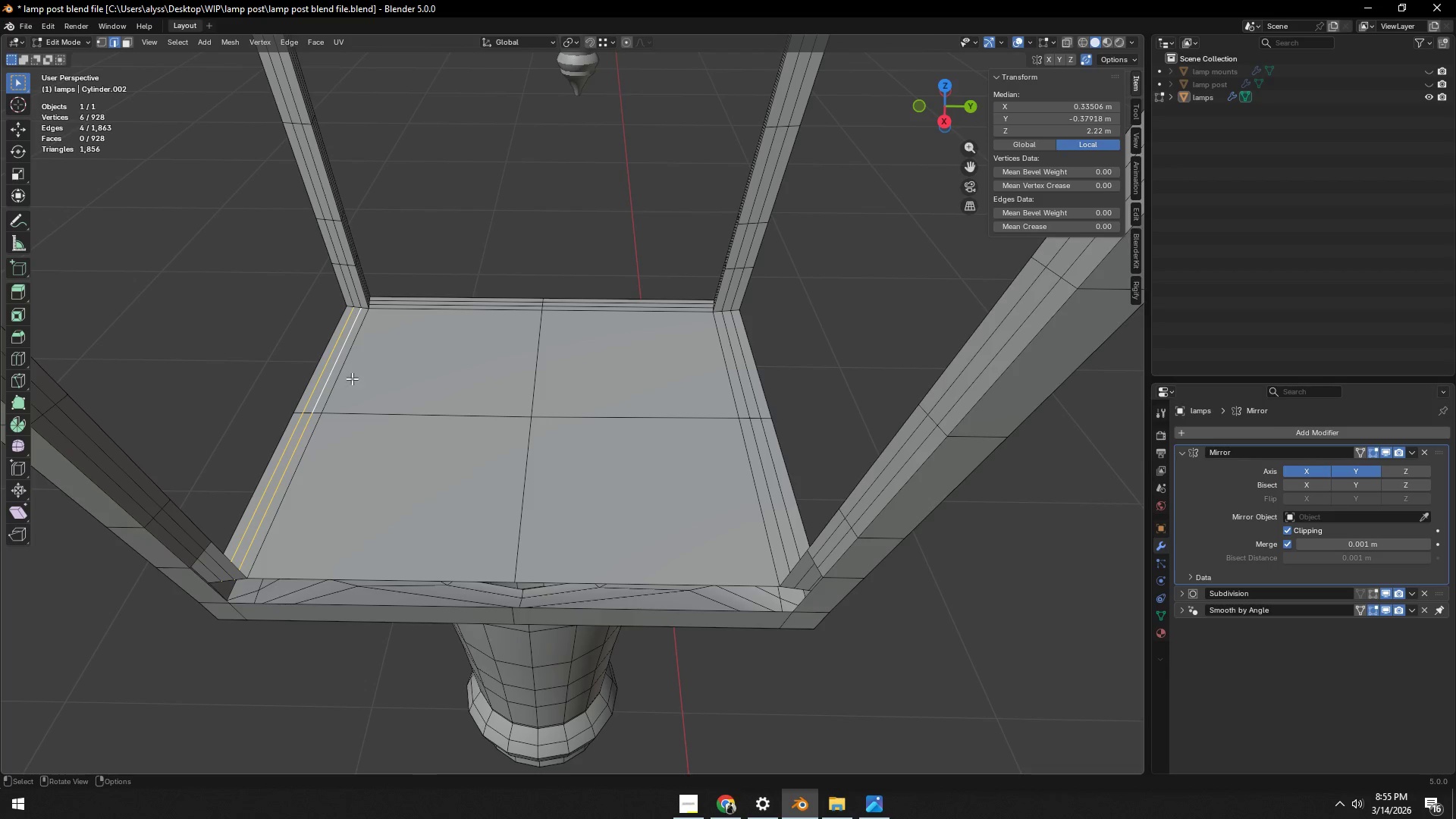 
key(X)
 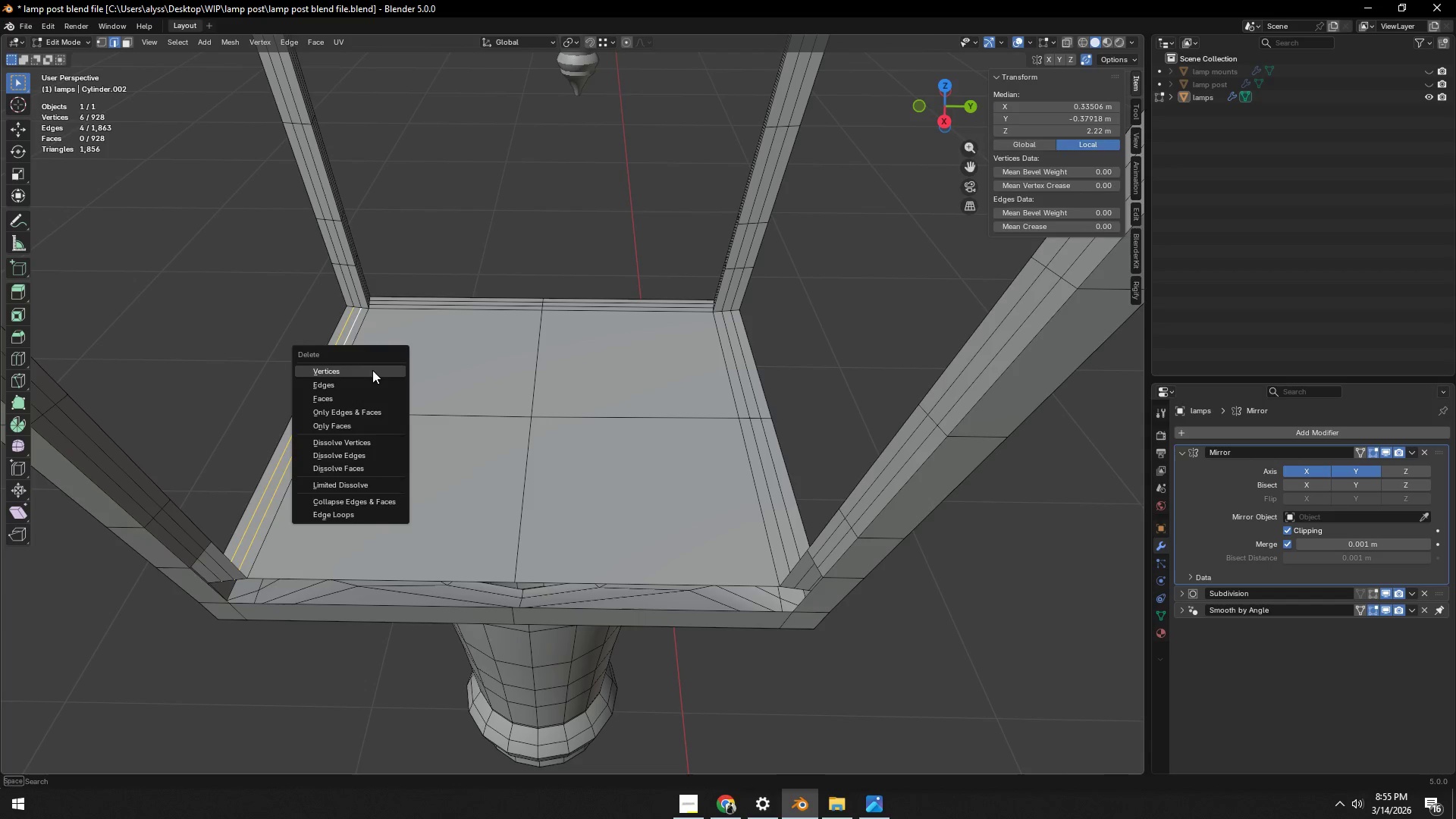 
left_click([372, 370])
 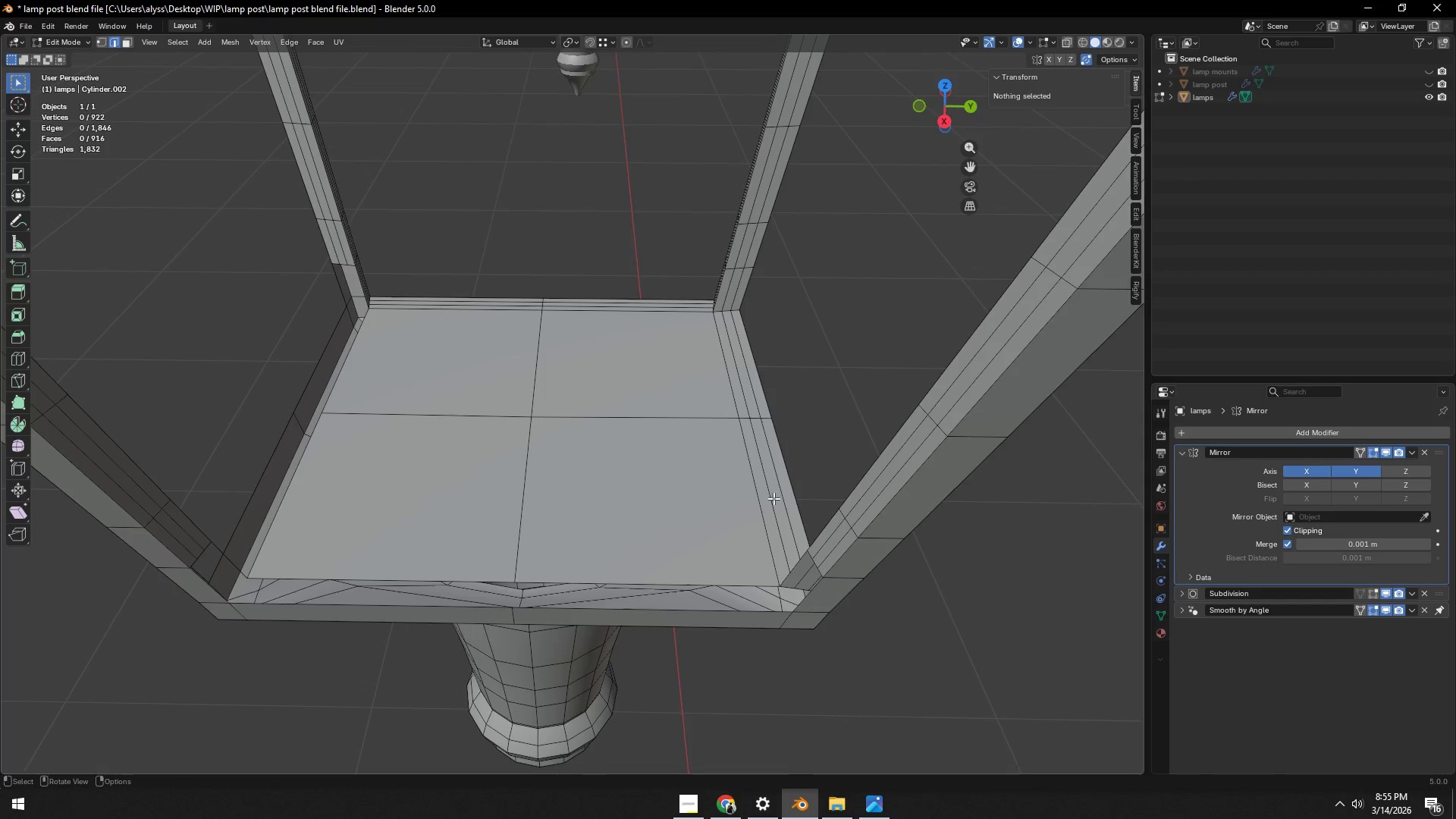 
left_click([786, 481])
 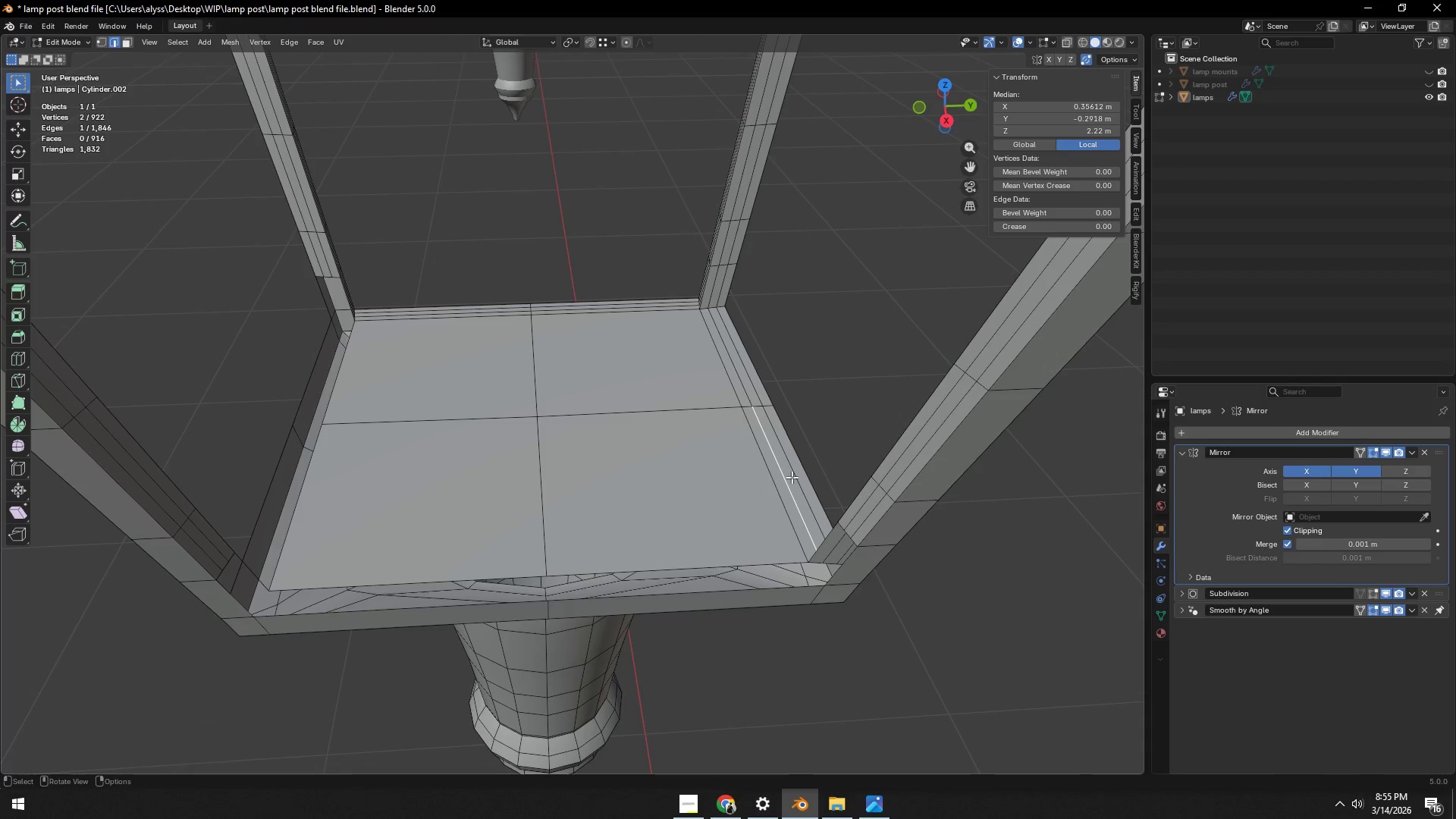 
hold_key(key=ShiftLeft, duration=1.36)
double_click([796, 474])
 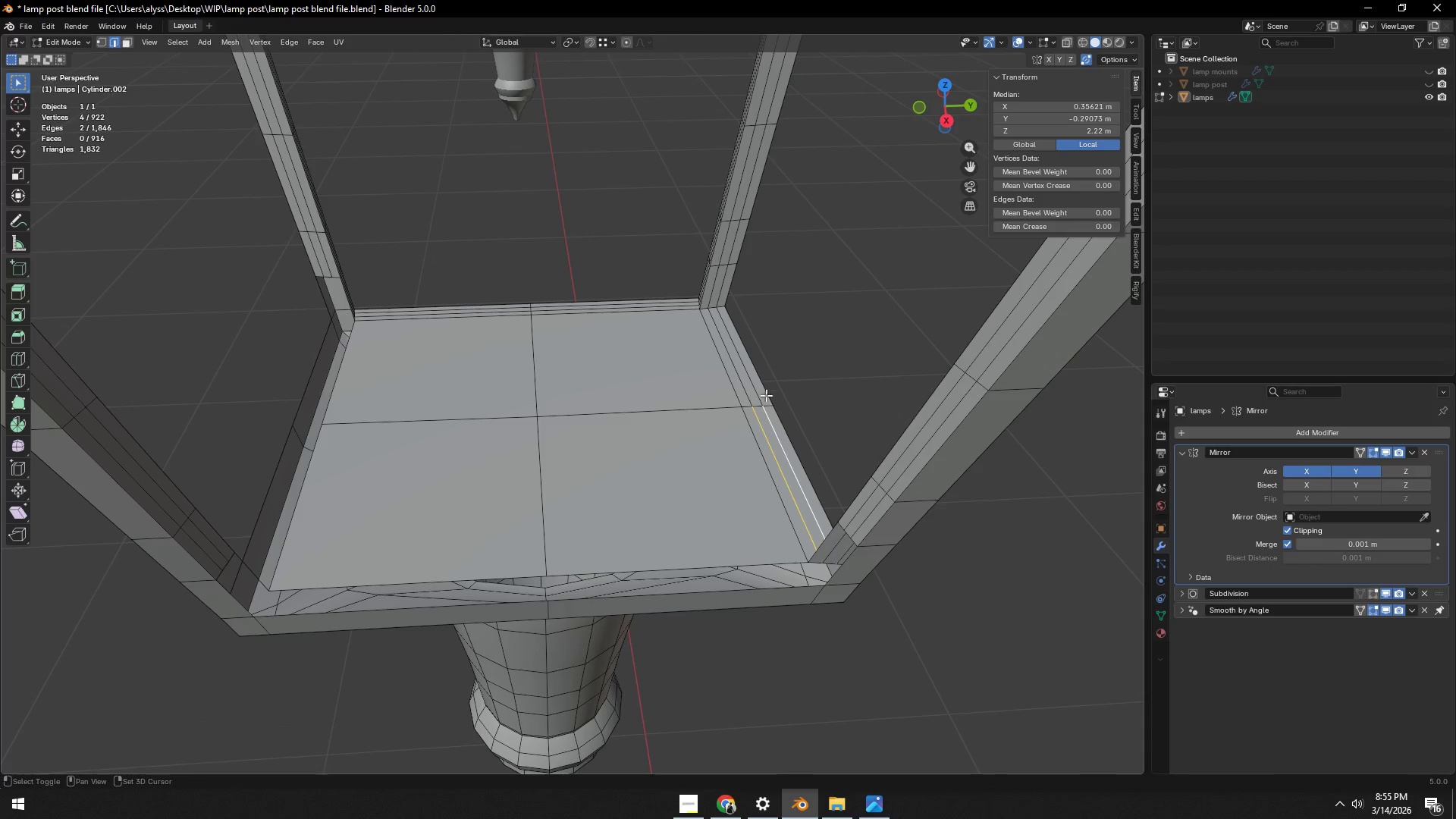 
left_click([758, 391])
 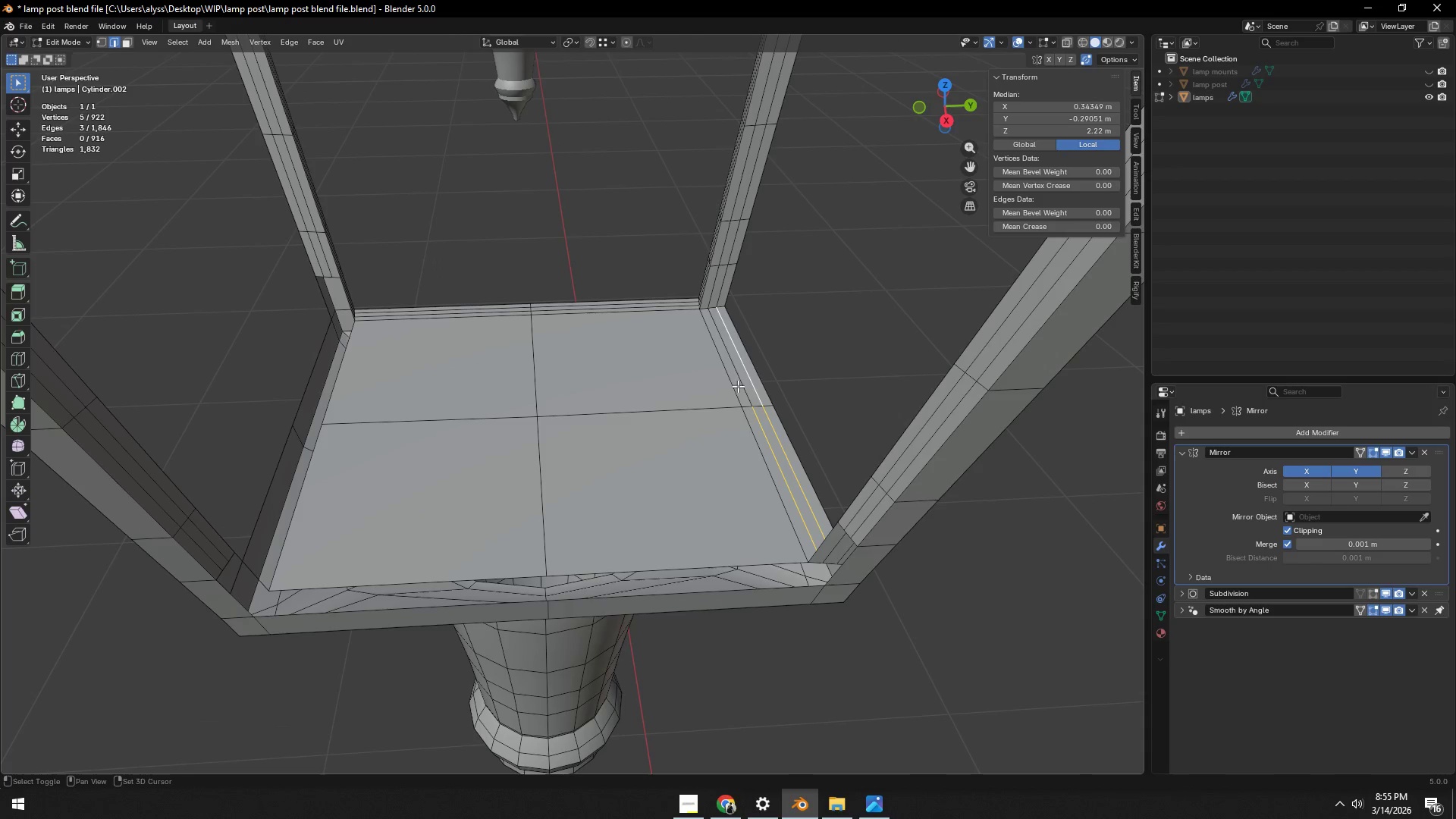 
double_click([738, 386])
 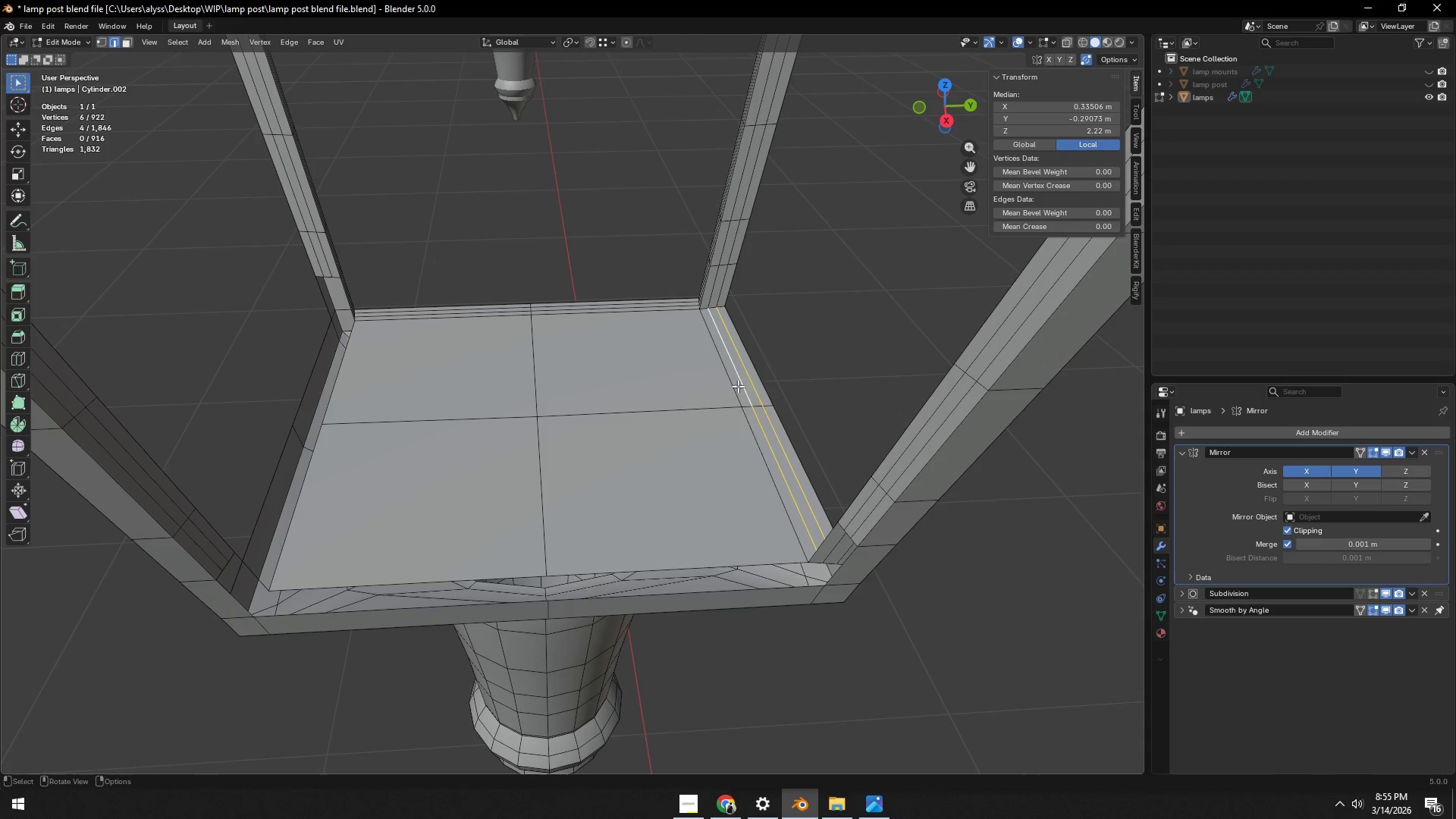 
key(X)
 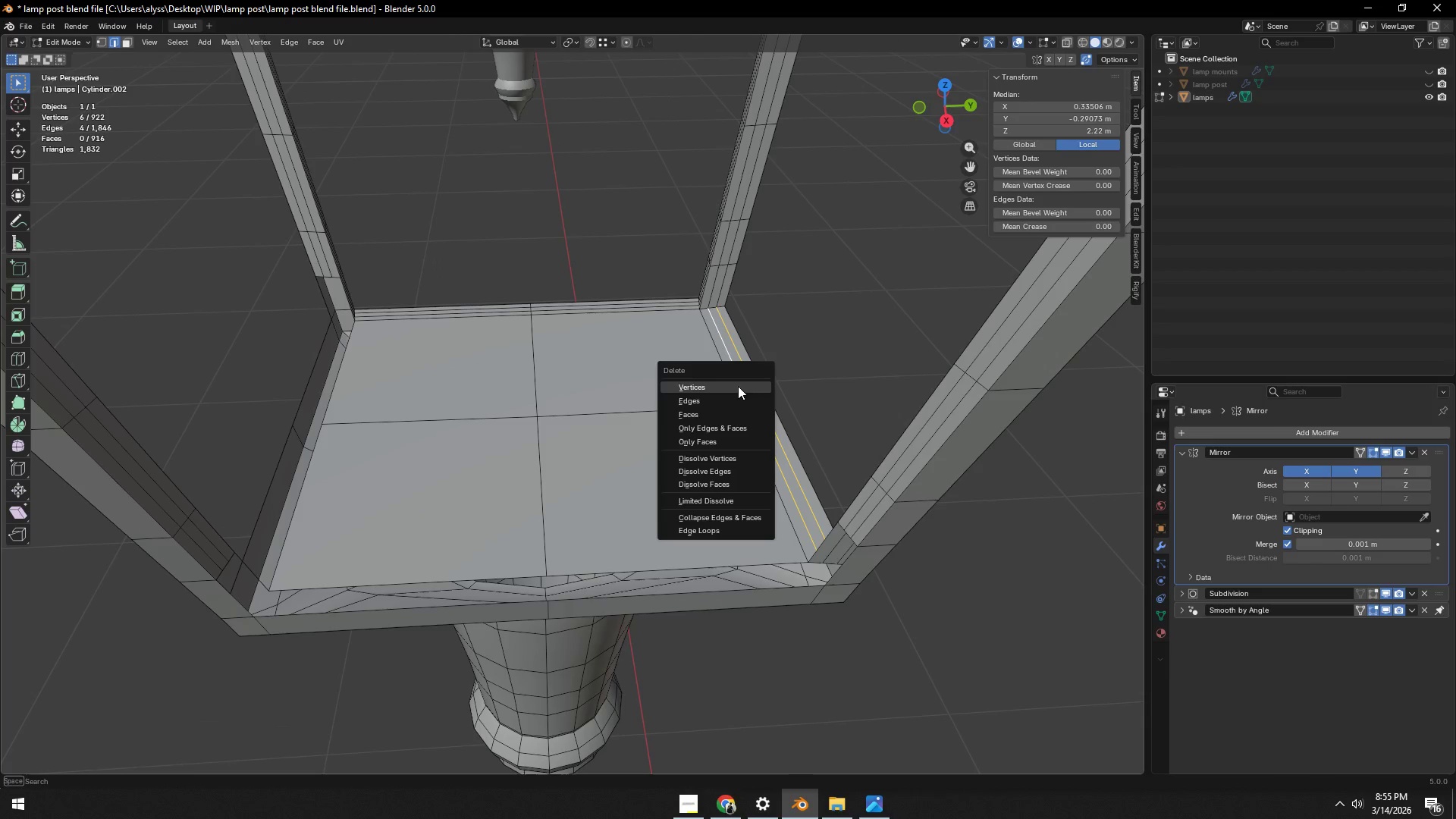 
left_click([738, 386])
 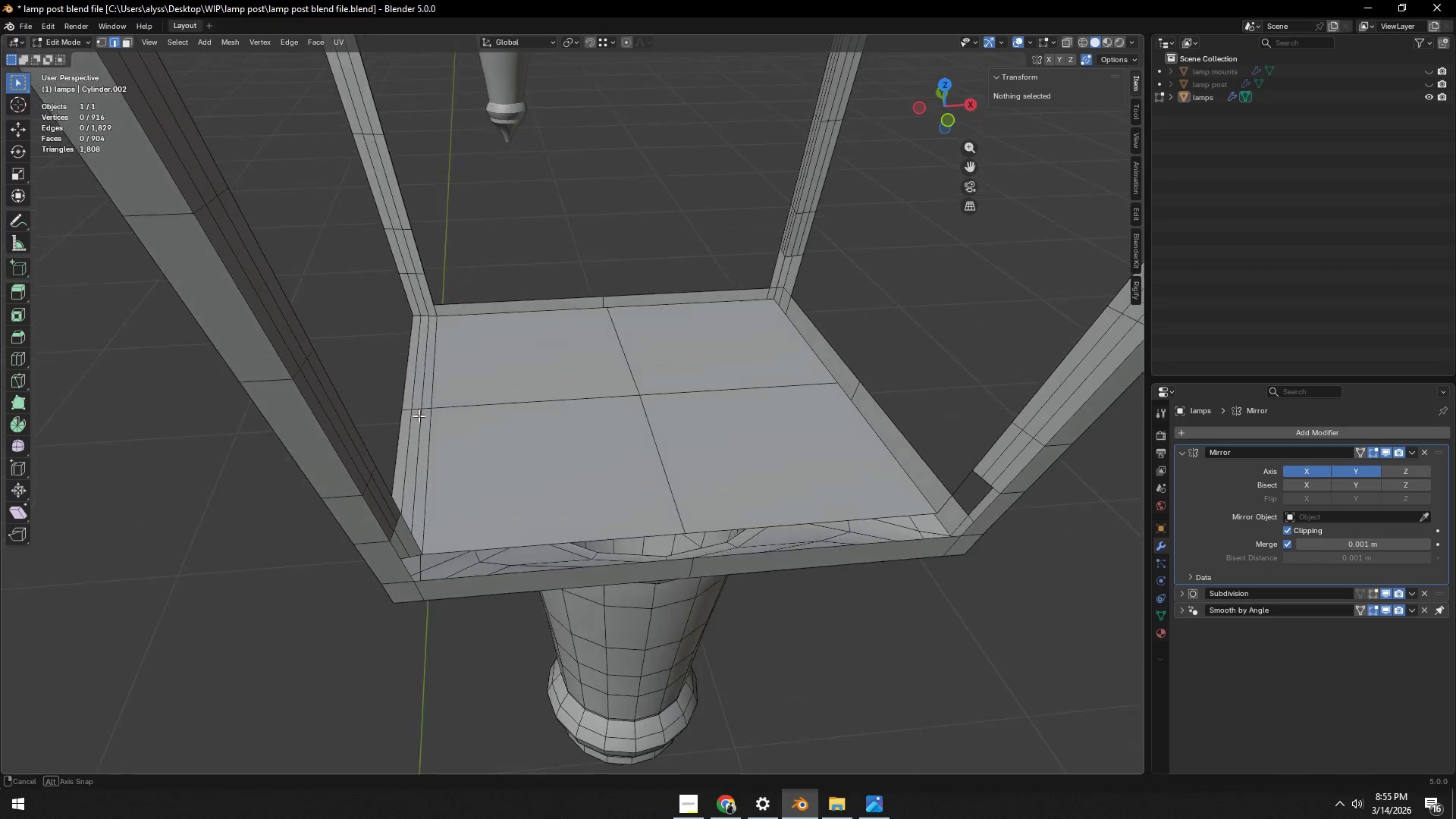 
left_click([423, 437])
 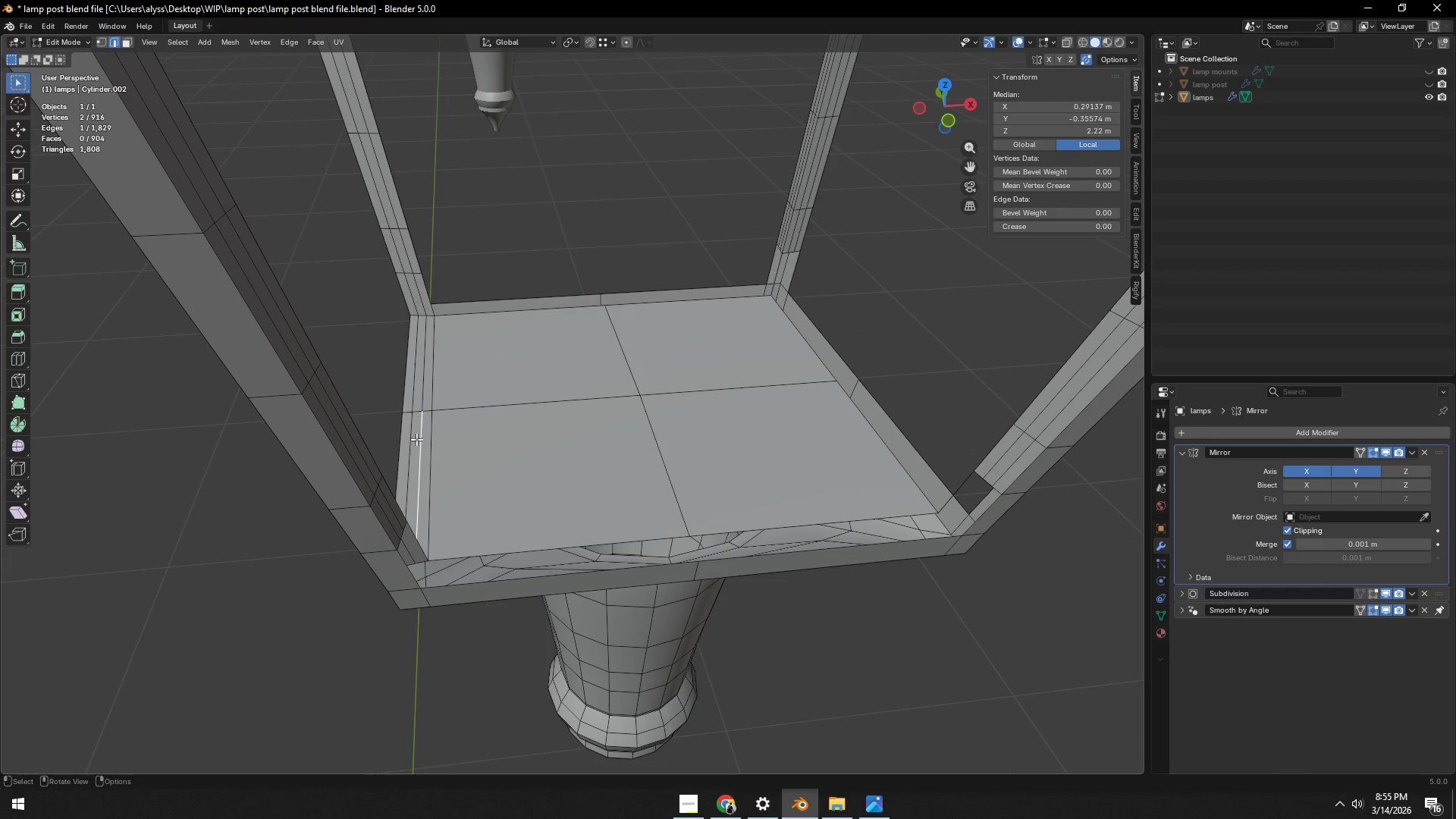 
hold_key(key=ShiftLeft, duration=1.33)
left_click([410, 437])
 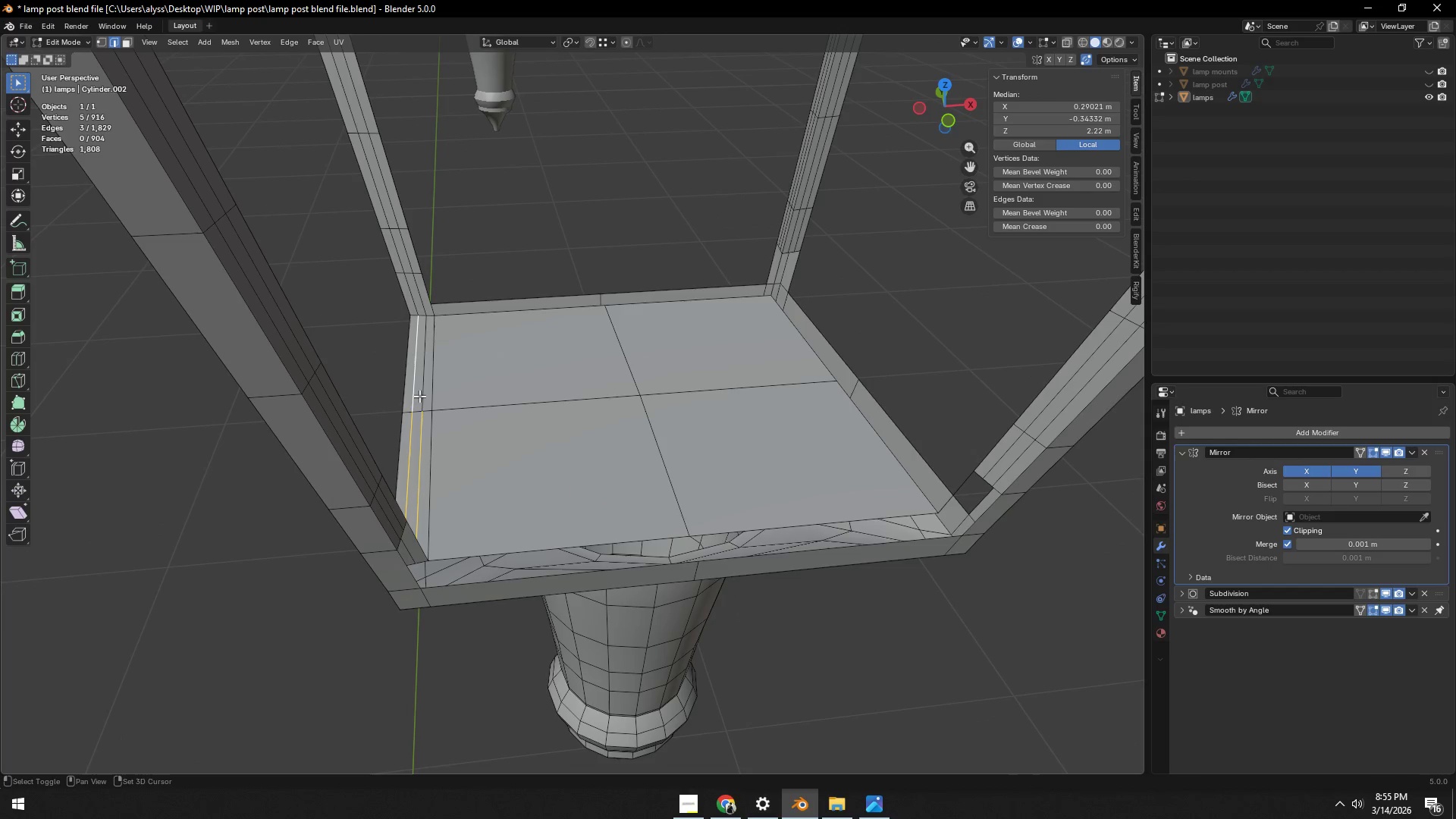 
triple_click([420, 394])
 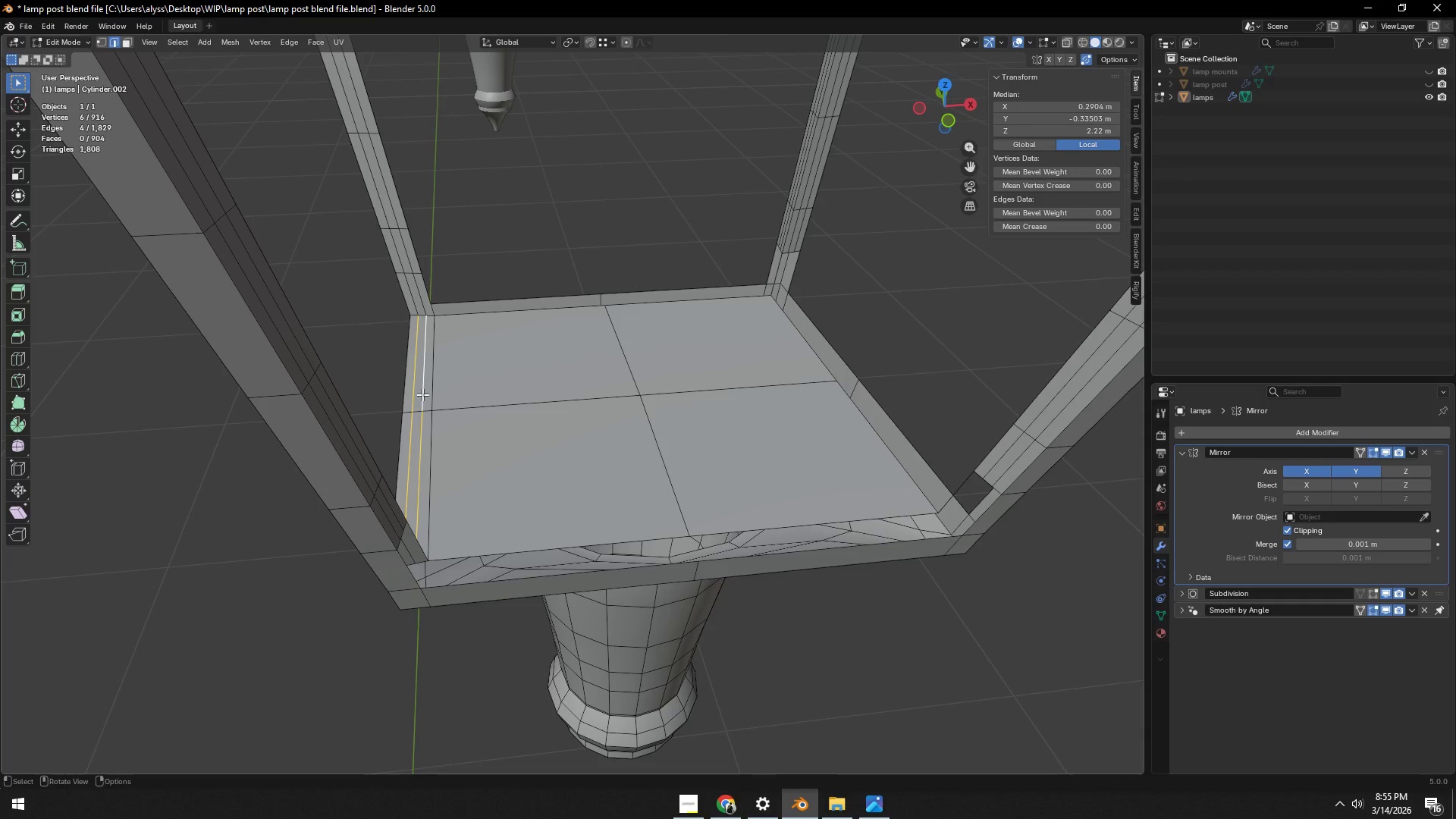 
key(X)
 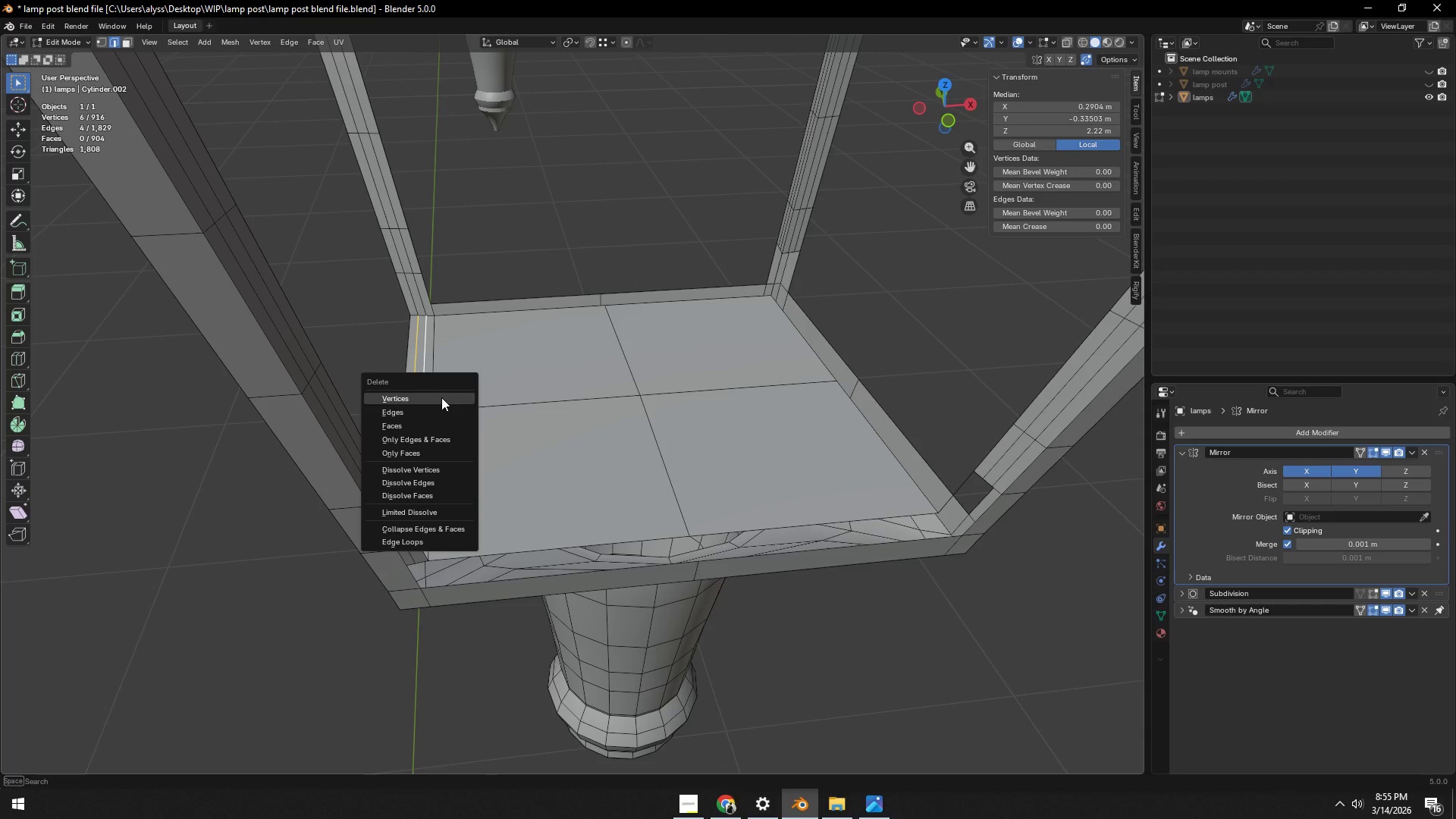 
left_click([441, 397])
 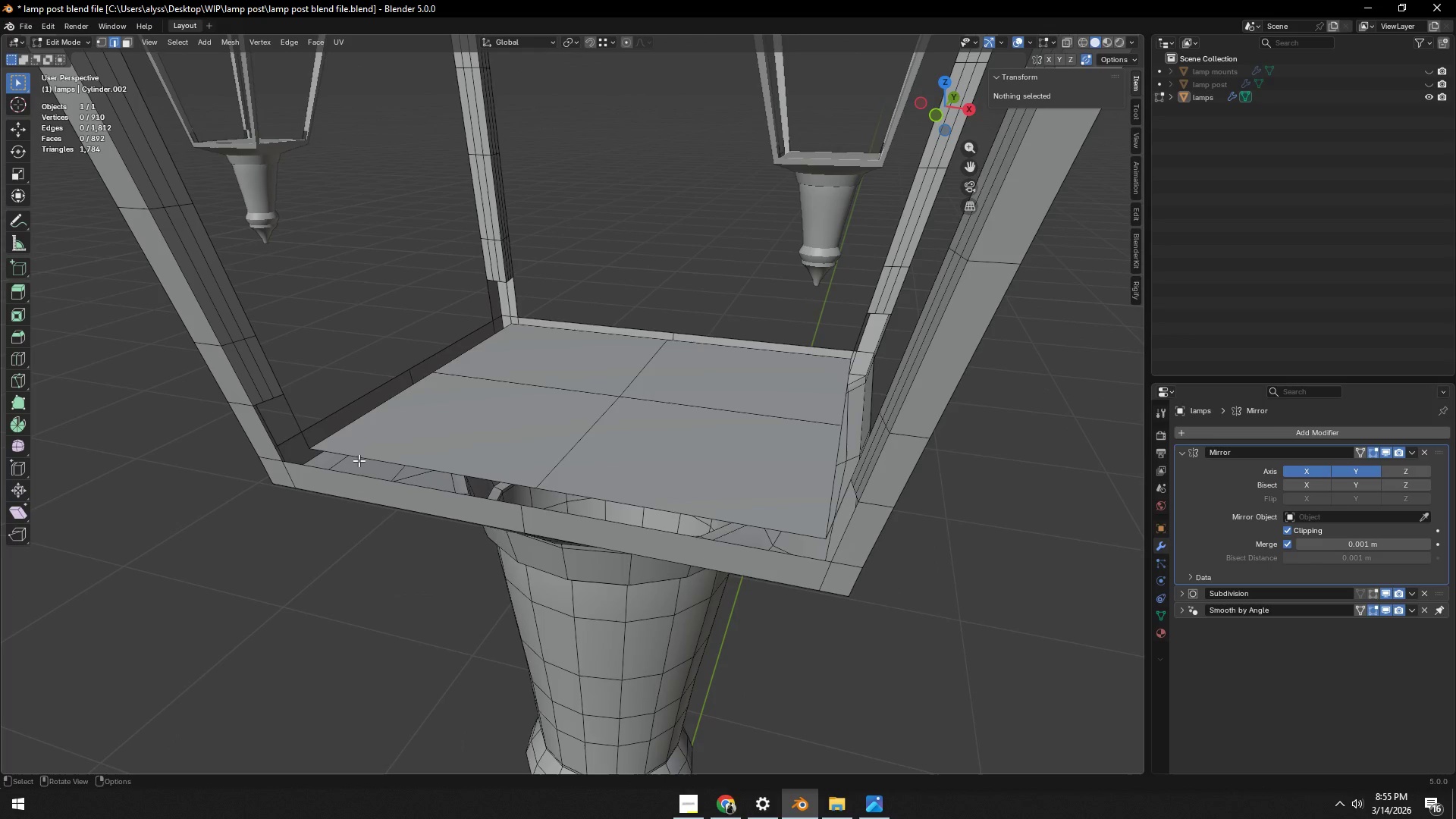 
wait(5.42)
 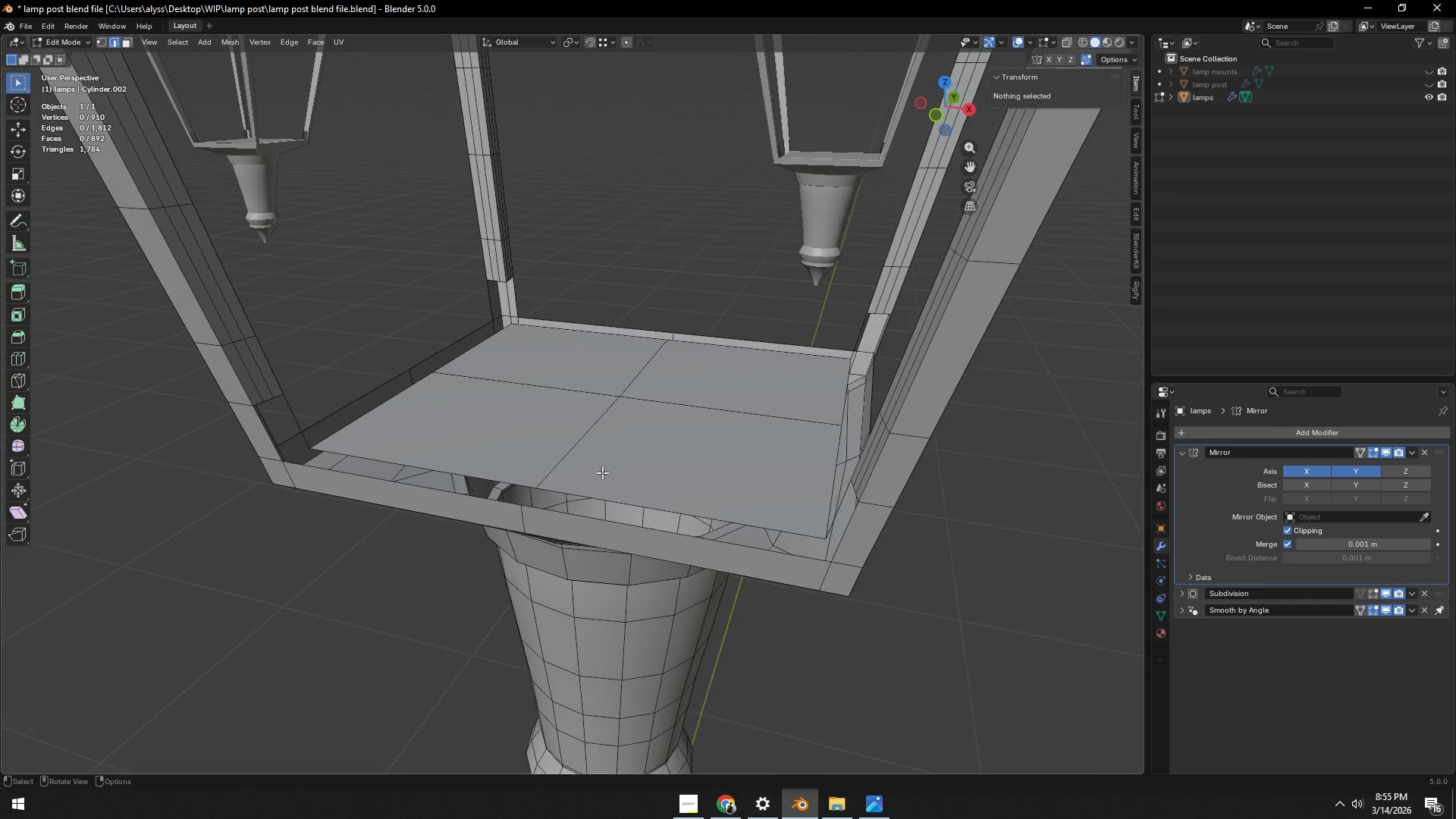 
left_click([359, 478])
 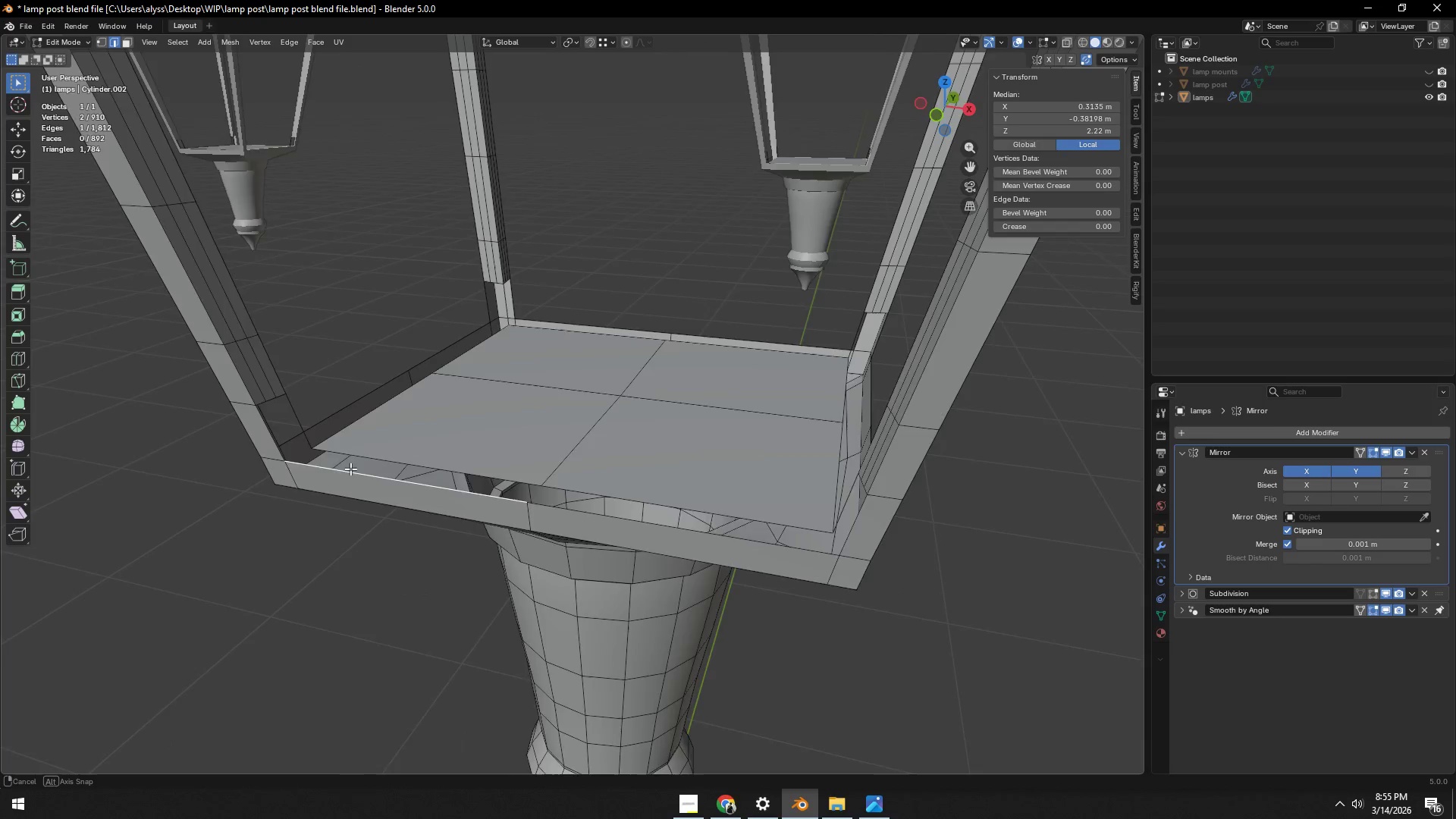 
key(2)
 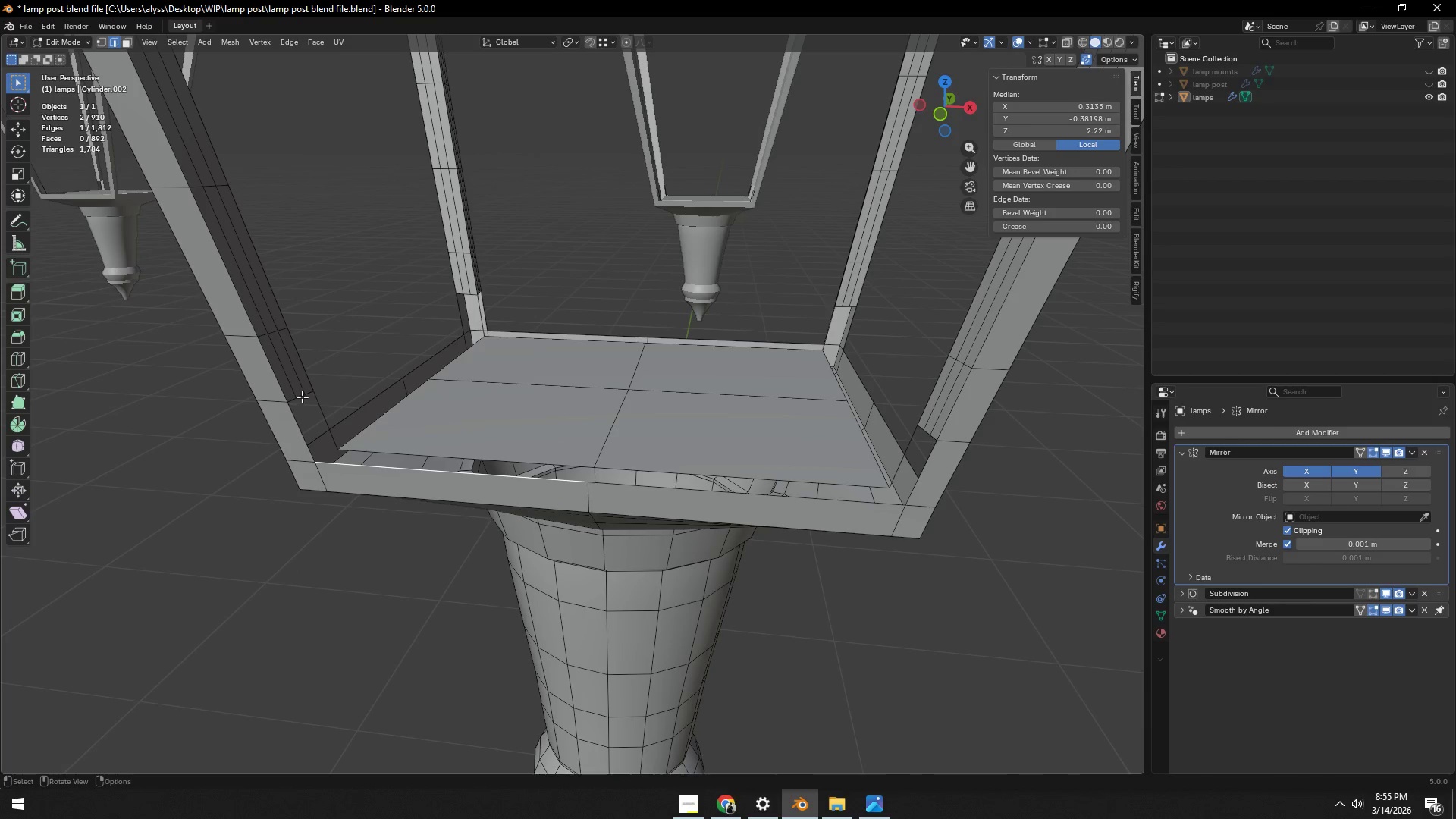 
left_click([302, 396])
 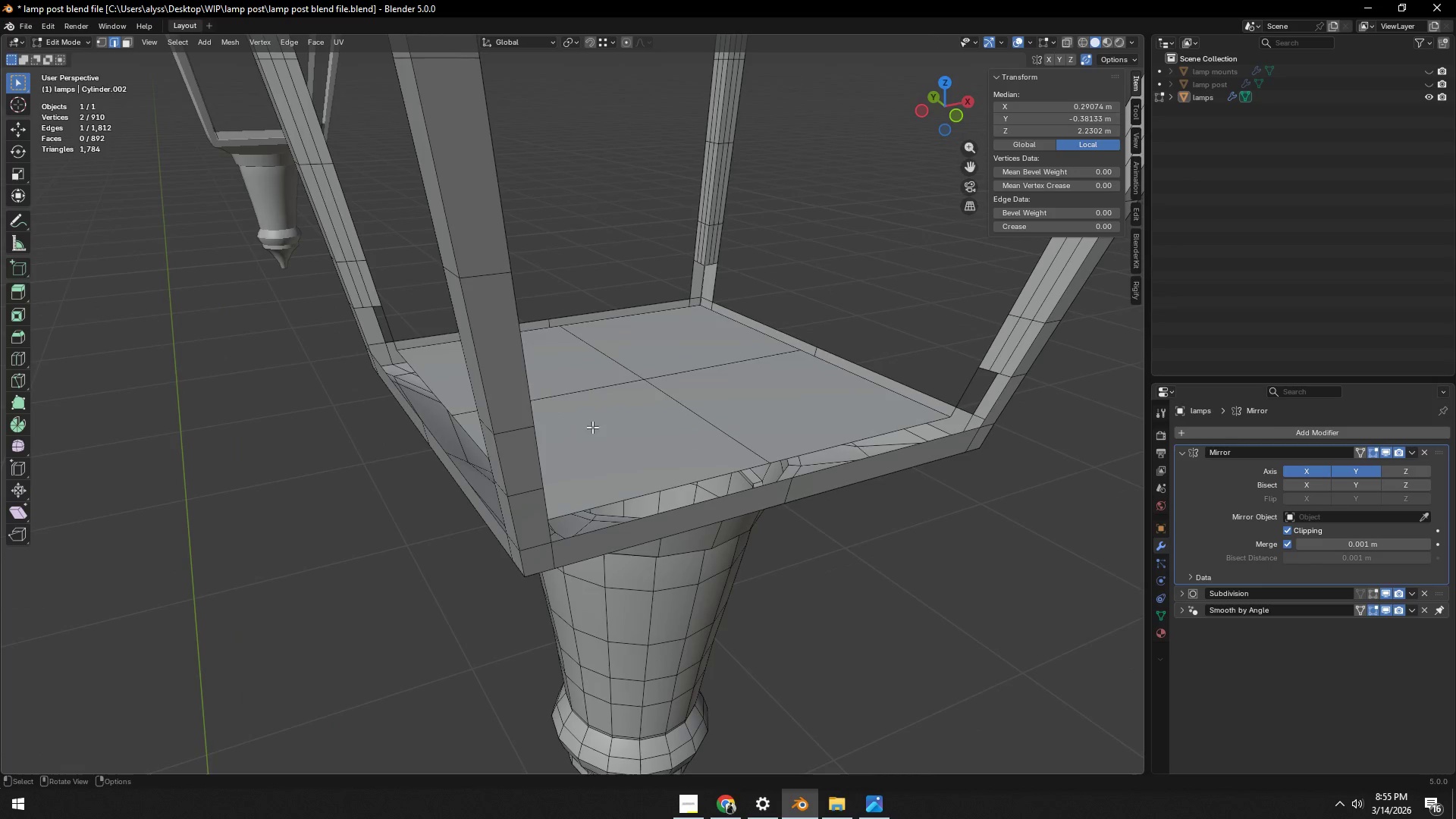 
hold_key(key=ShiftLeft, duration=0.78)
left_click([993, 372])
 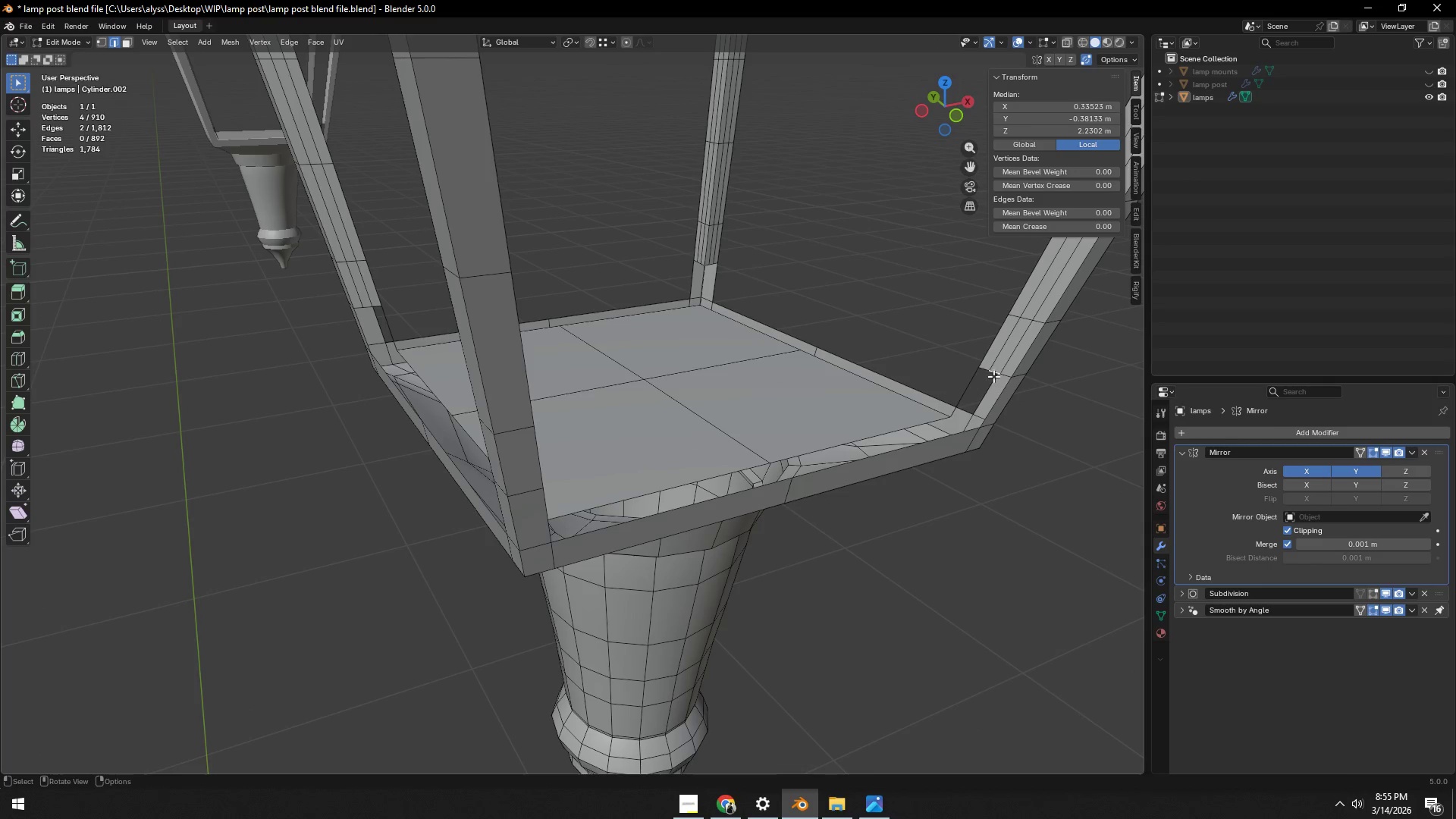 
key(F)
 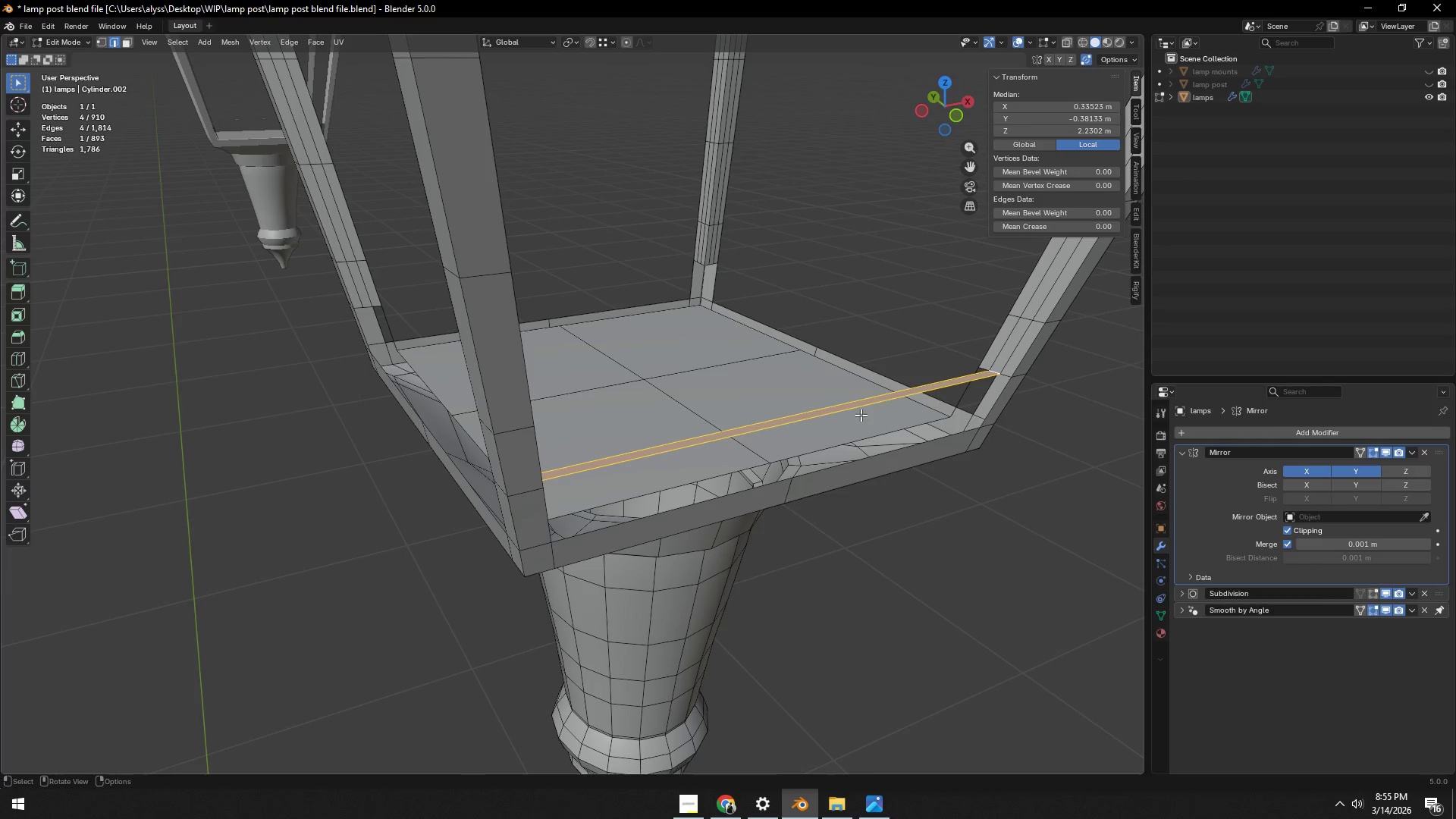 
right_click([815, 415])
 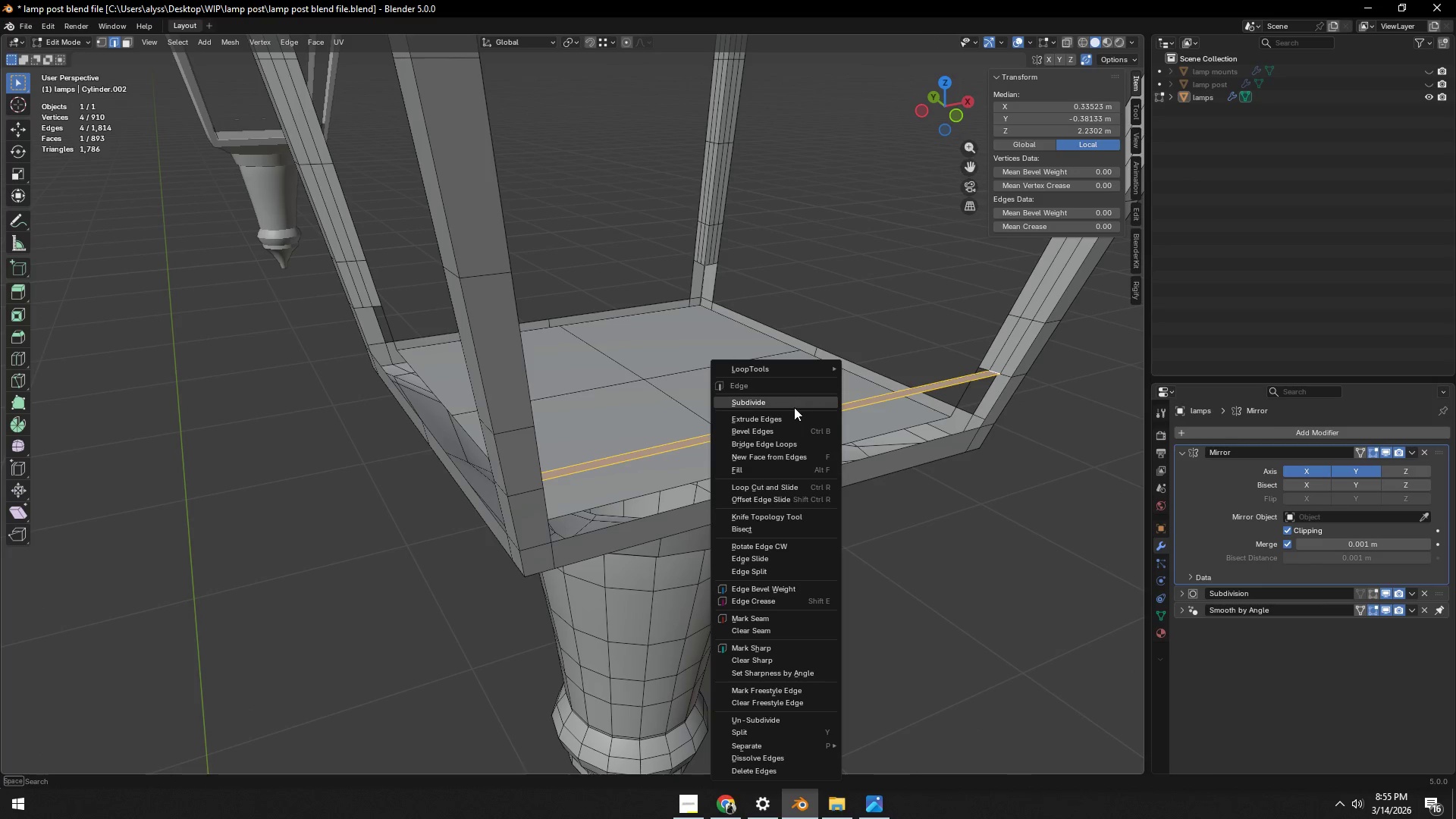 
left_click([791, 407])
 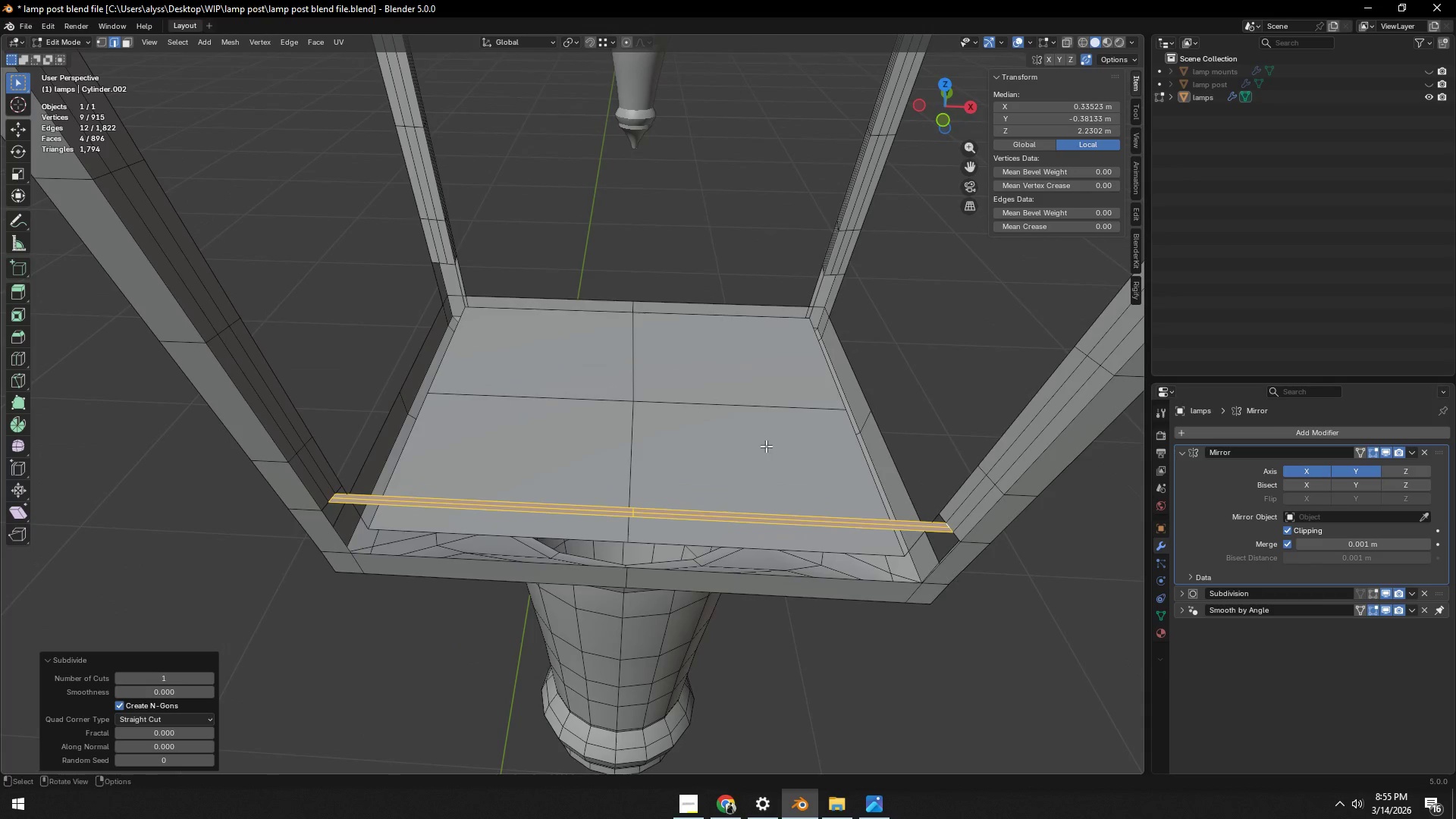 
key(Control+Z)
 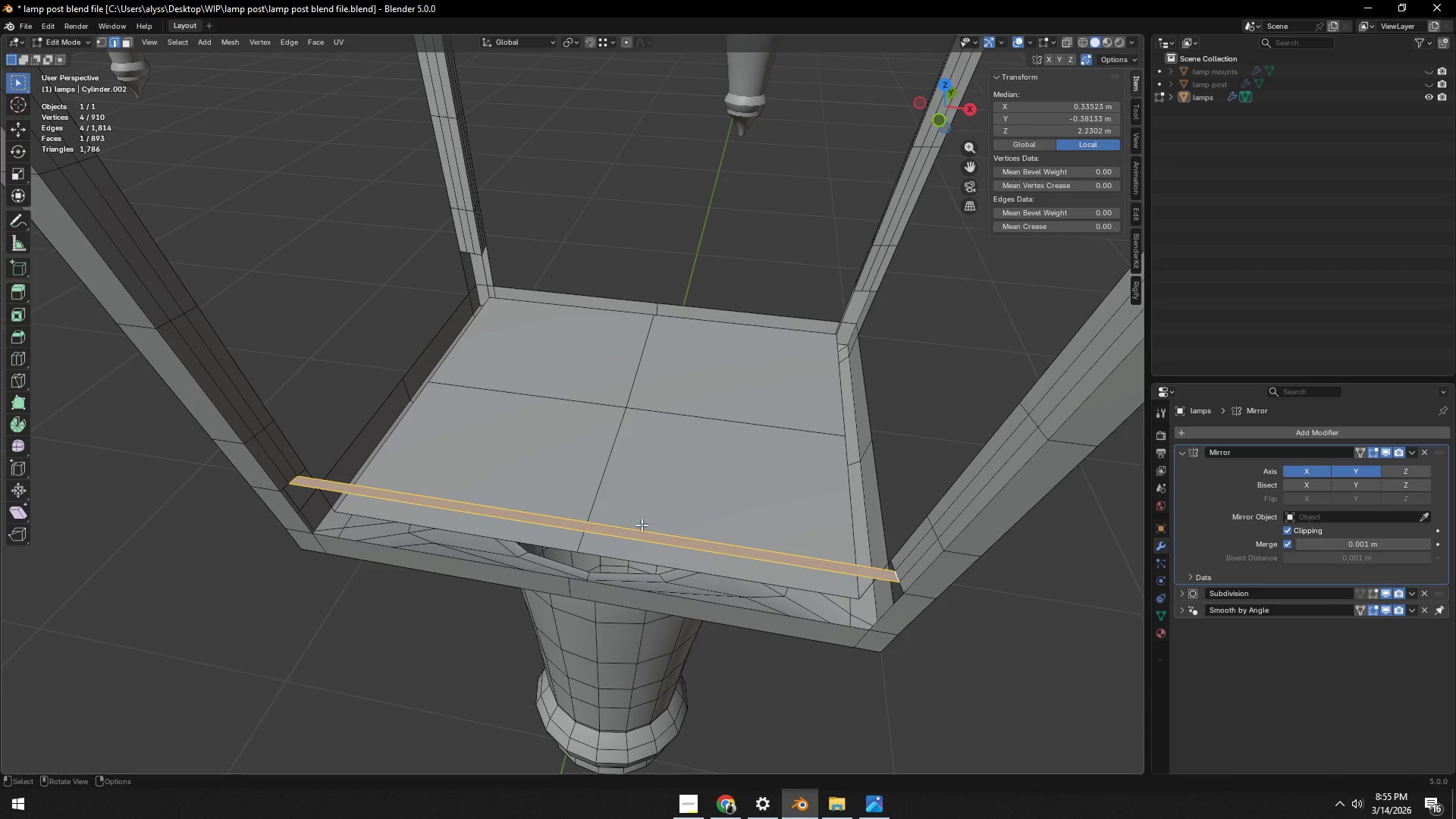 
key(Control+ControlLeft)
 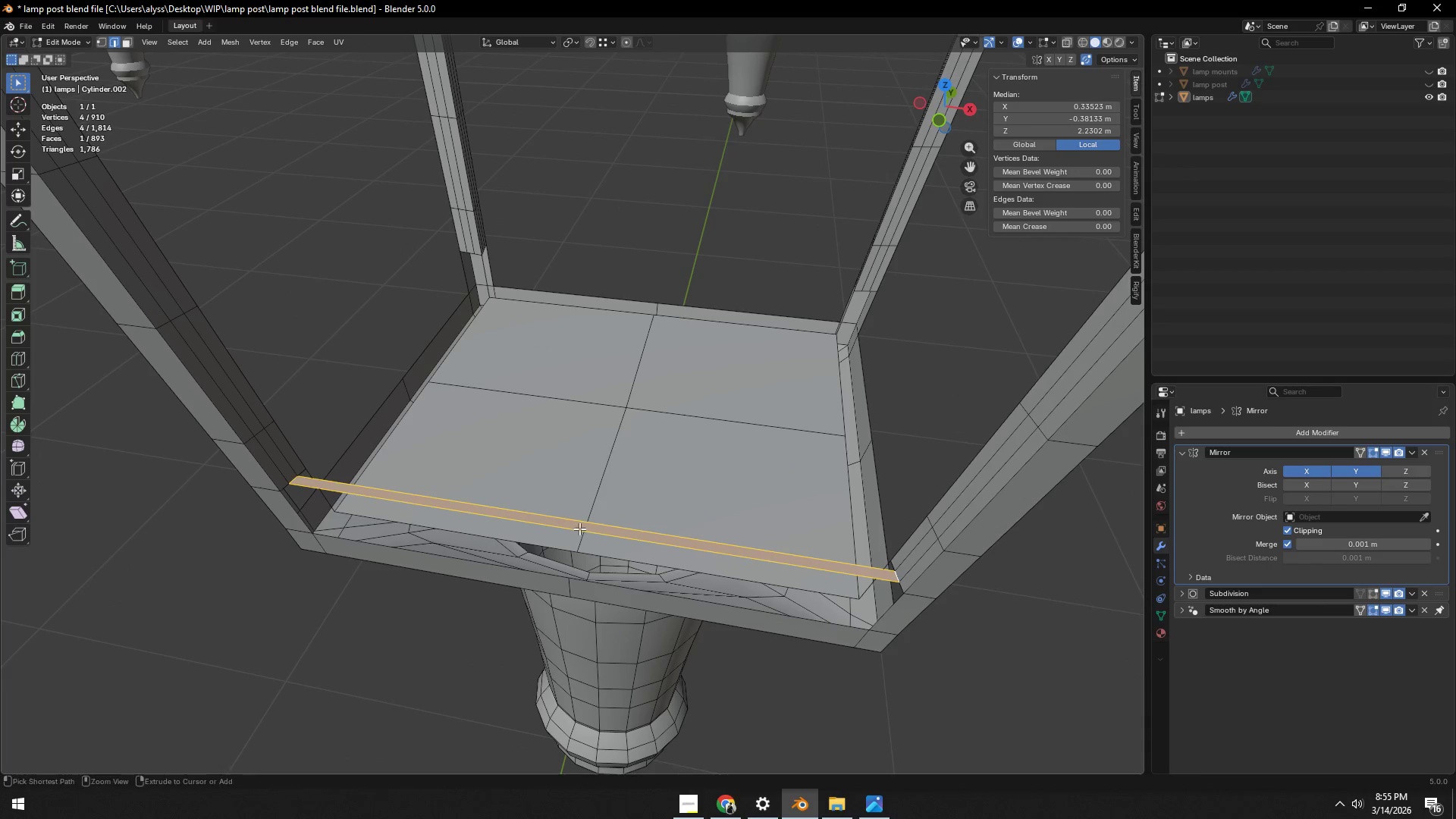 
key(Control+R)
 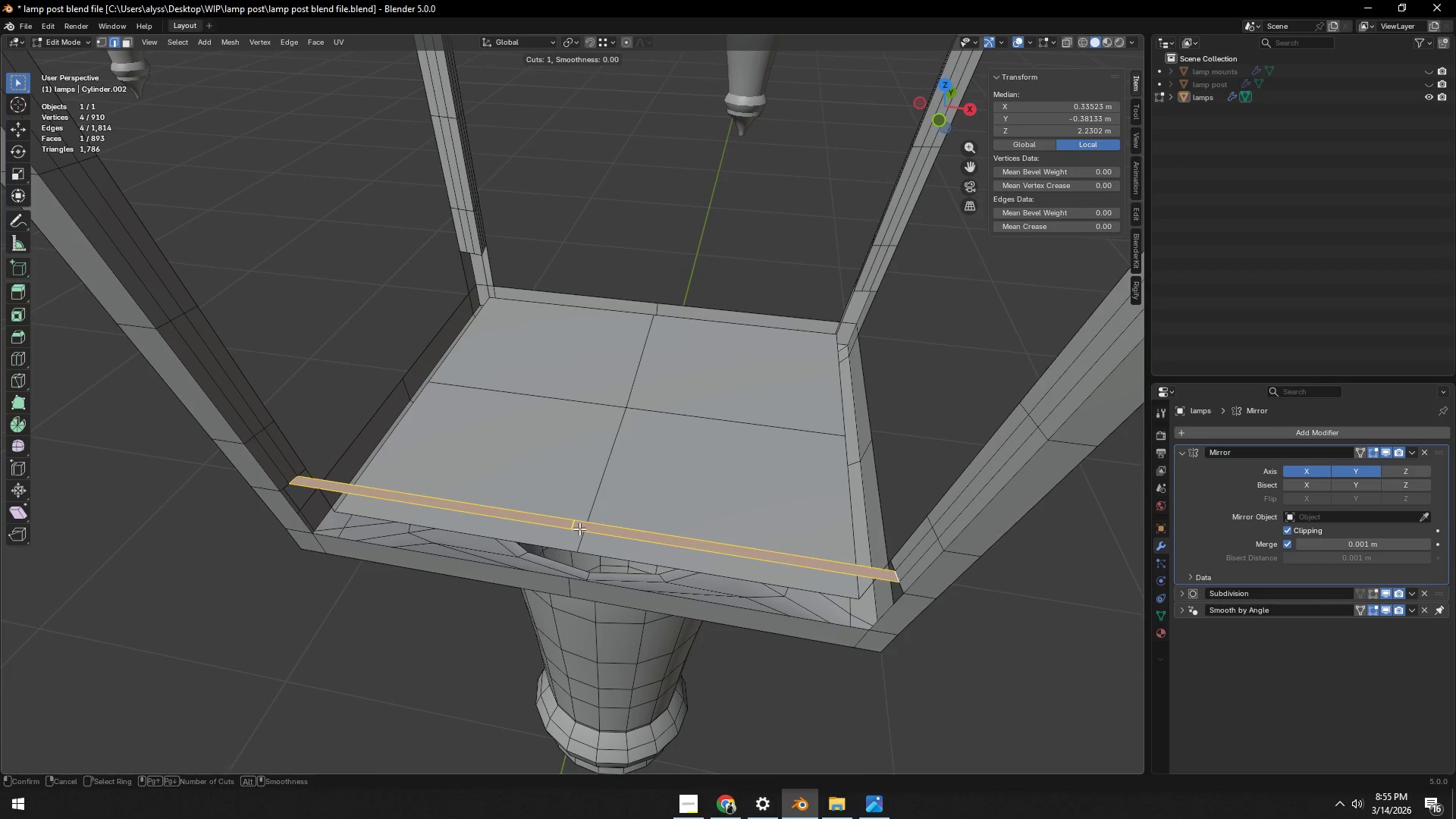 
left_click([579, 529])
 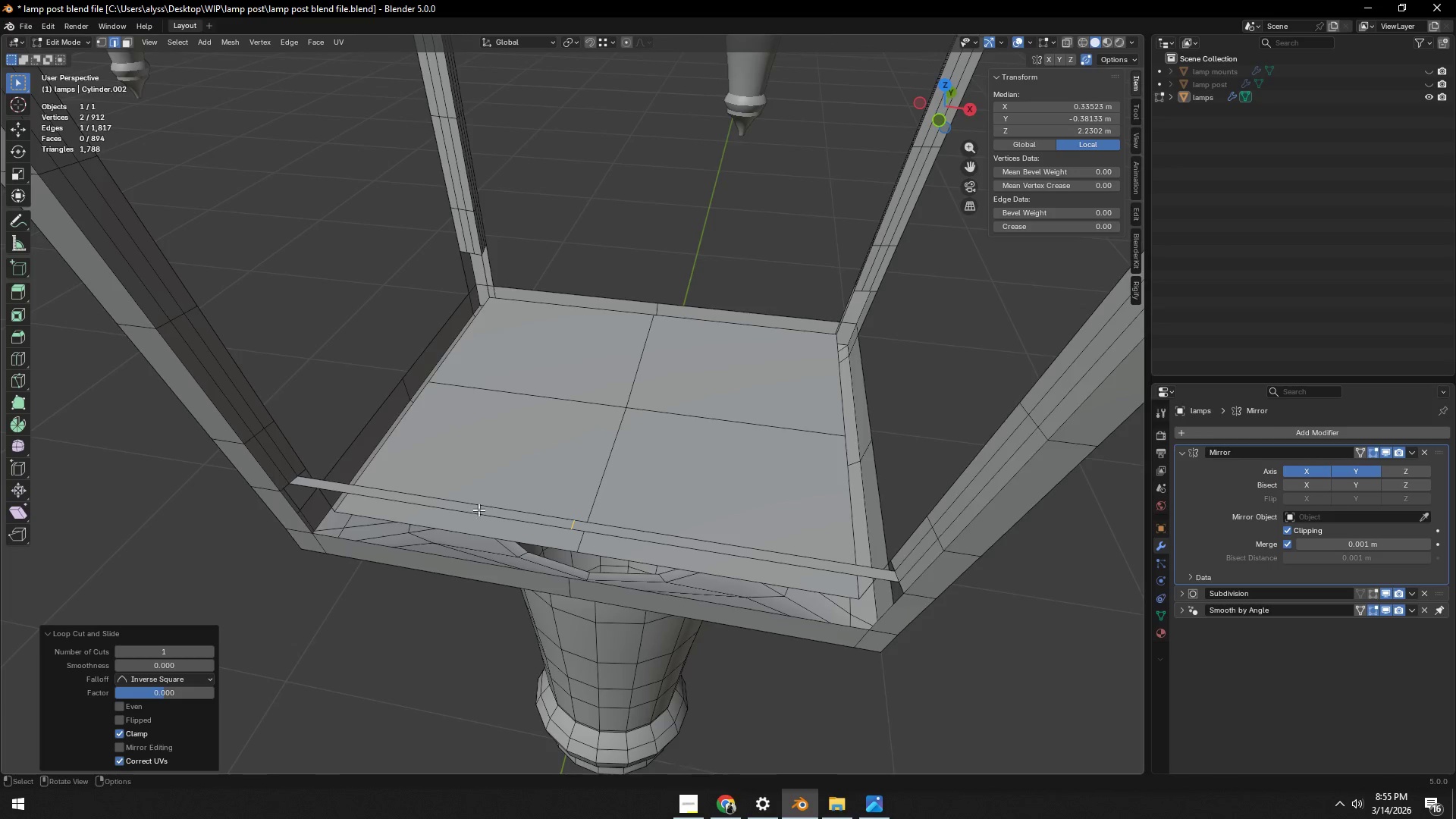 
right_click([579, 529])
 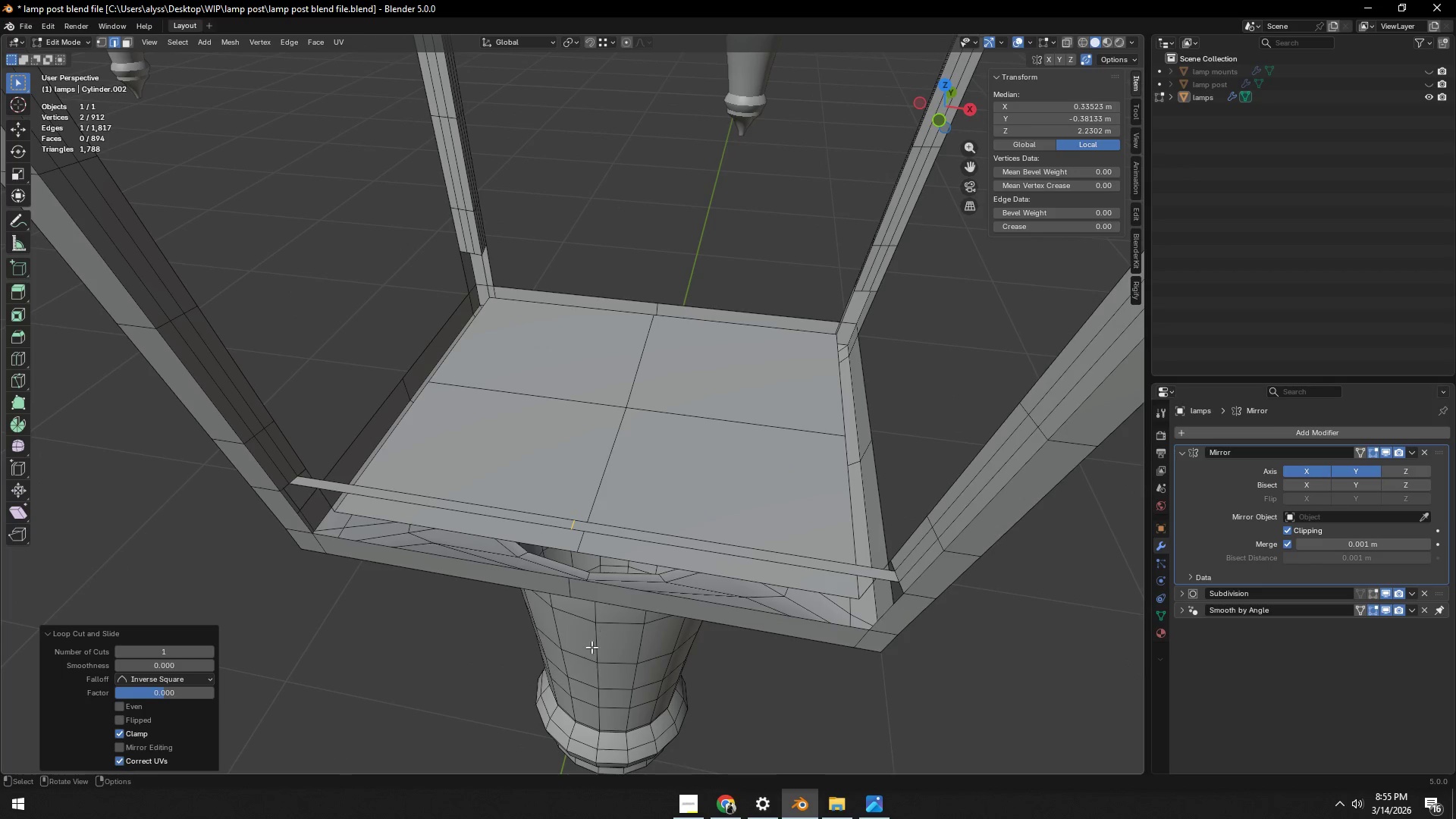 
key(Control+Z)
 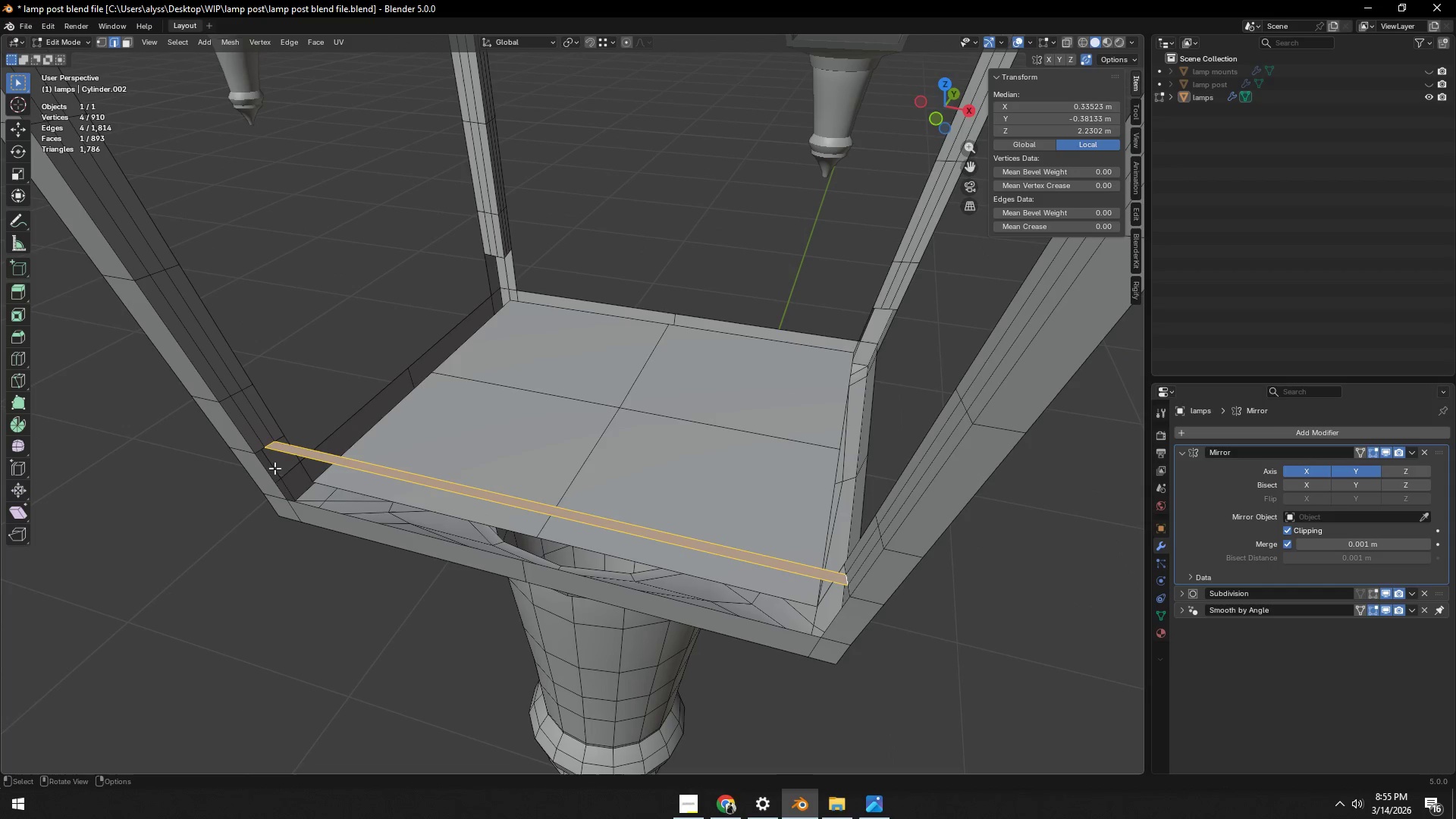 
left_click([259, 450])
 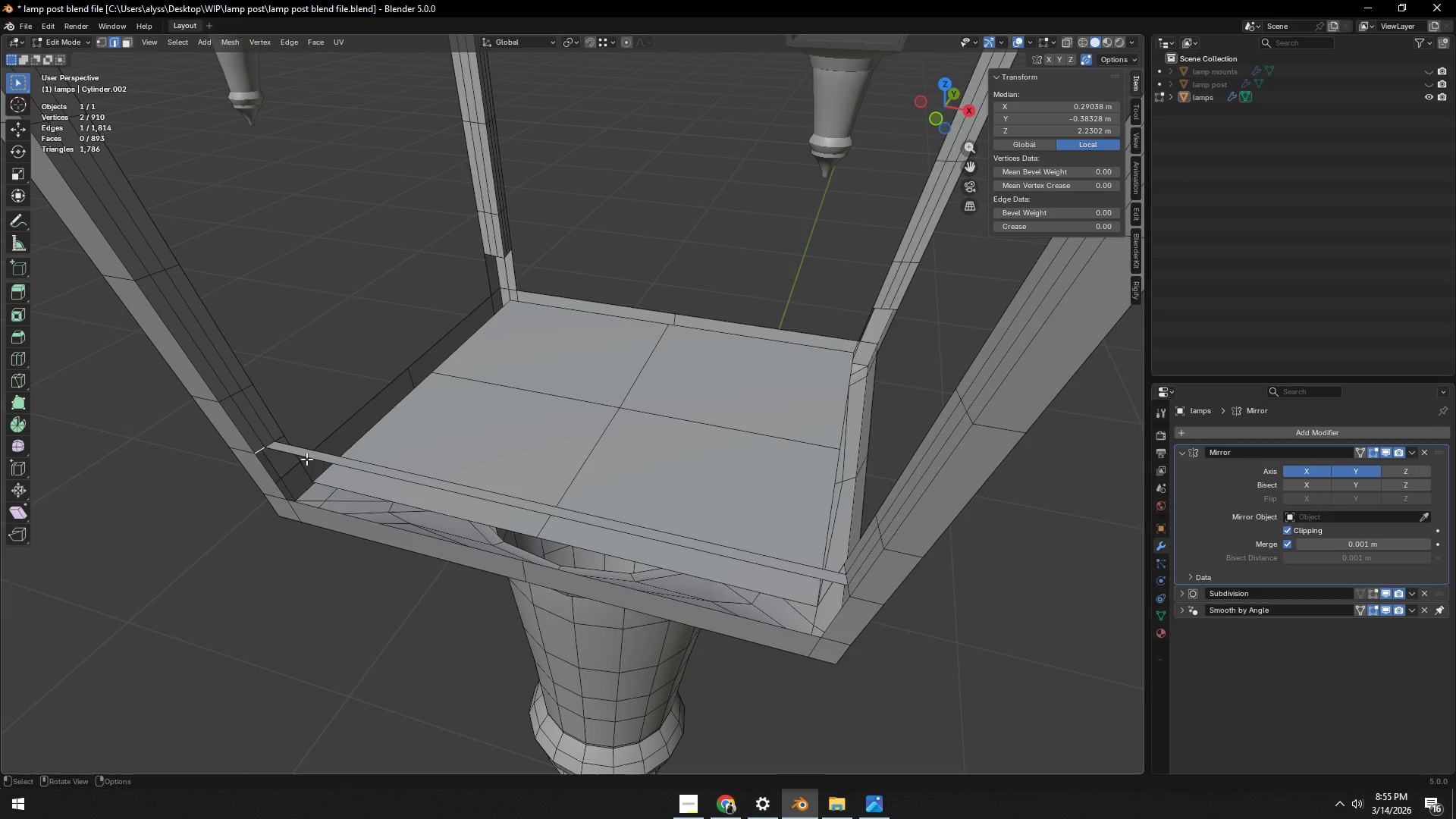 
key(Control+Z)
 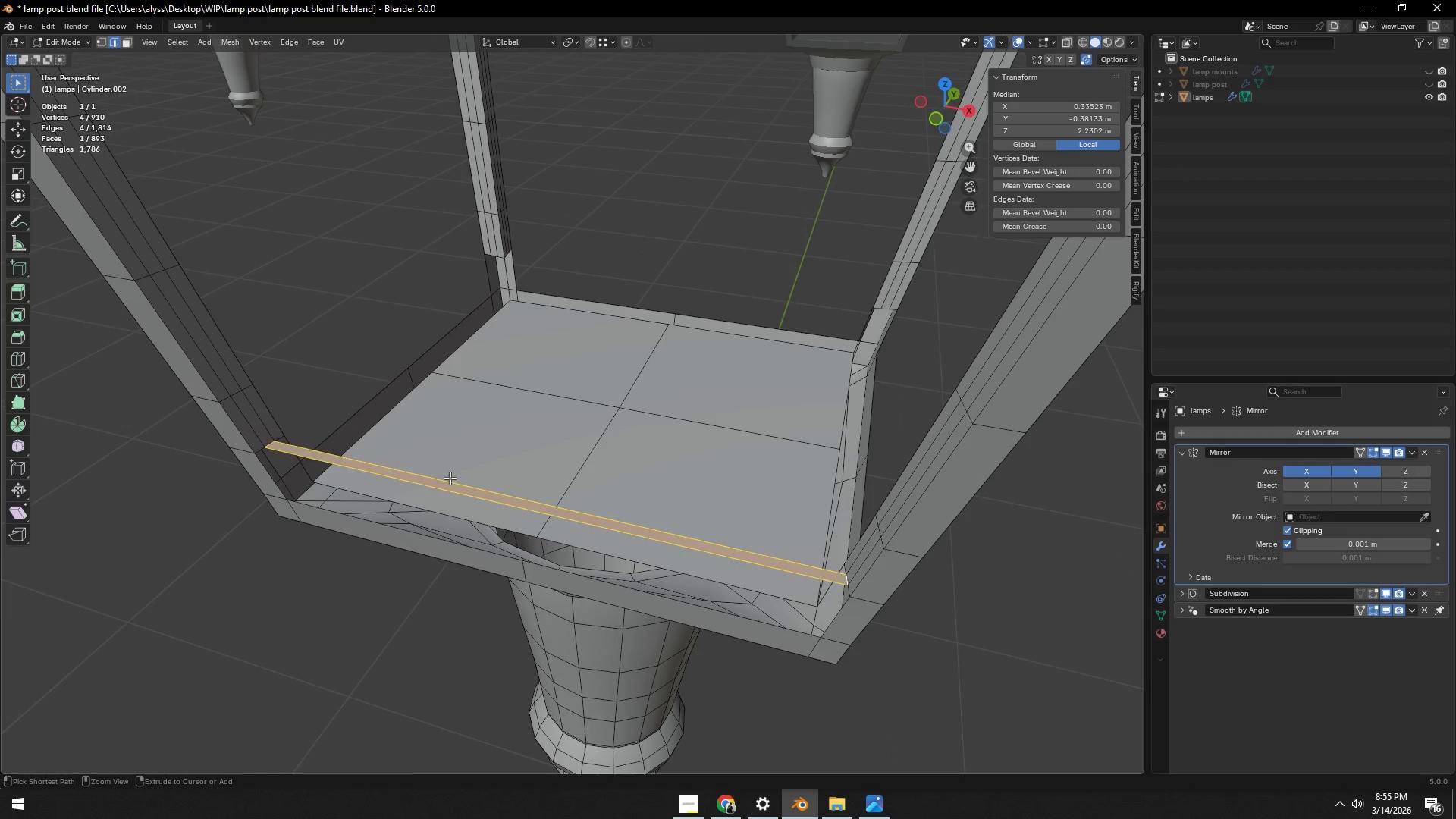 
key(Control+Z)
 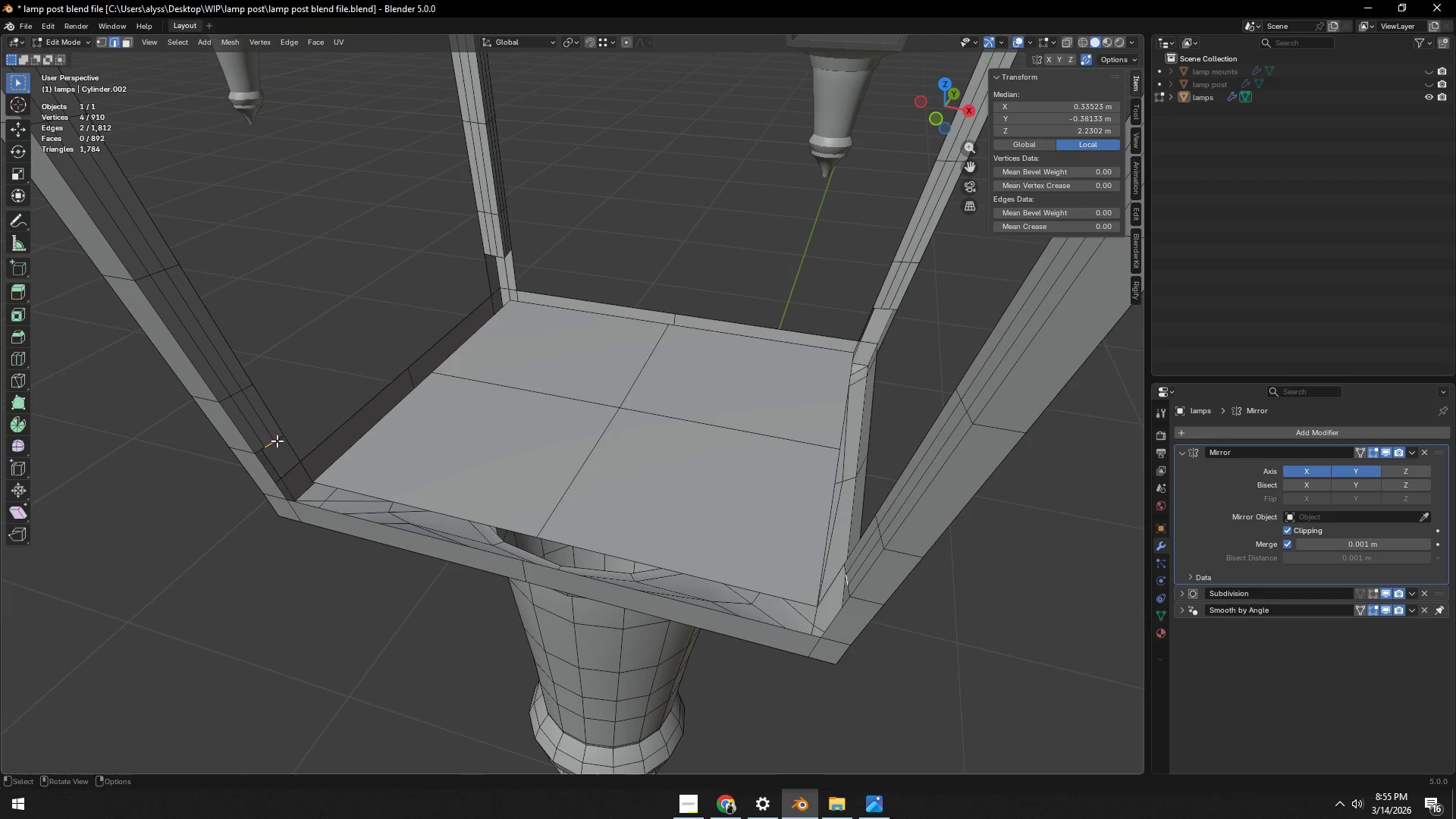 
left_click([279, 438])
 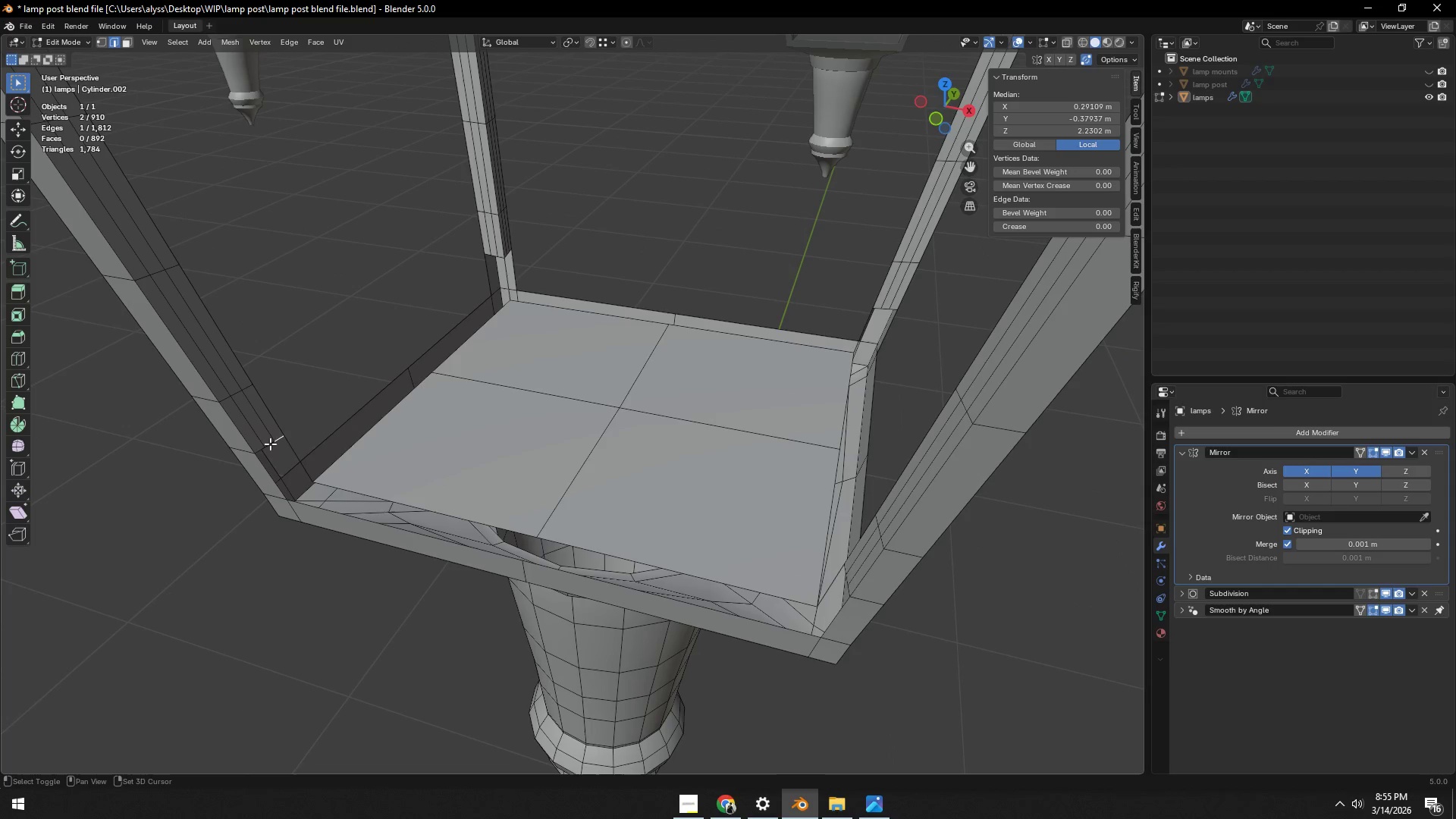 
hold_key(key=ShiftLeft, duration=0.95)
left_click([268, 445])
 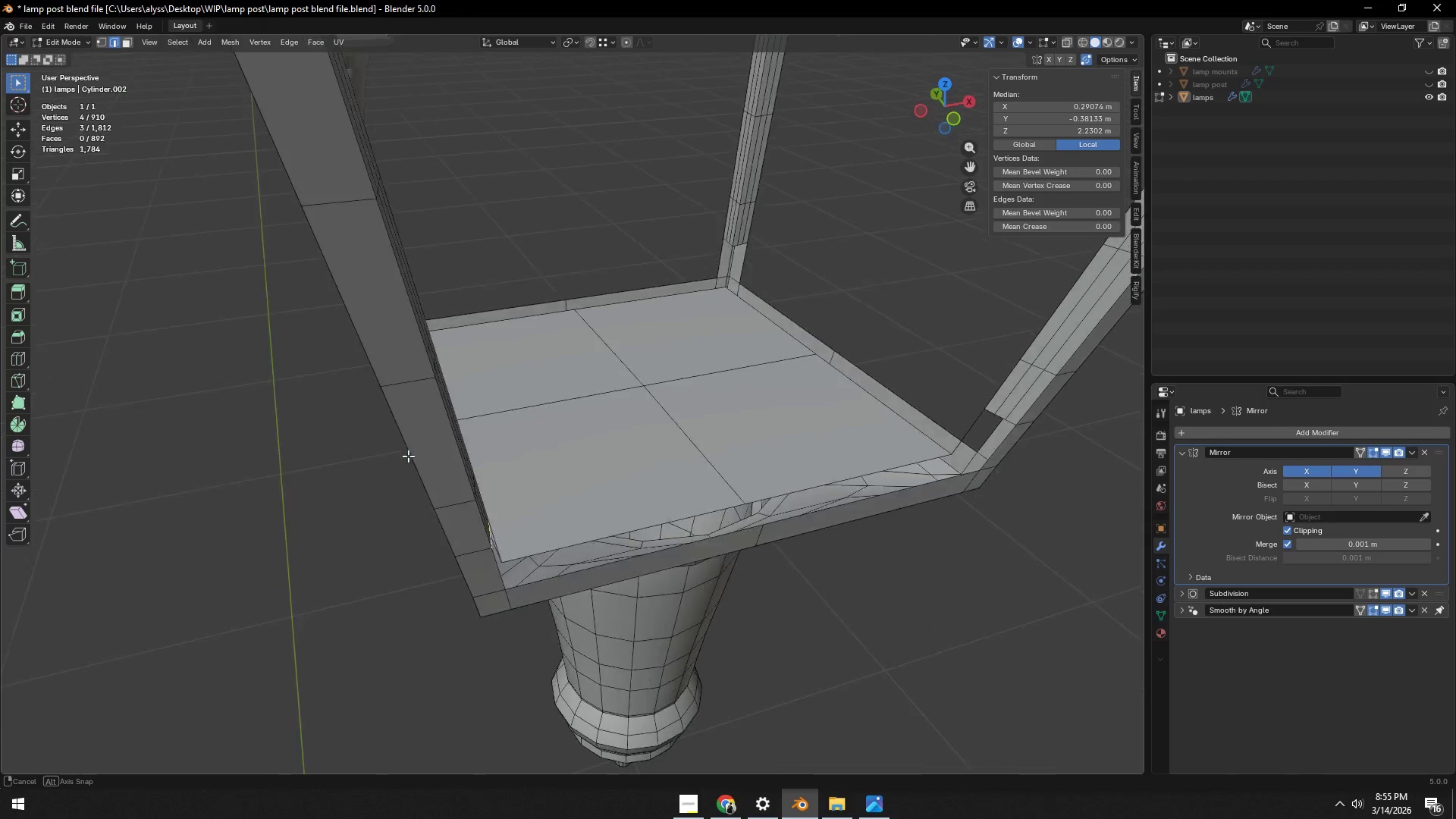 
hold_key(key=ShiftLeft, duration=1.5)
left_click([851, 361])
 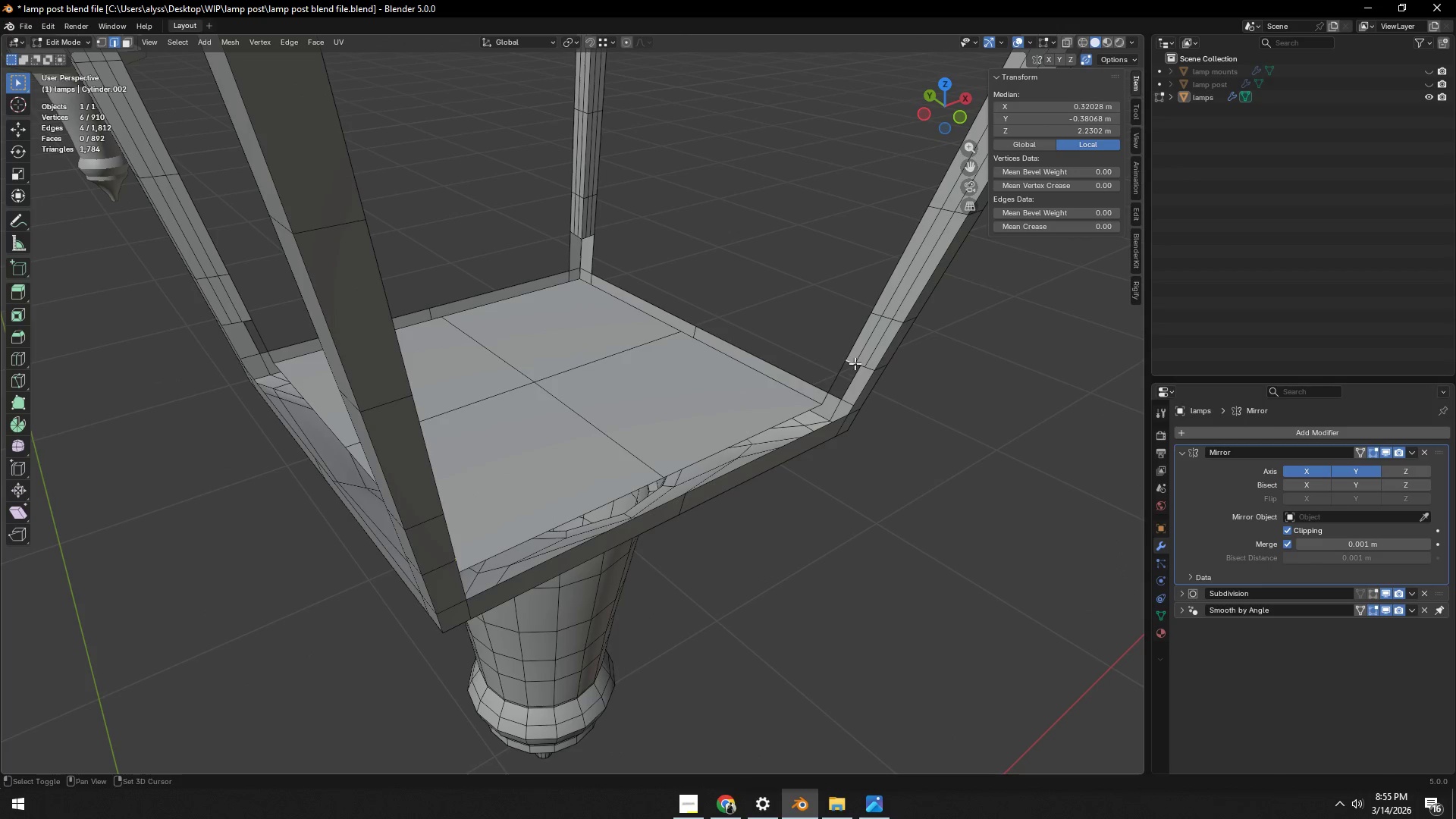 
hold_key(key=ShiftLeft, duration=1.0)
left_click([861, 362])
 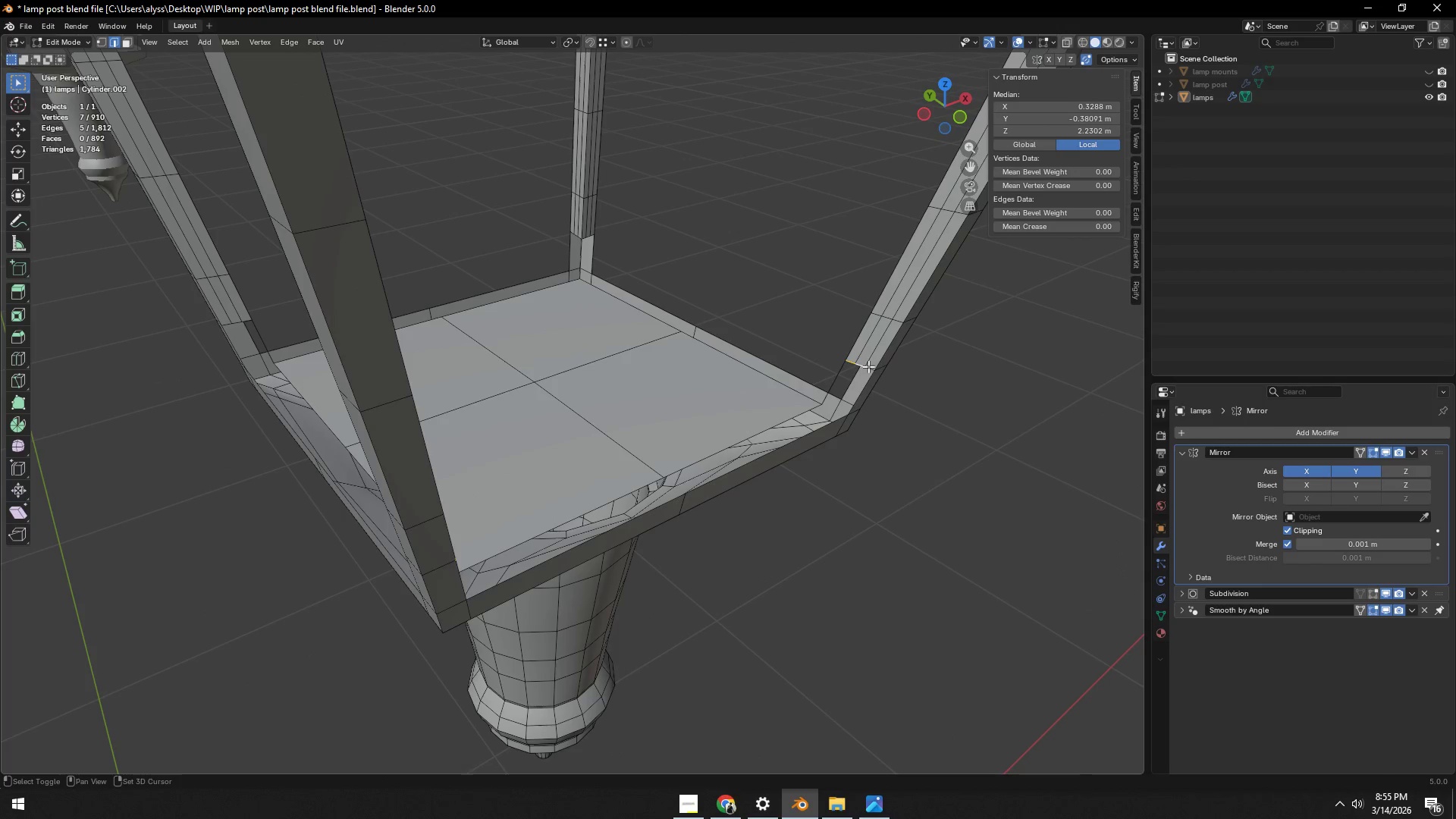 
left_click([868, 366])
 